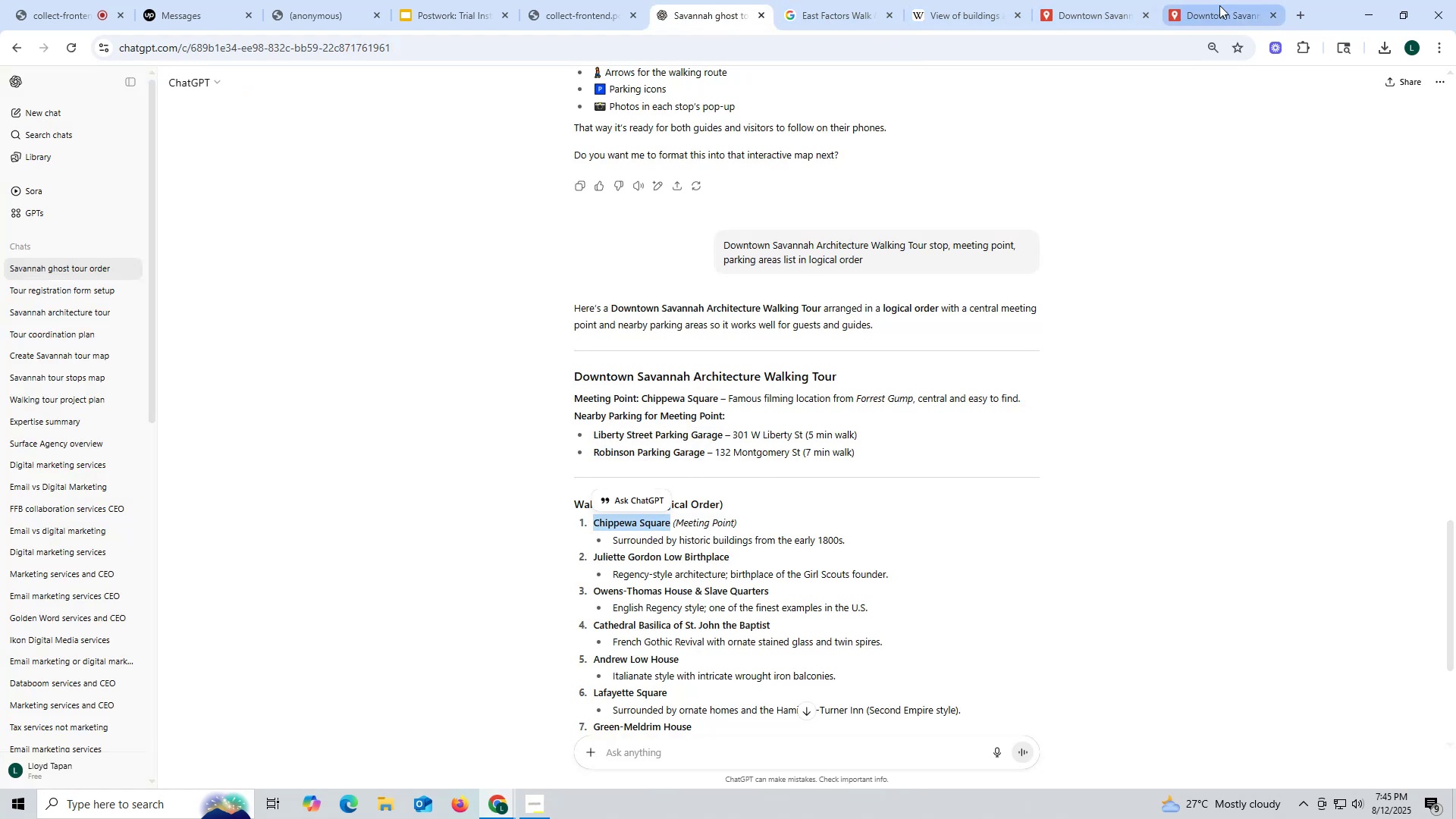 
left_click([1221, 5])
 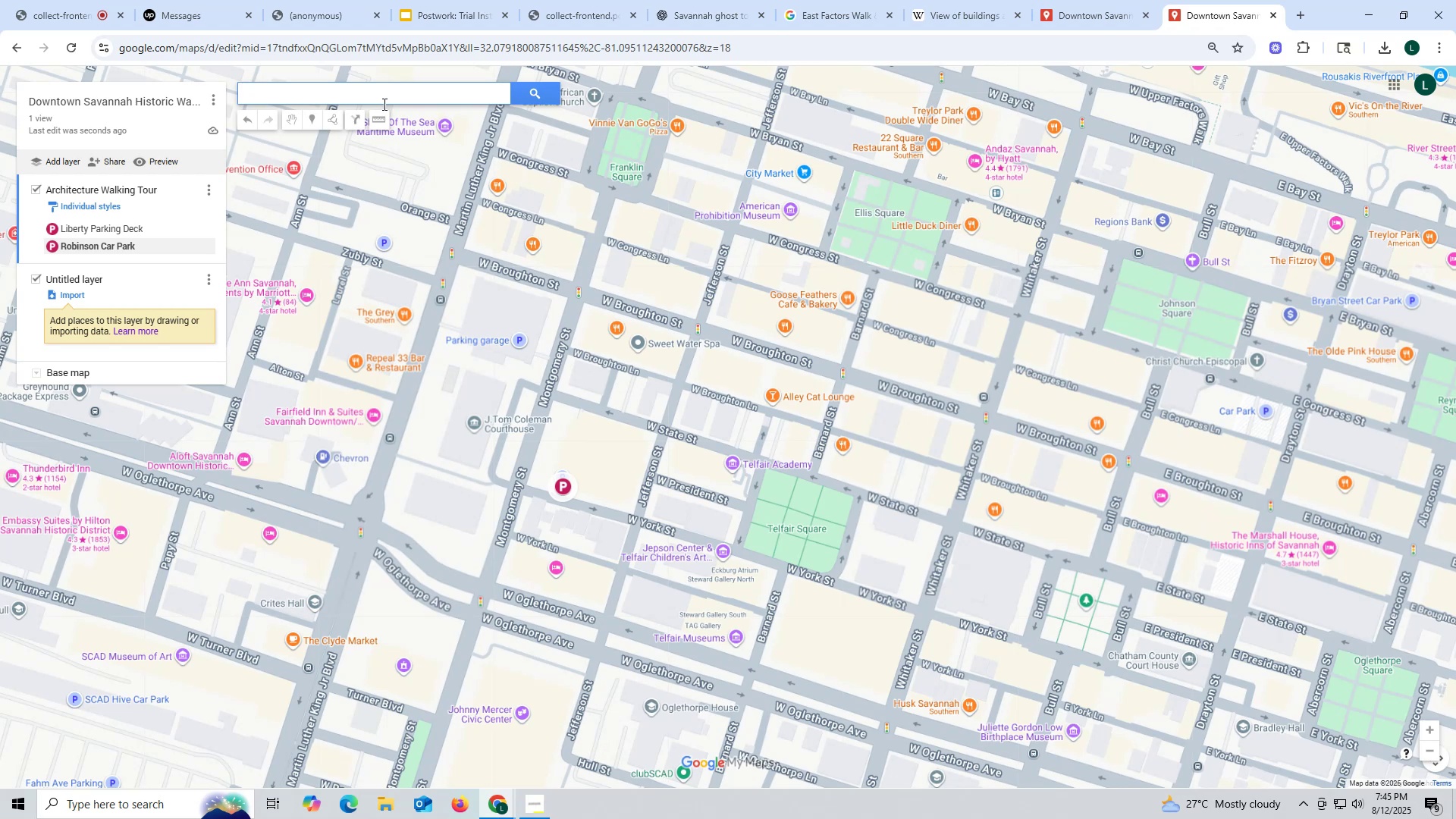 
left_click([379, 97])
 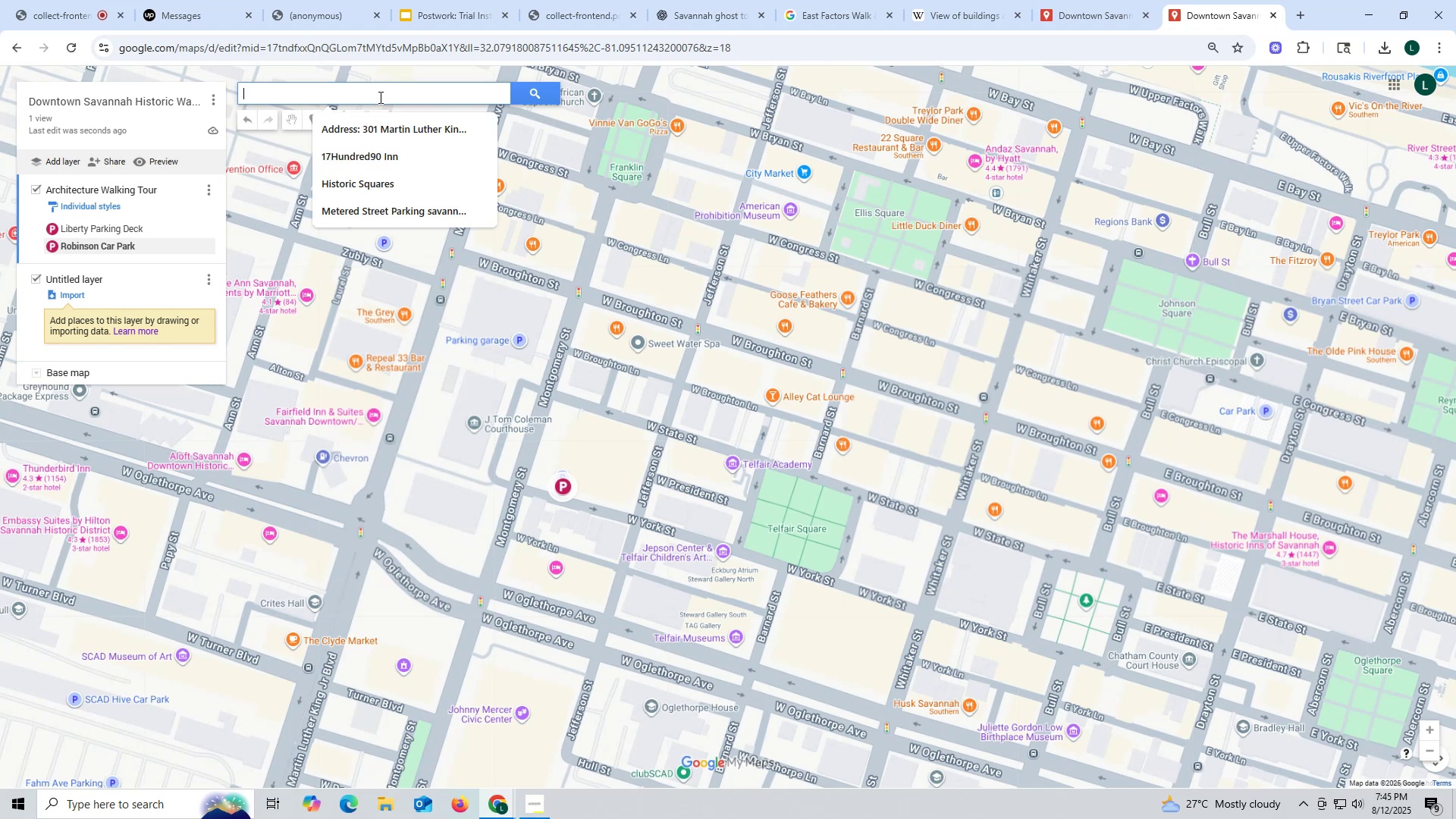 
key(Control+ControlLeft)
 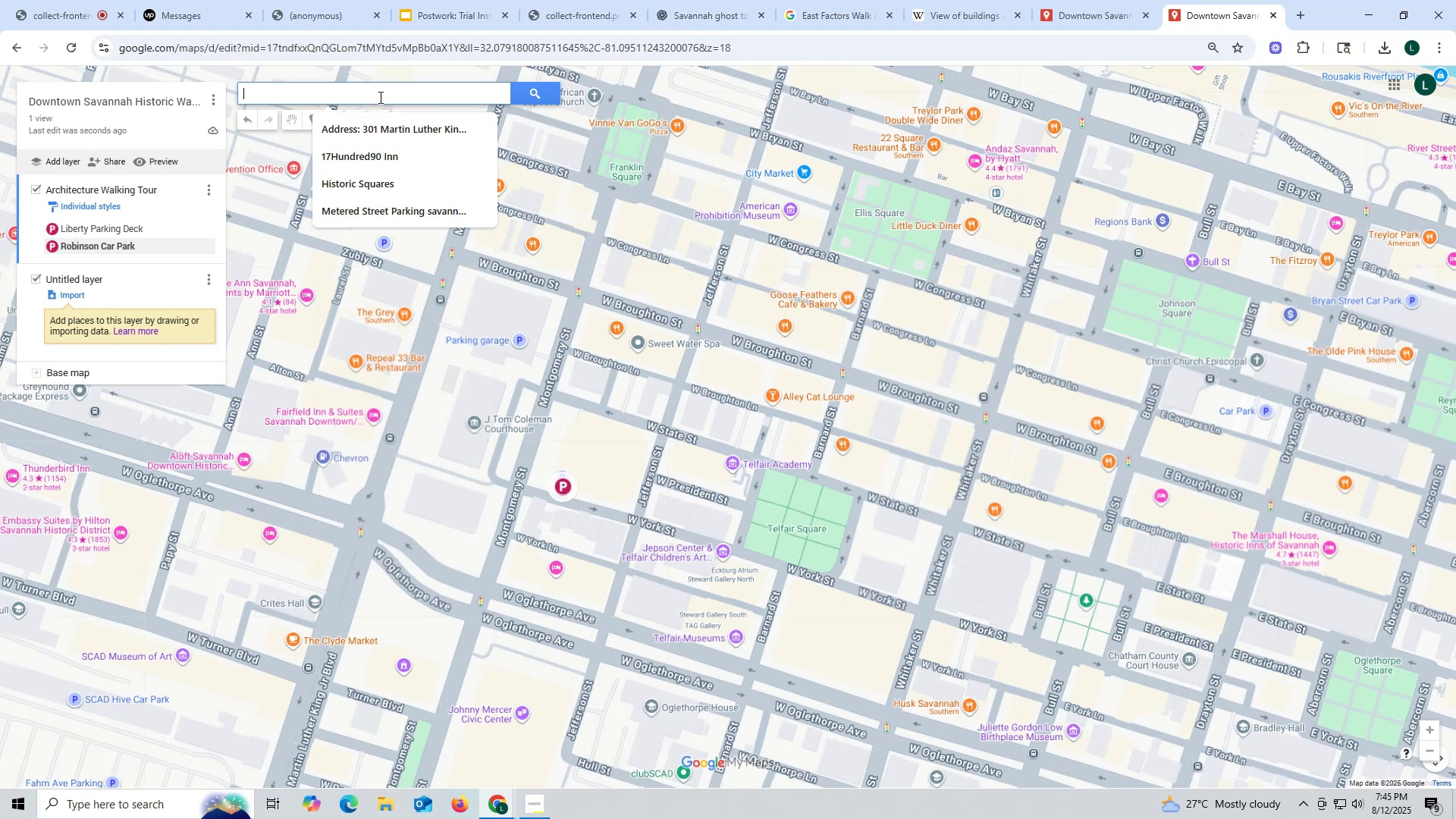 
key(Control+V)
 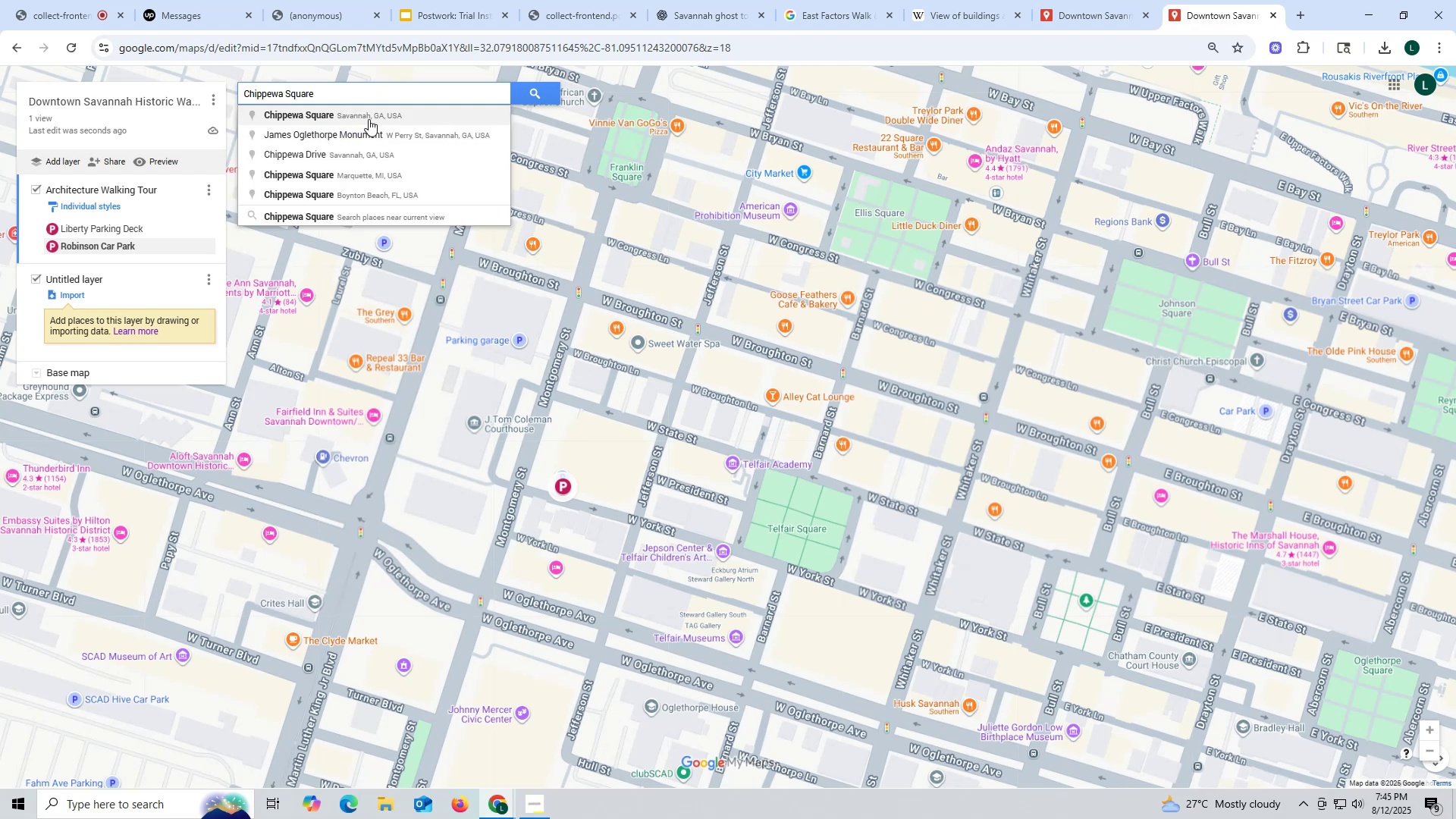 
left_click([368, 118])
 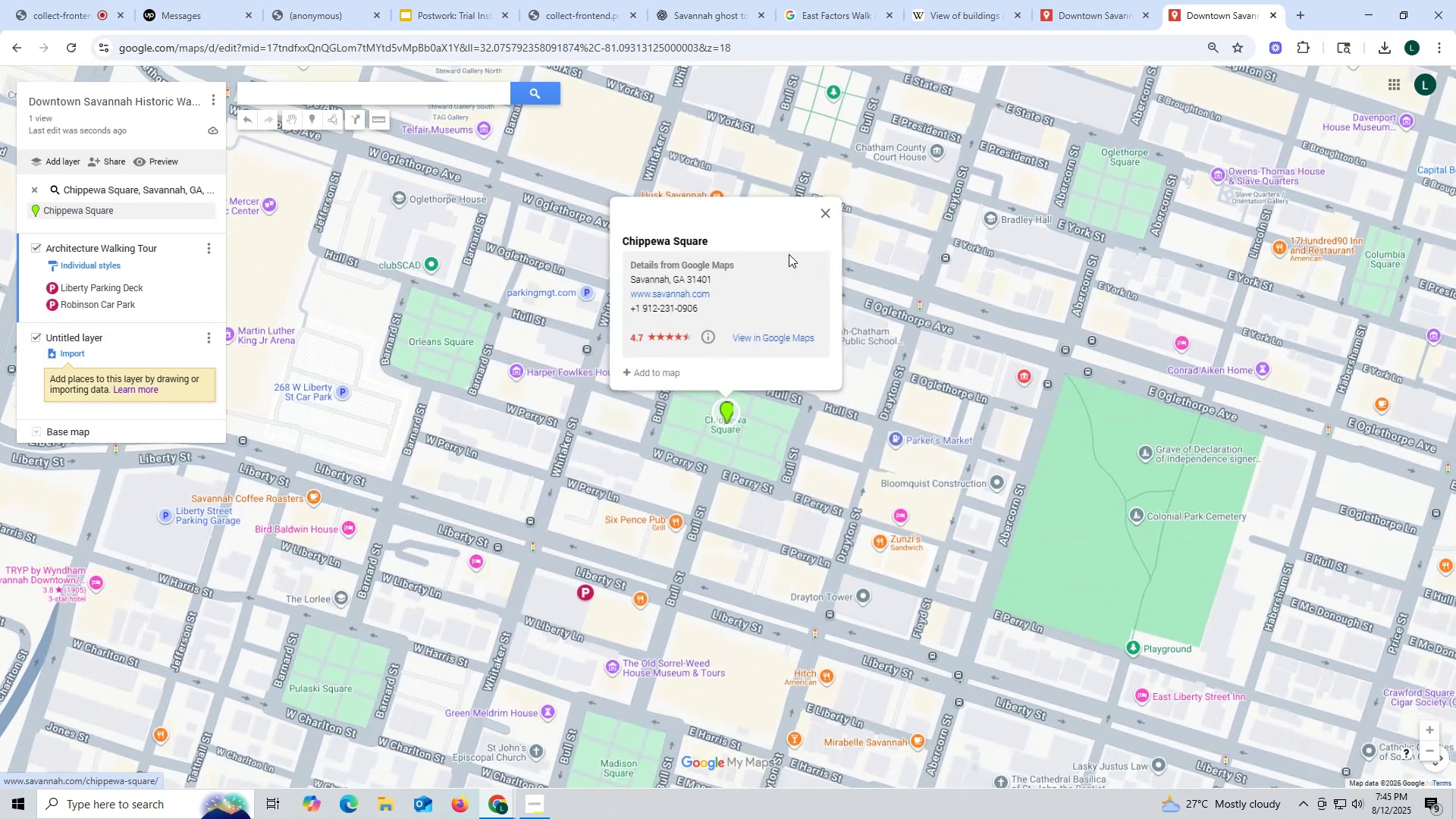 
wait(9.23)
 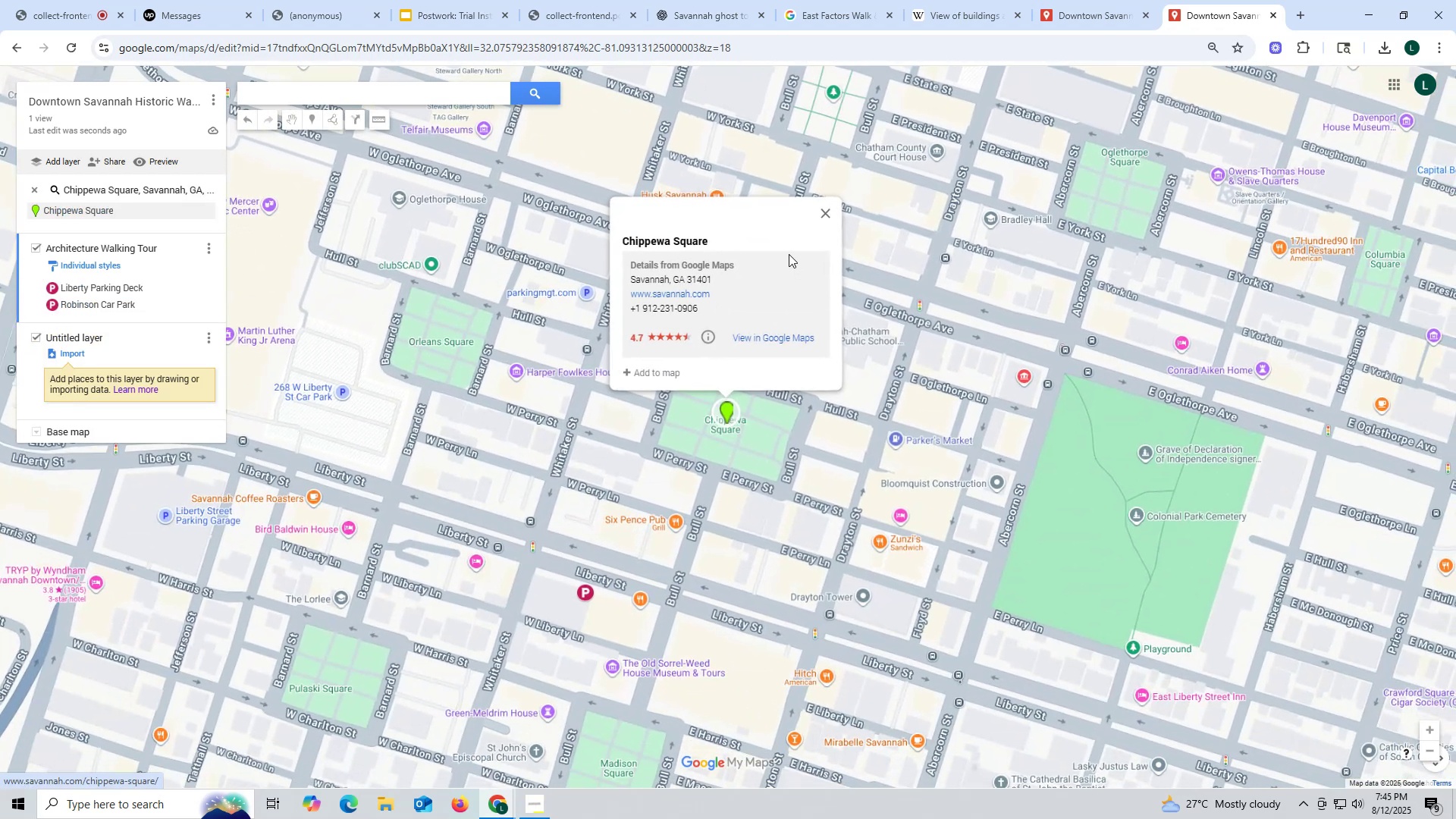 
left_click([826, 209])
 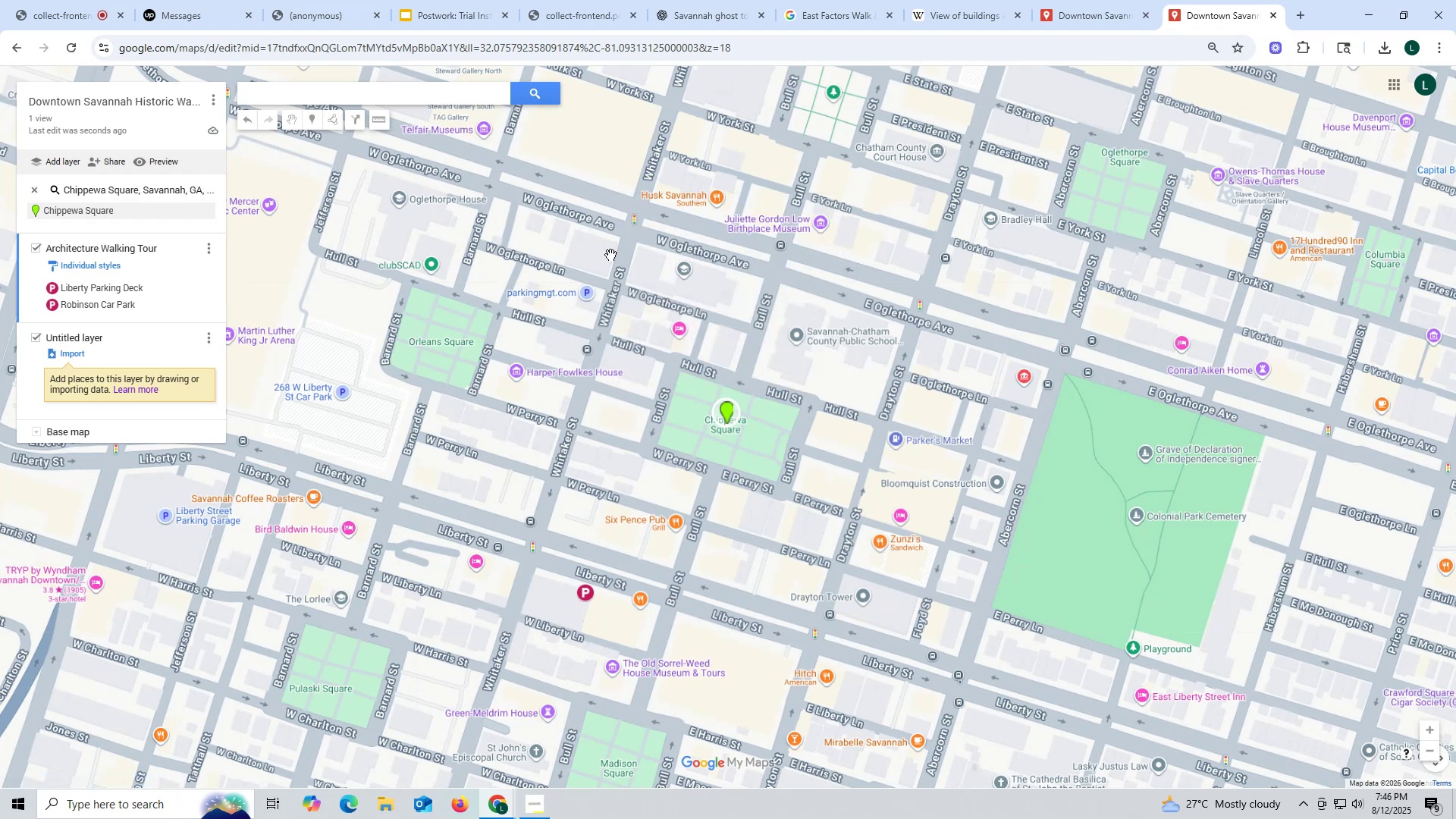 
left_click_drag(start_coordinate=[542, 262], to_coordinate=[484, 285])
 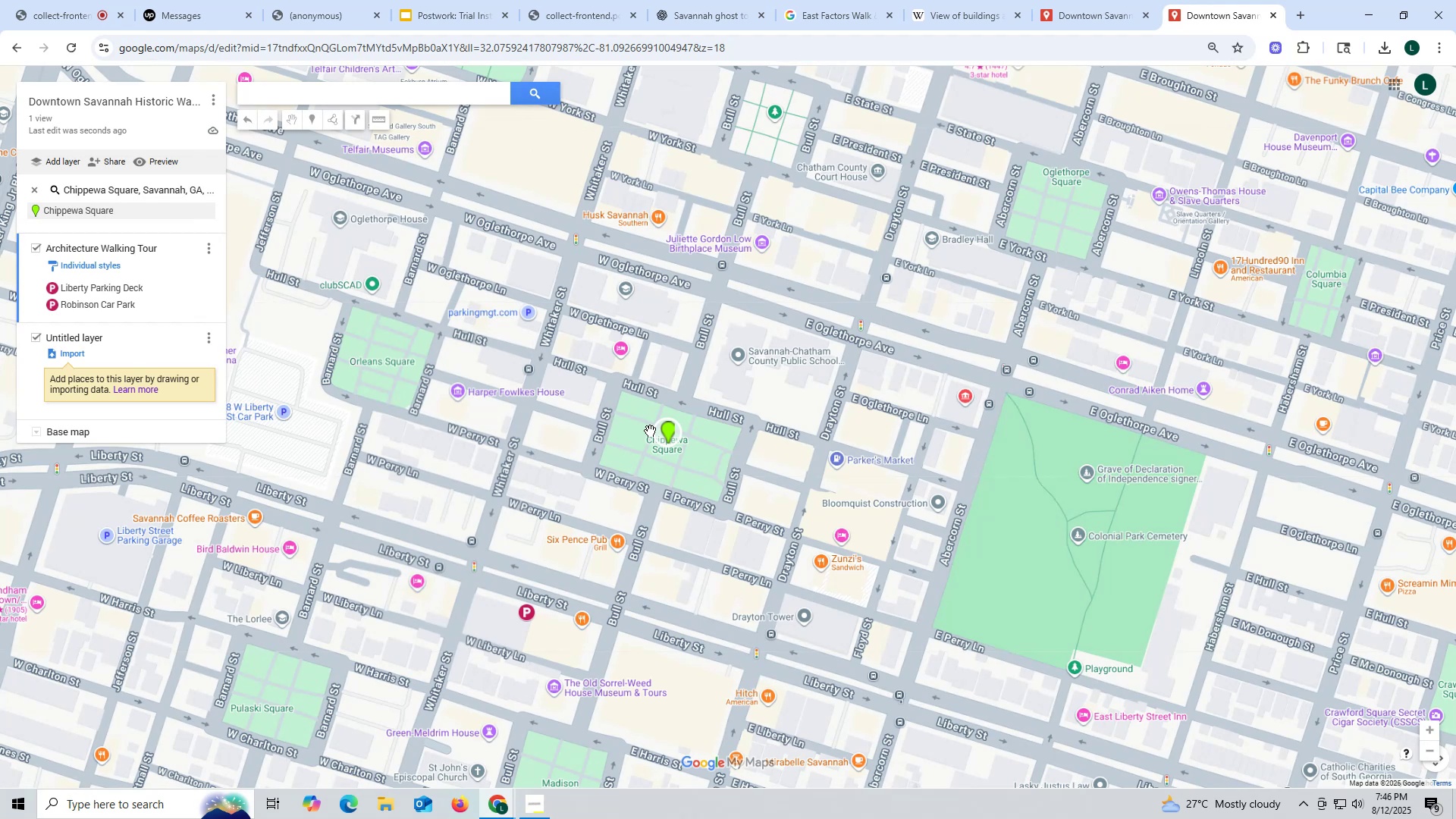 
wait(6.91)
 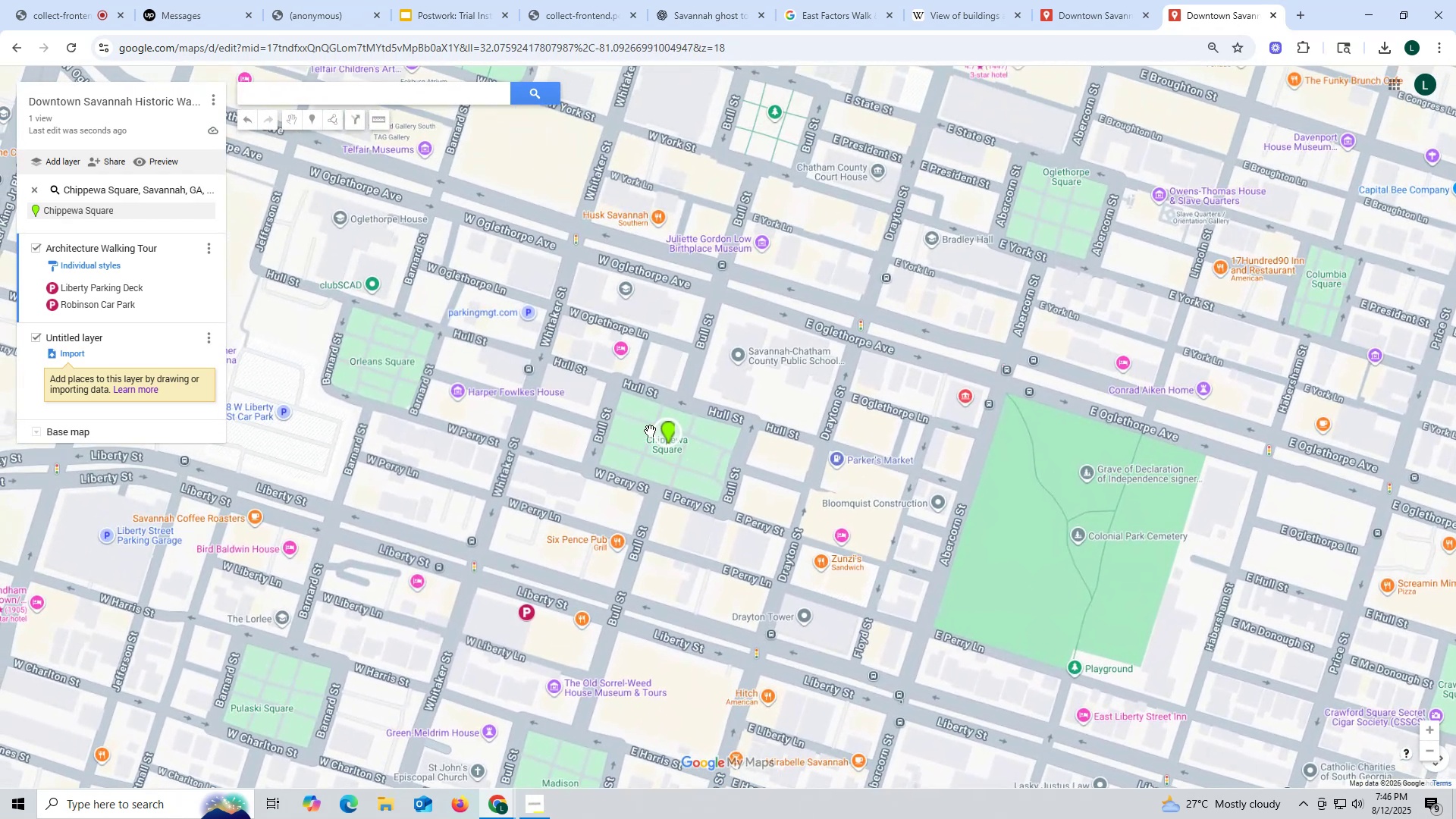 
left_click([682, 14])
 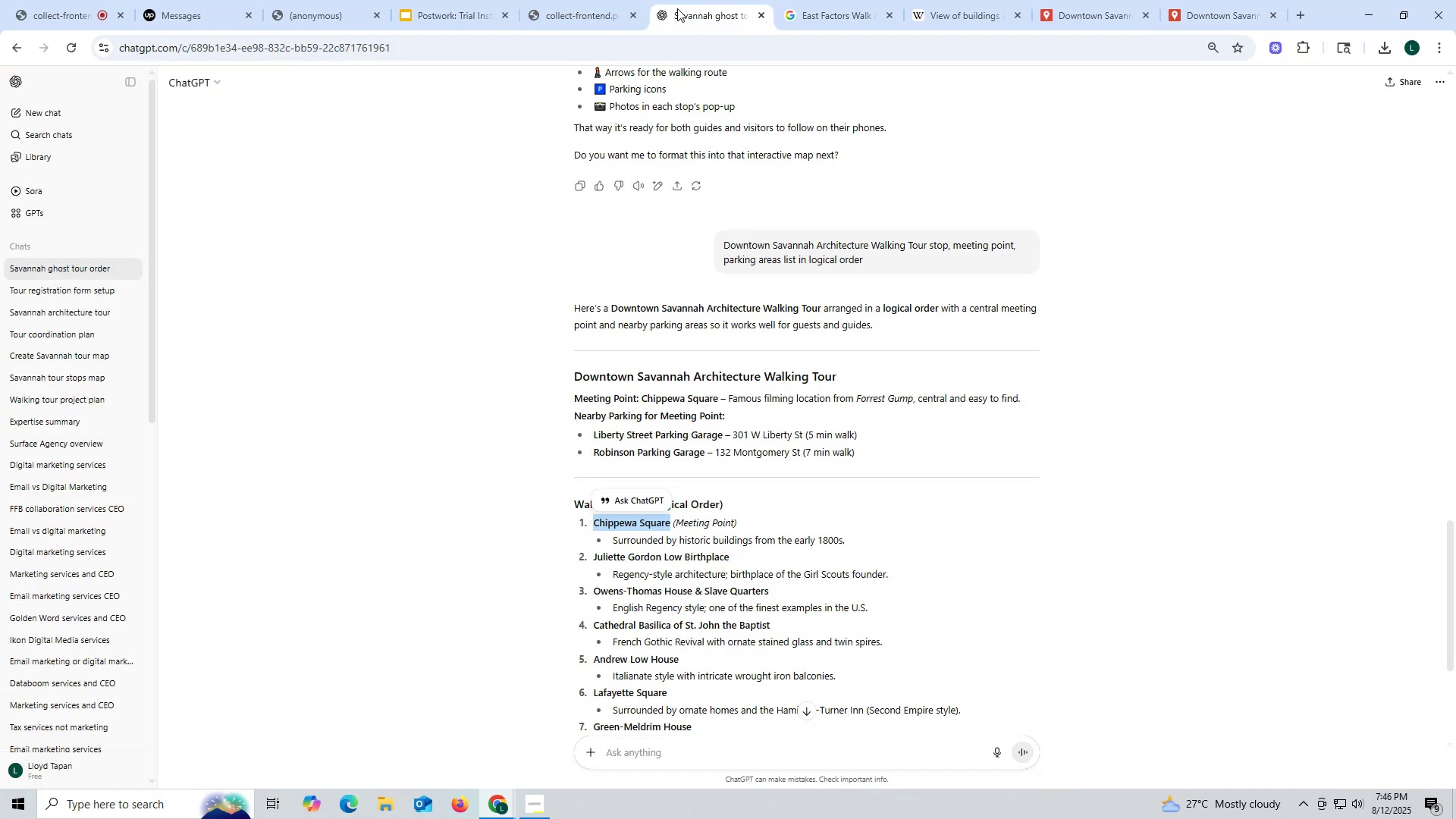 
wait(11.3)
 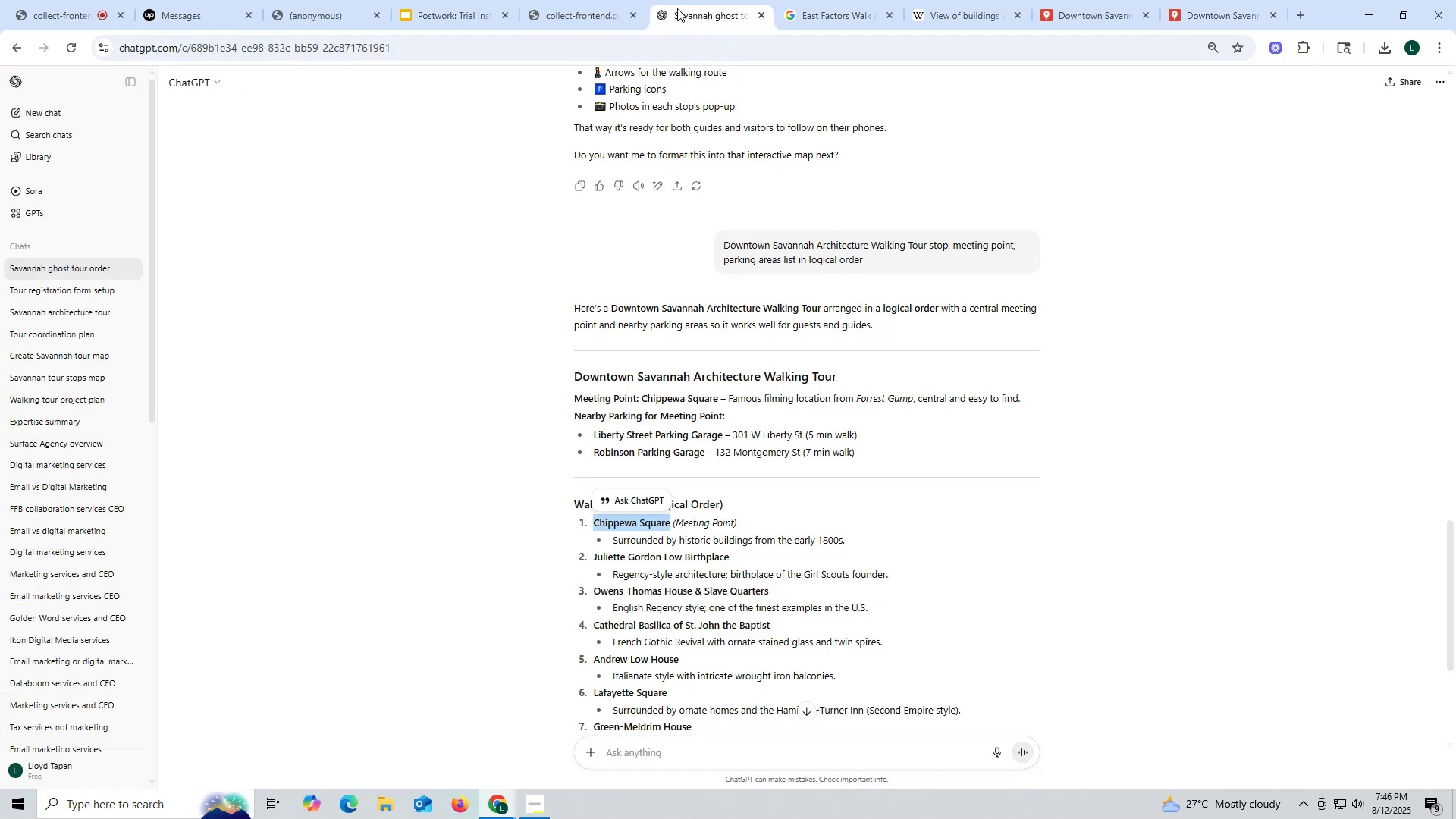 
scroll: coordinate [435, 540], scroll_direction: down, amount: 2.0
 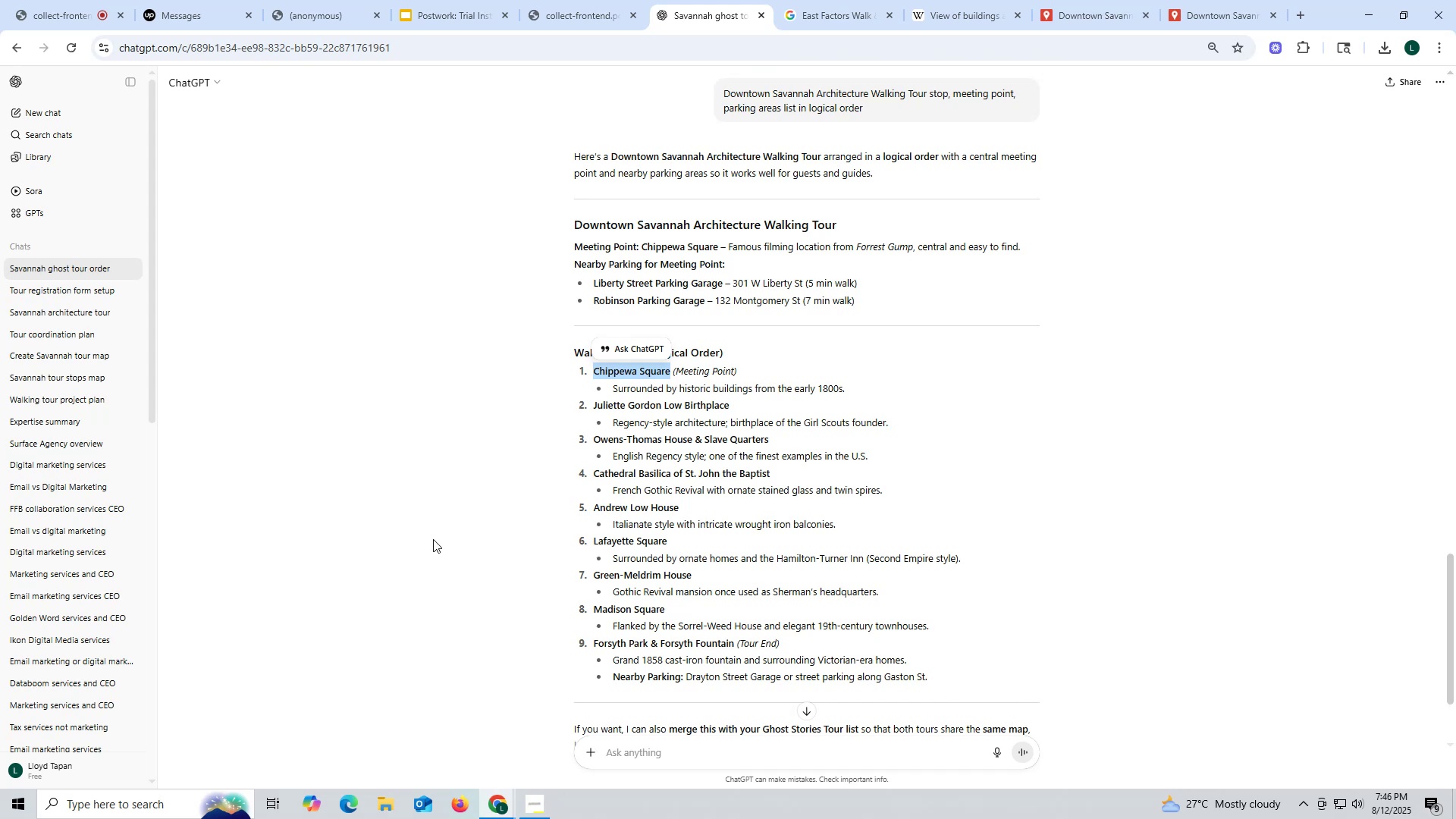 
wait(11.62)
 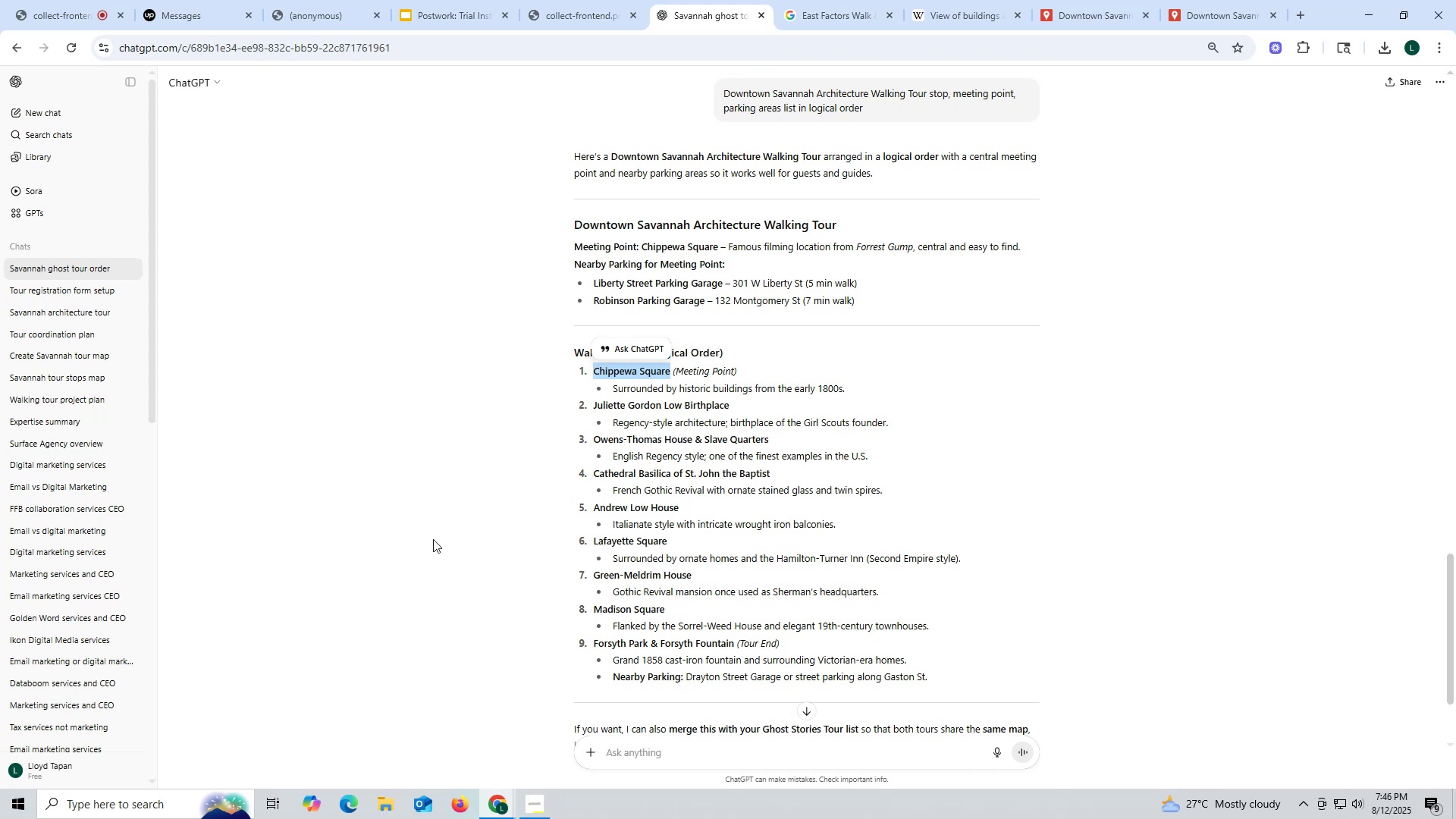 
mouse_move([1082, 23])
 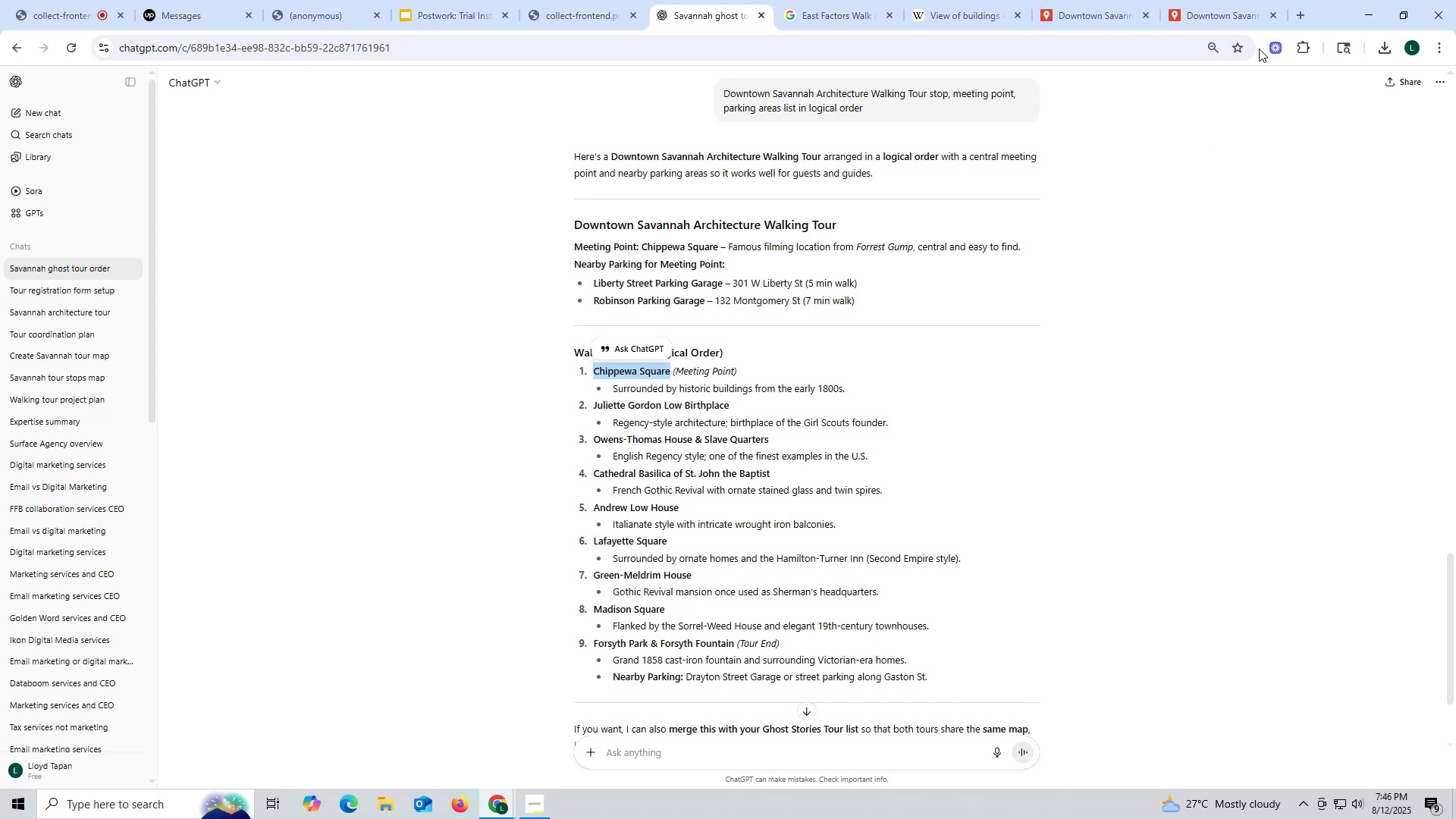 
mouse_move([1218, 25])
 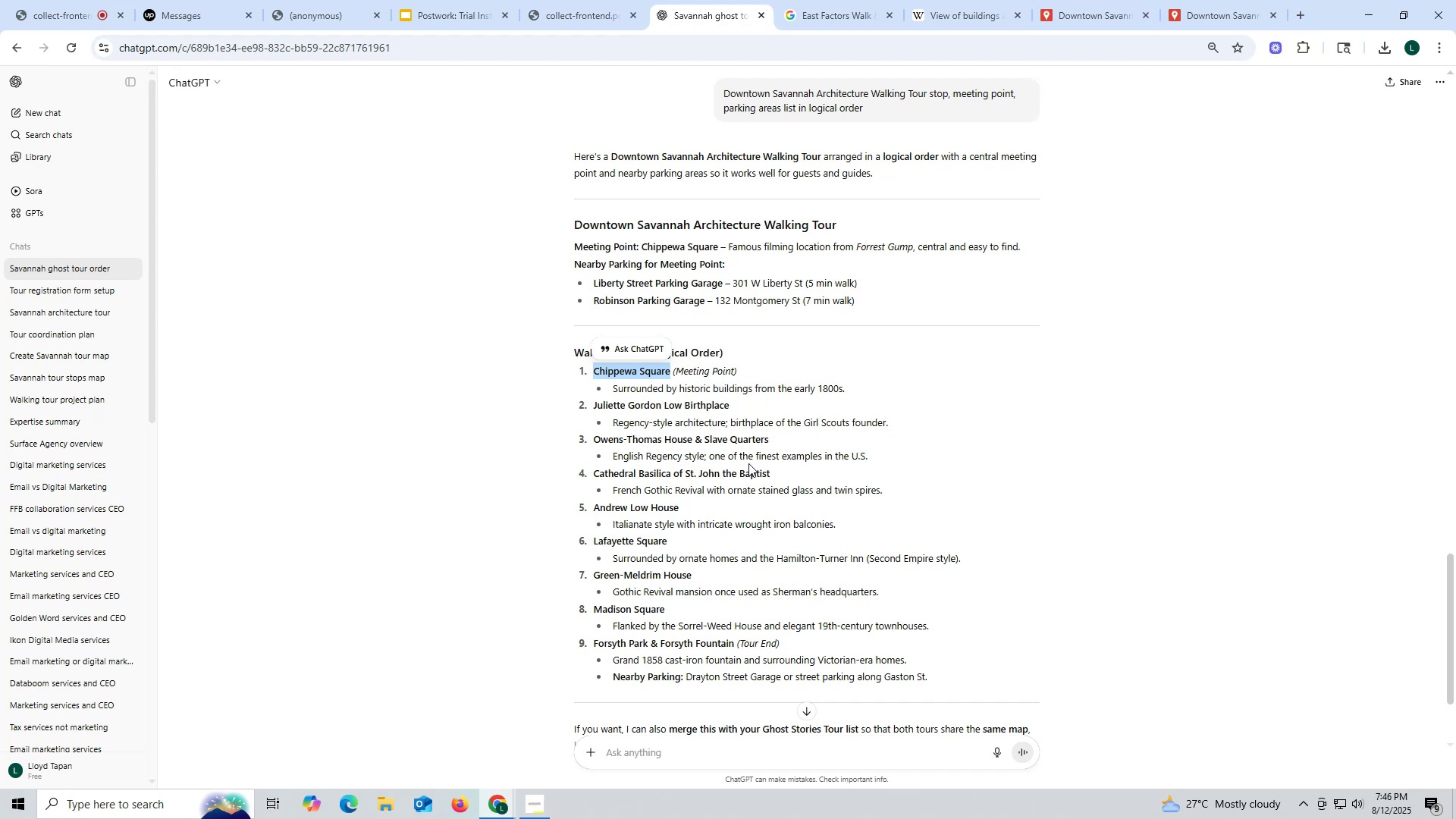 
wait(6.42)
 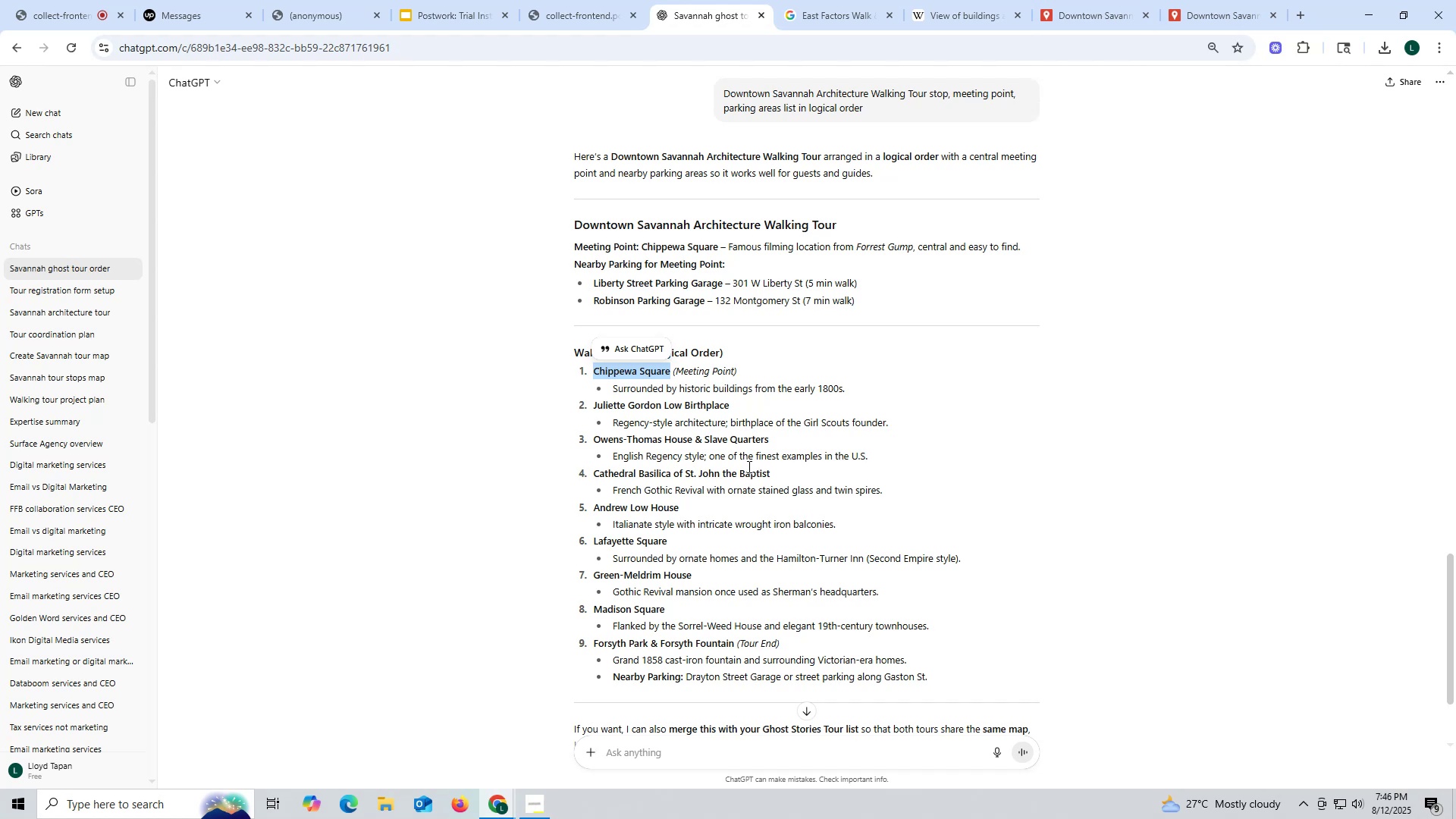 
scroll: coordinate [852, 348], scroll_direction: down, amount: 2.0
 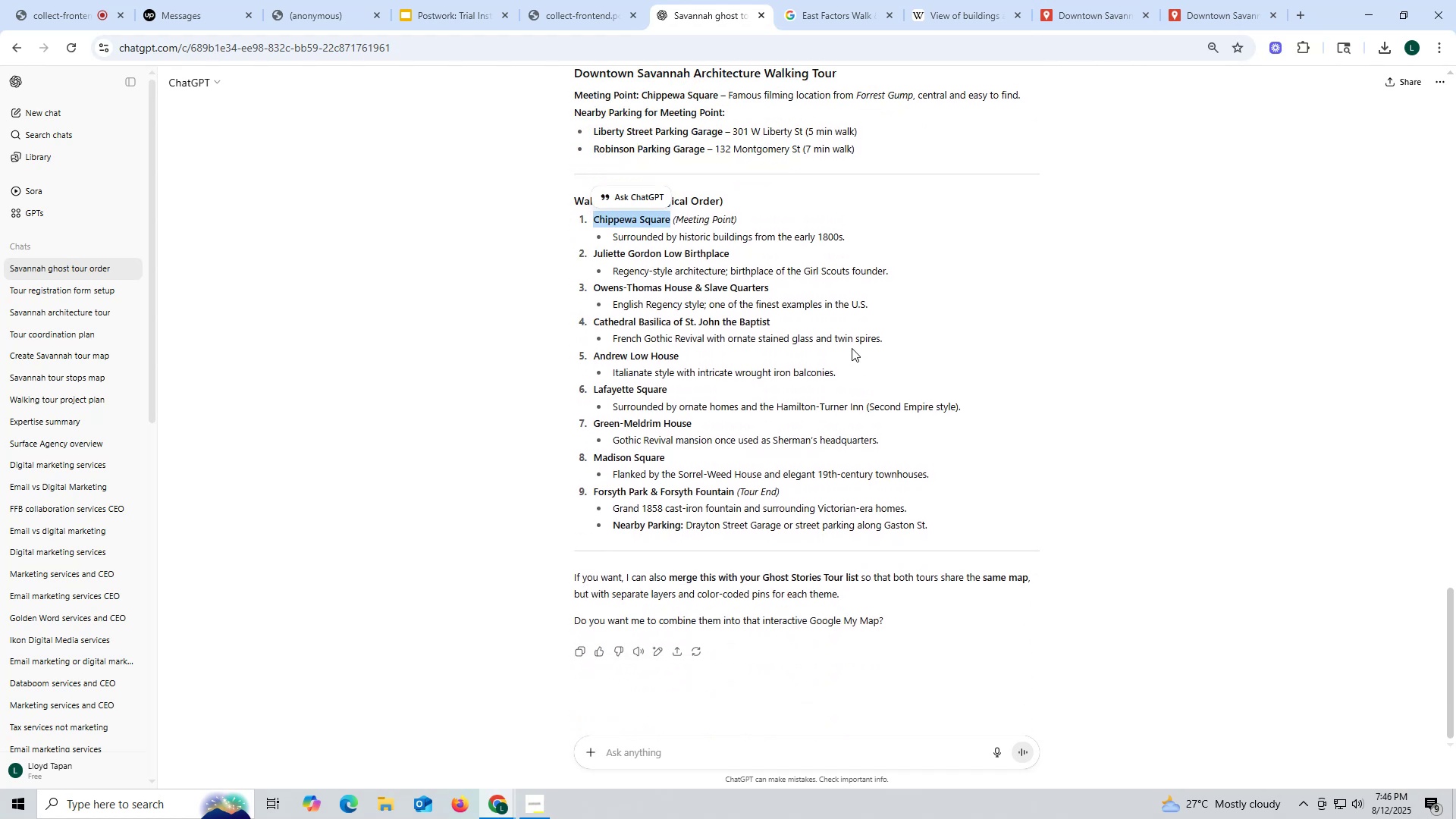 
scroll: coordinate [852, 348], scroll_direction: up, amount: 1.0
 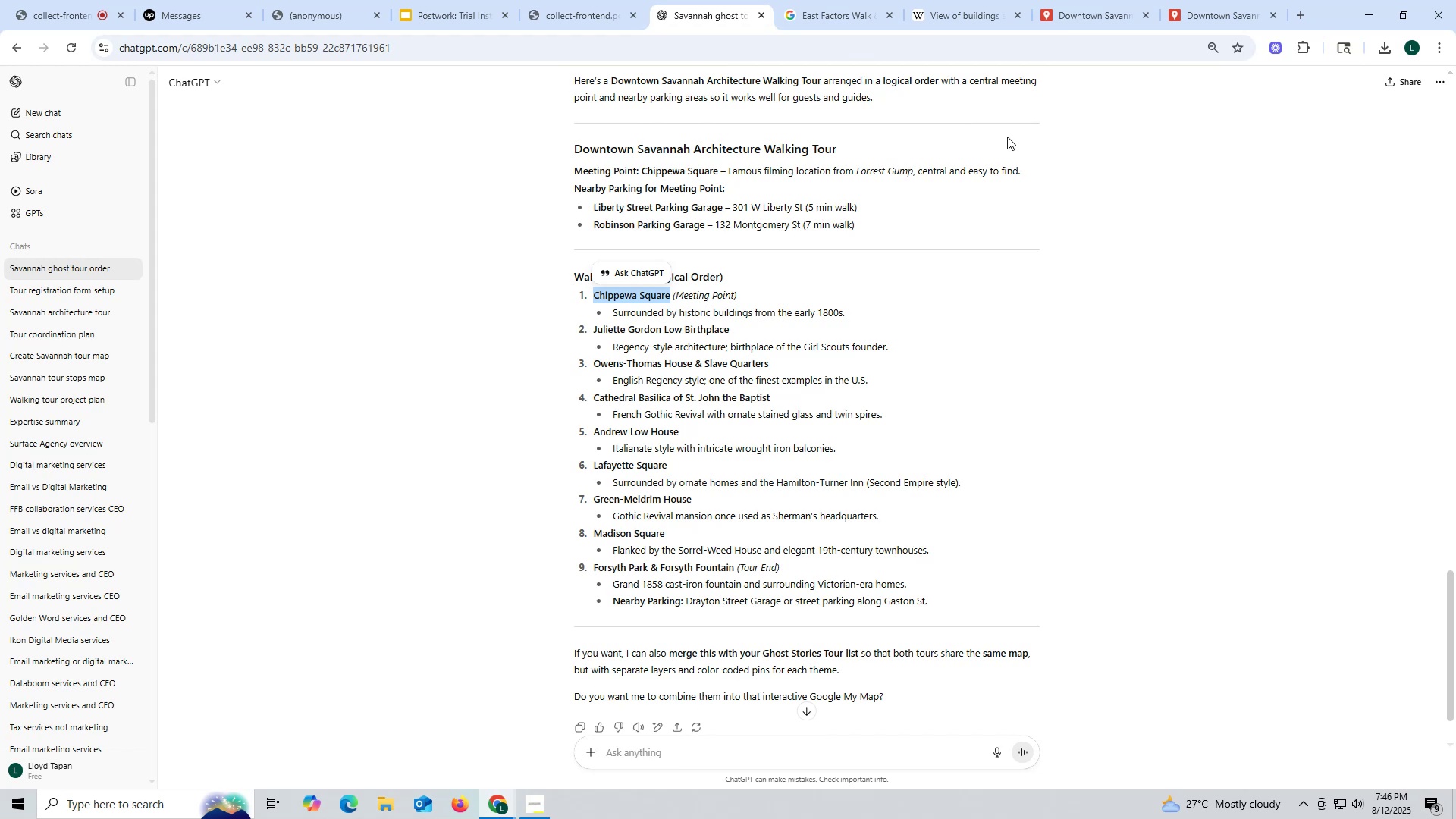 
left_click([1202, 11])
 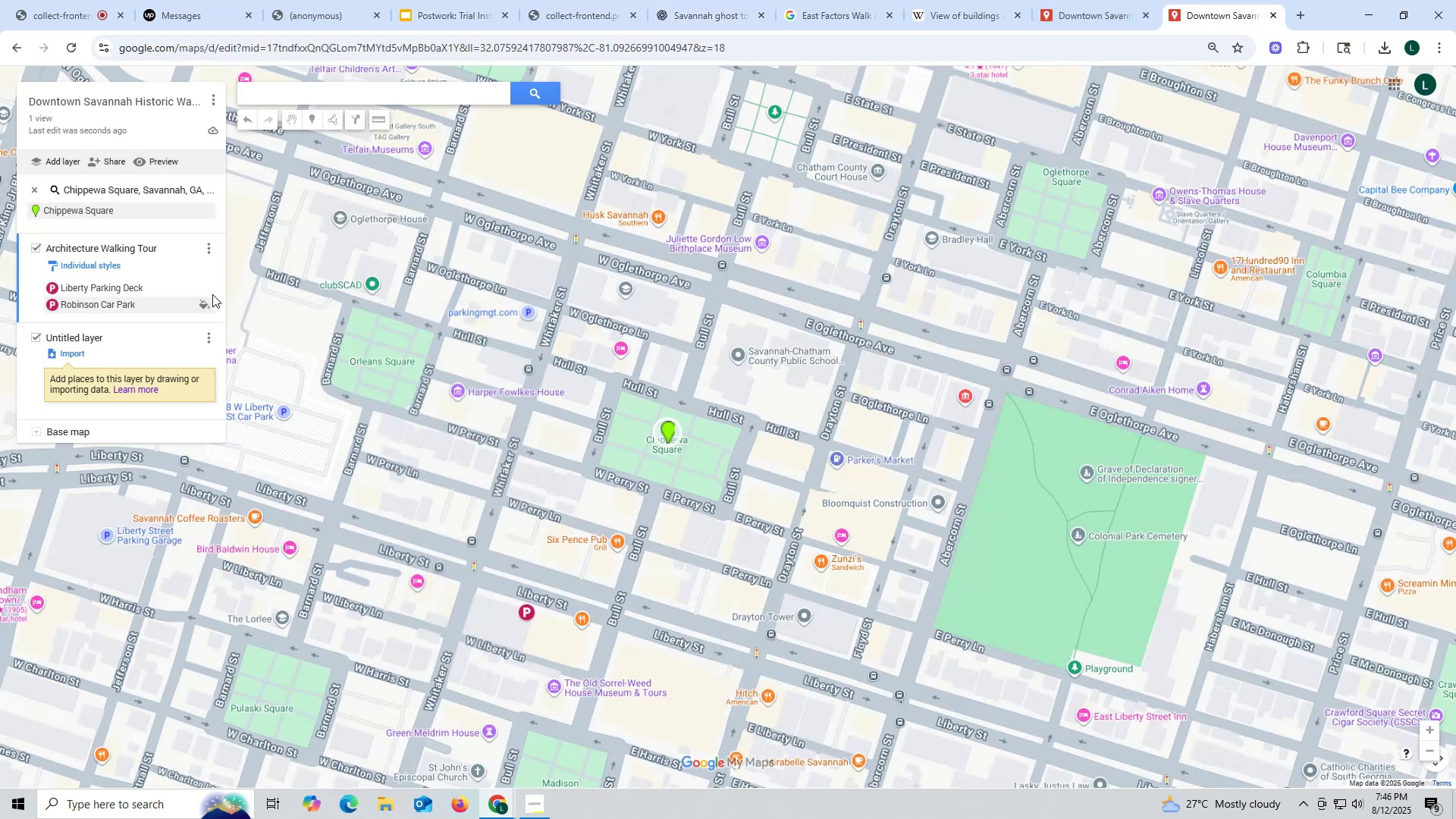 
wait(5.8)
 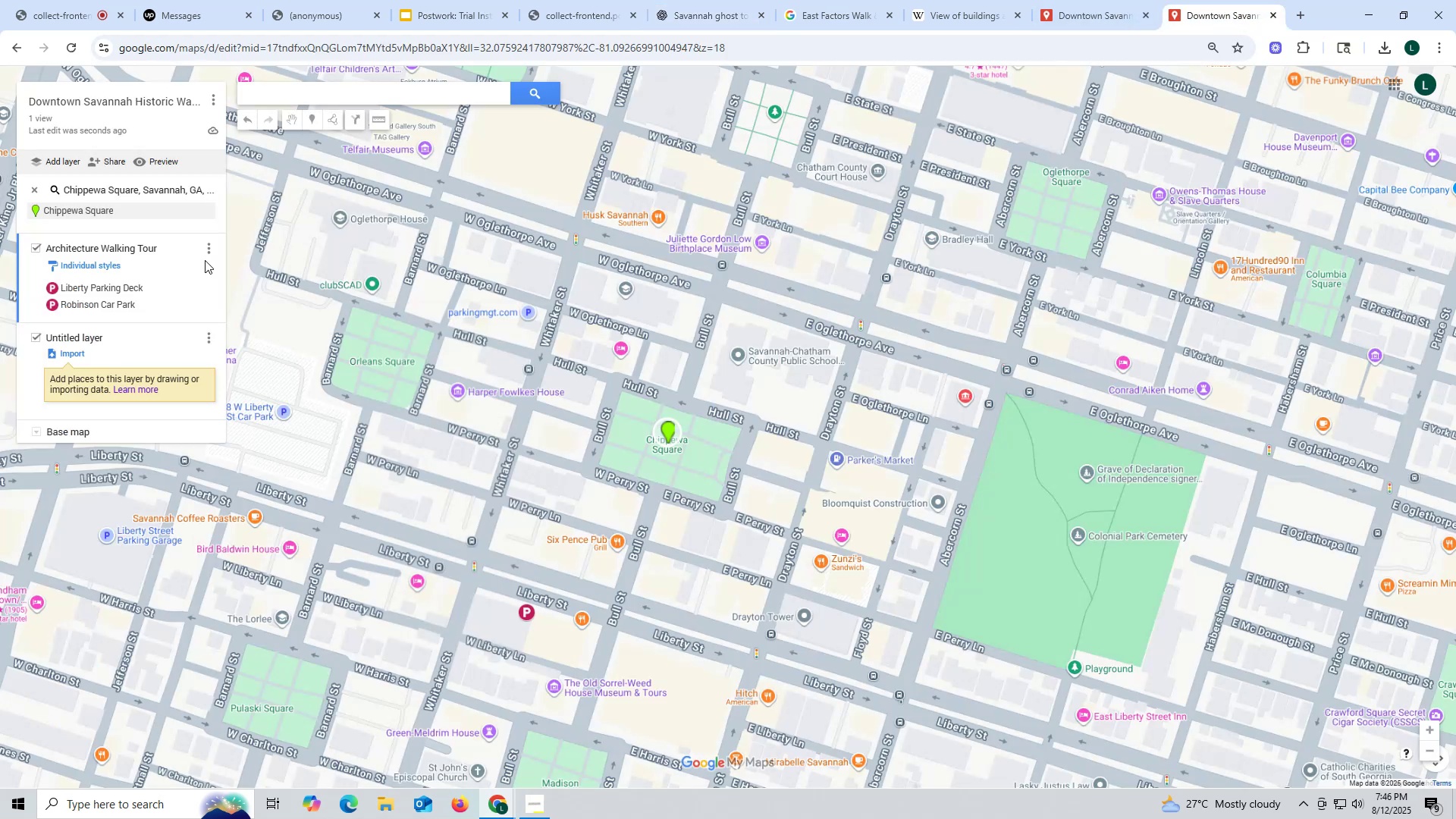 
left_click([713, 14])
 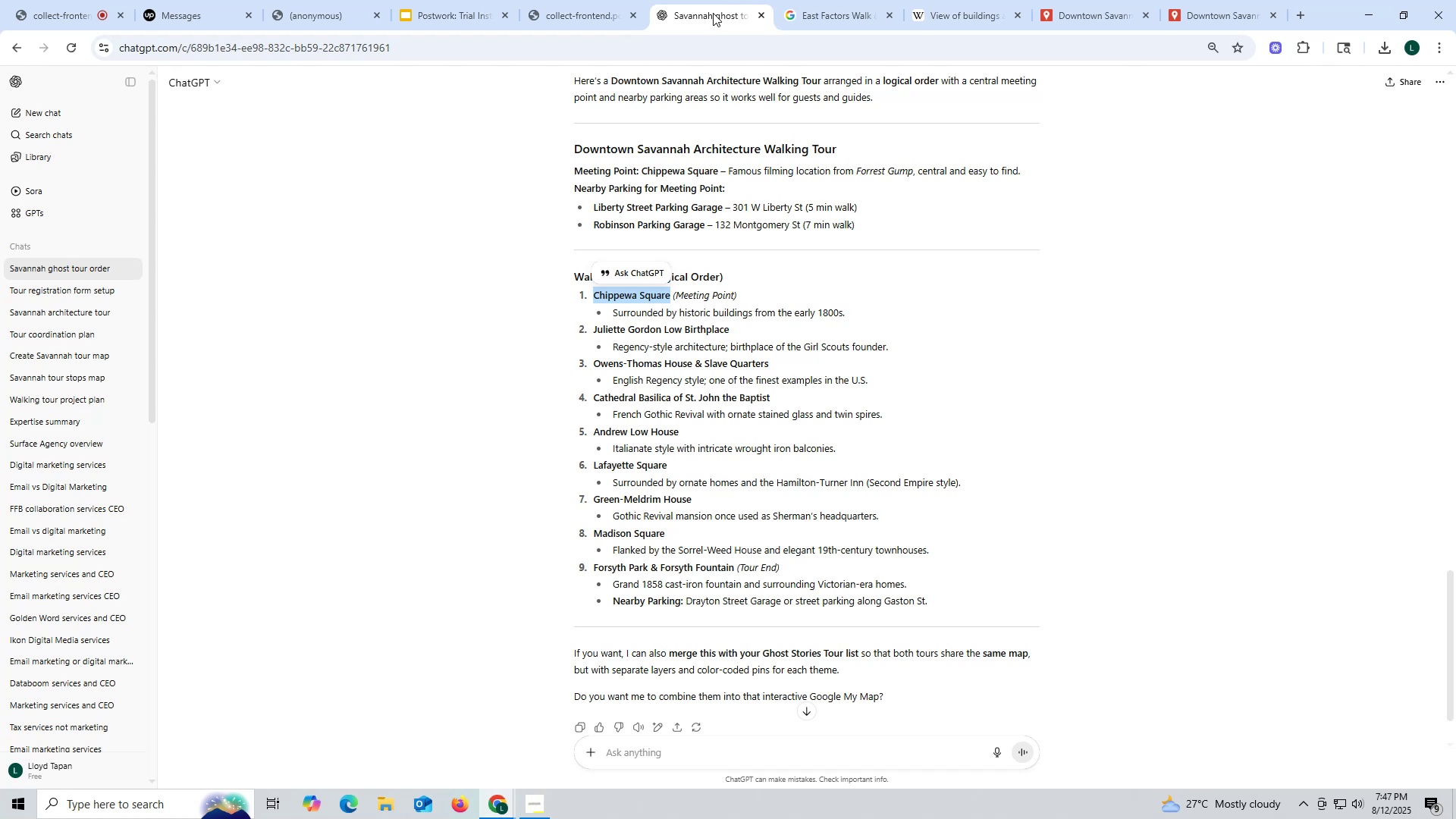 
wait(11.25)
 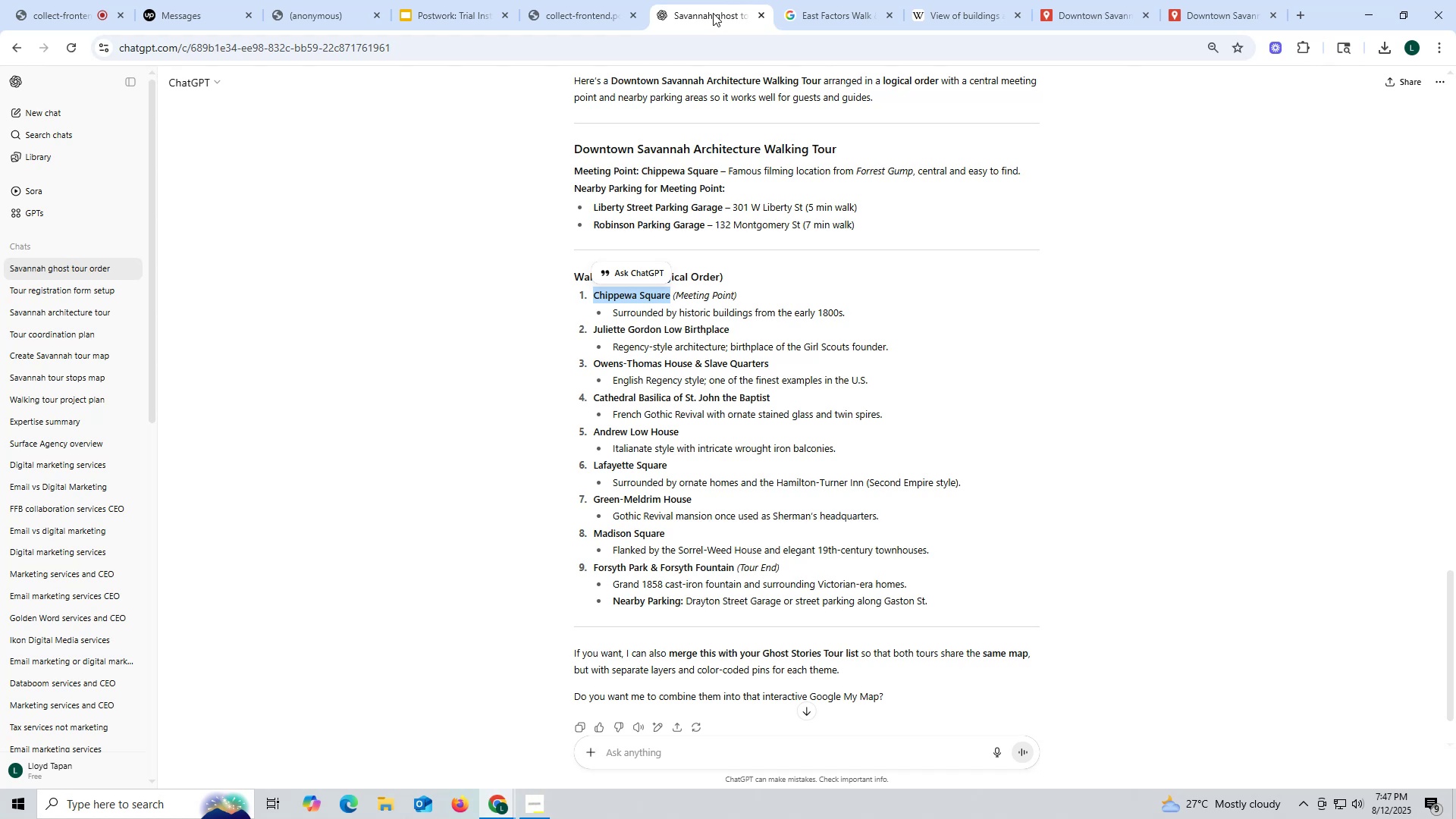 
key(Control+ControlLeft)
 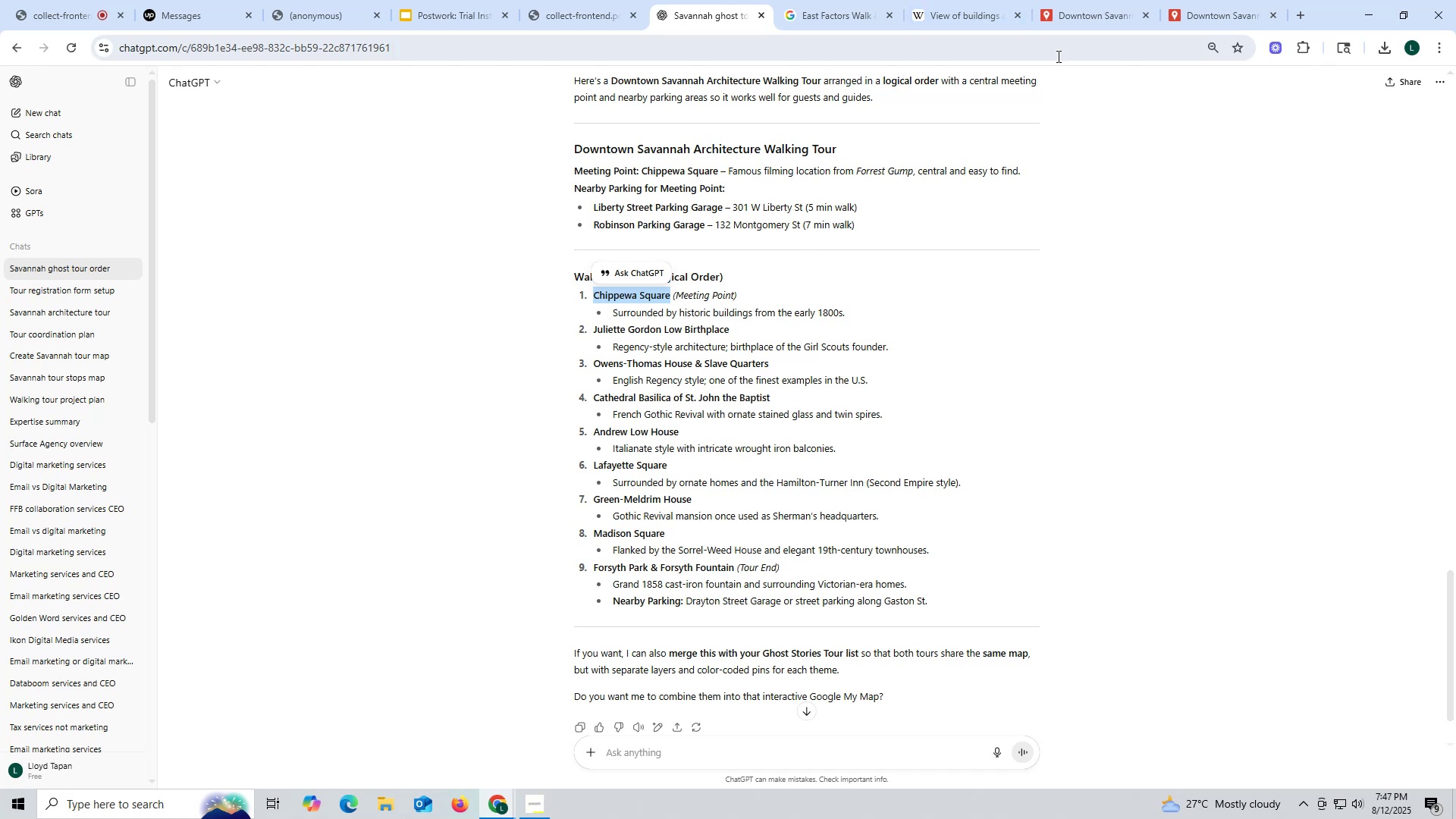 
key(Control+C)
 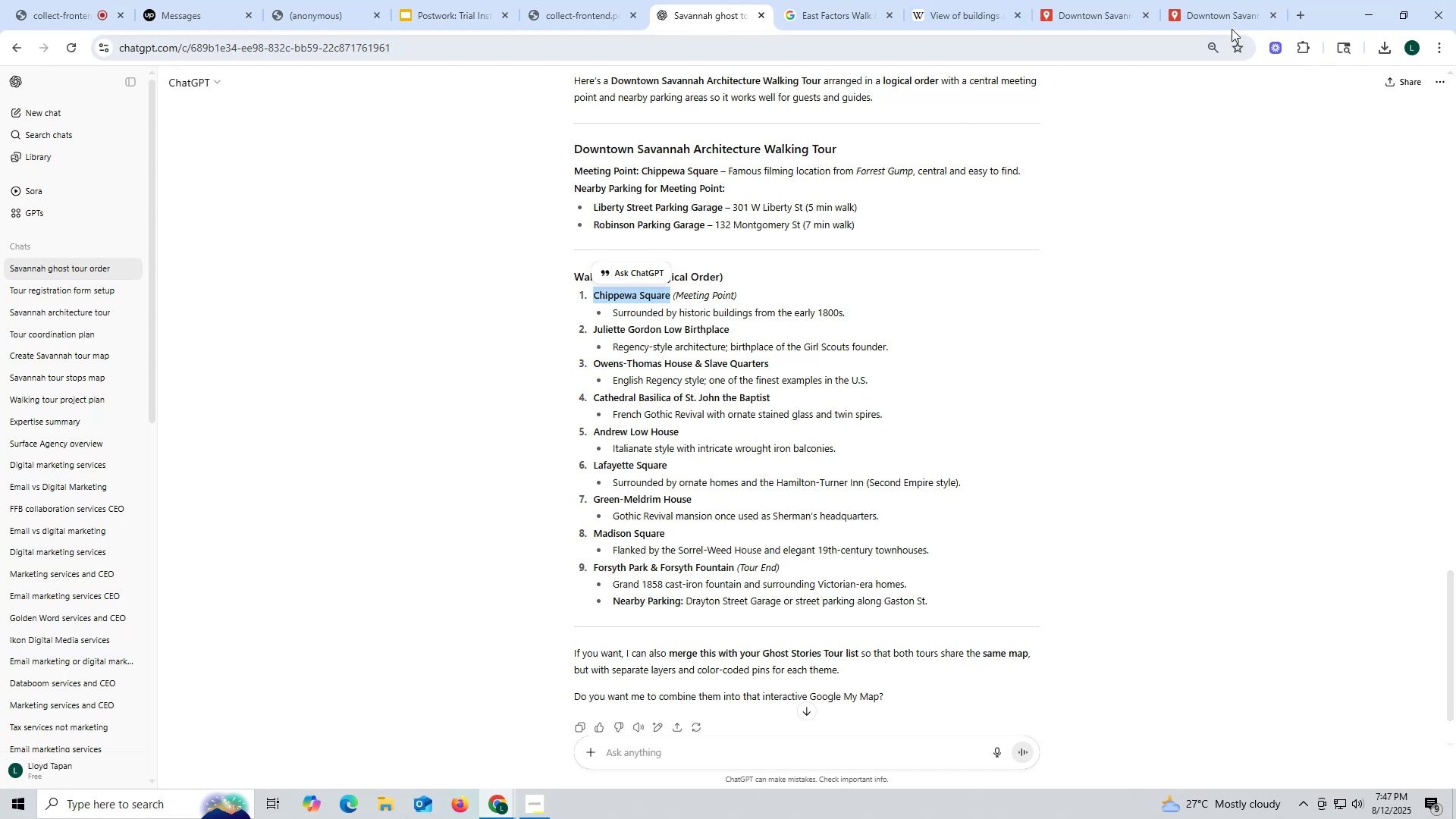 
left_click_drag(start_coordinate=[1226, 22], to_coordinate=[1219, 22])
 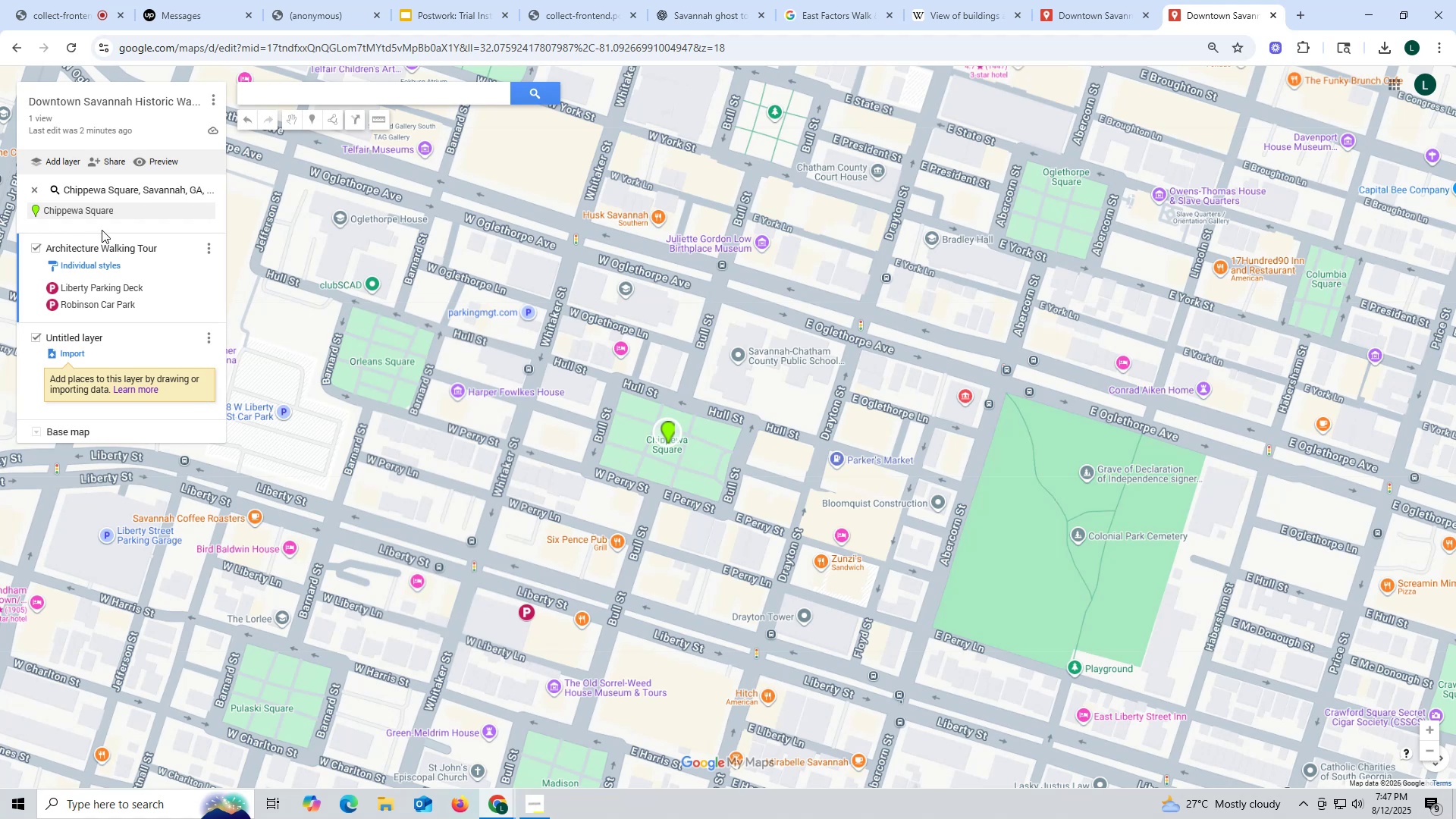 
wait(13.18)
 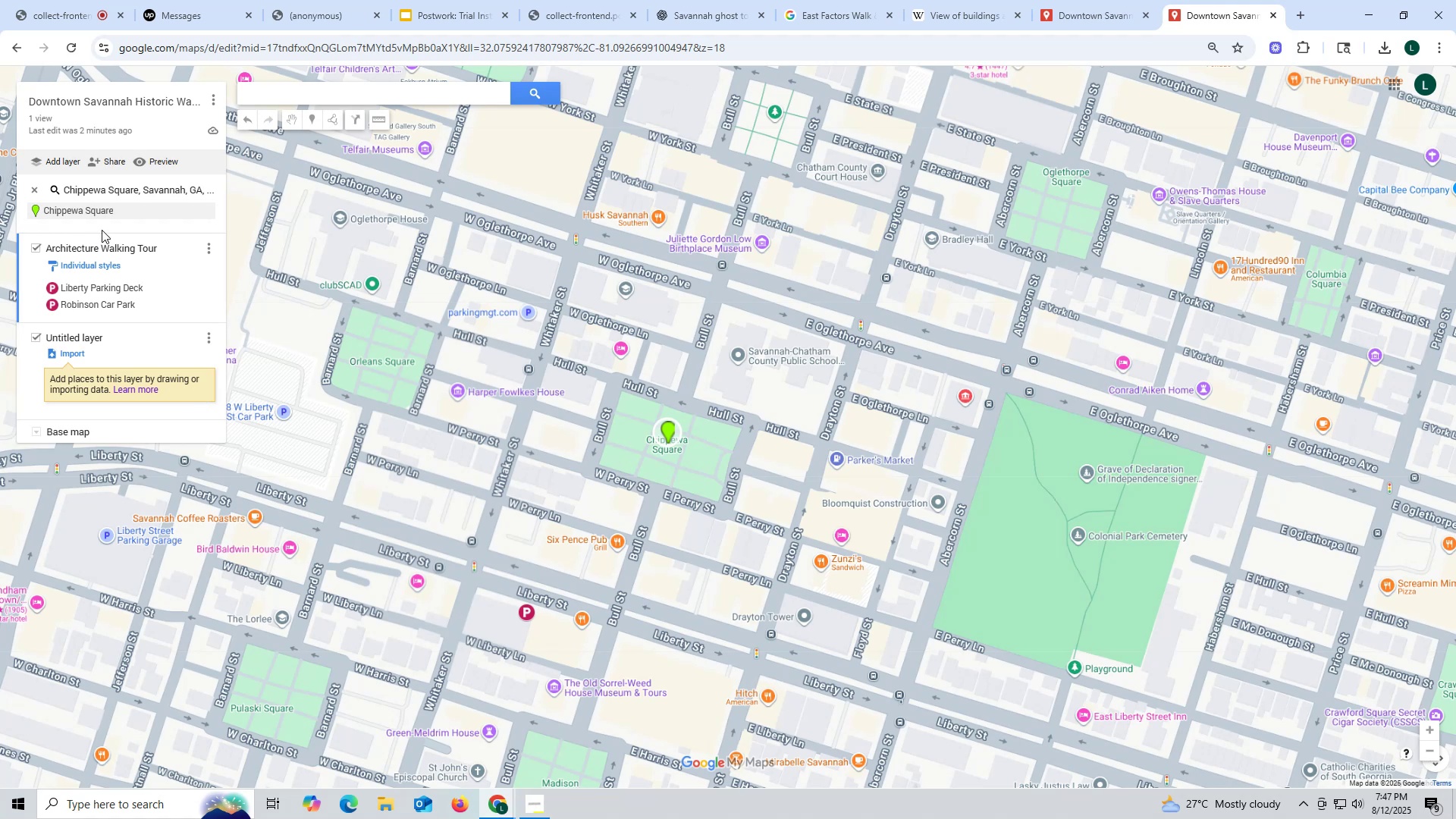 
left_click([207, 206])
 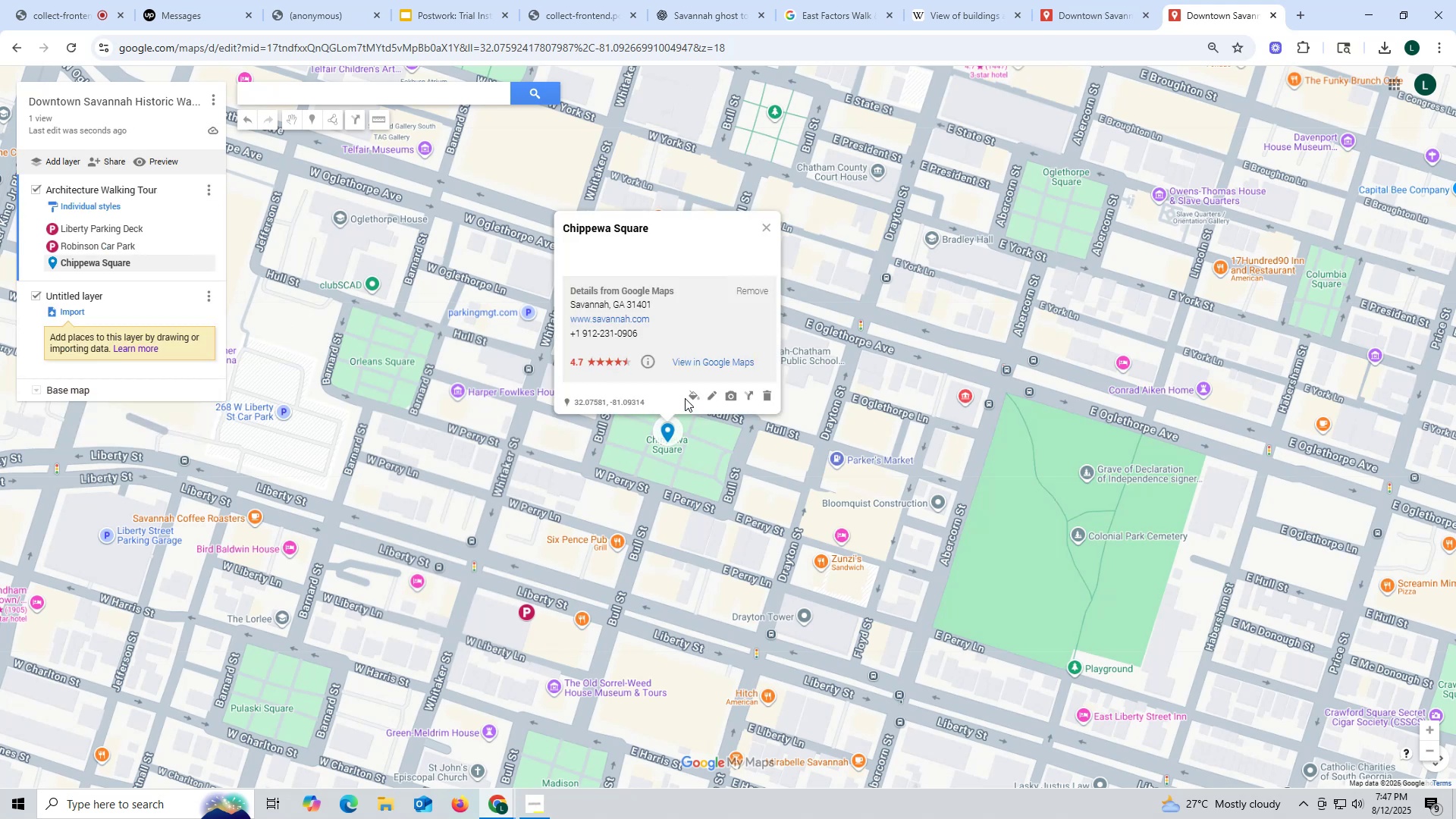 
left_click([694, 394])
 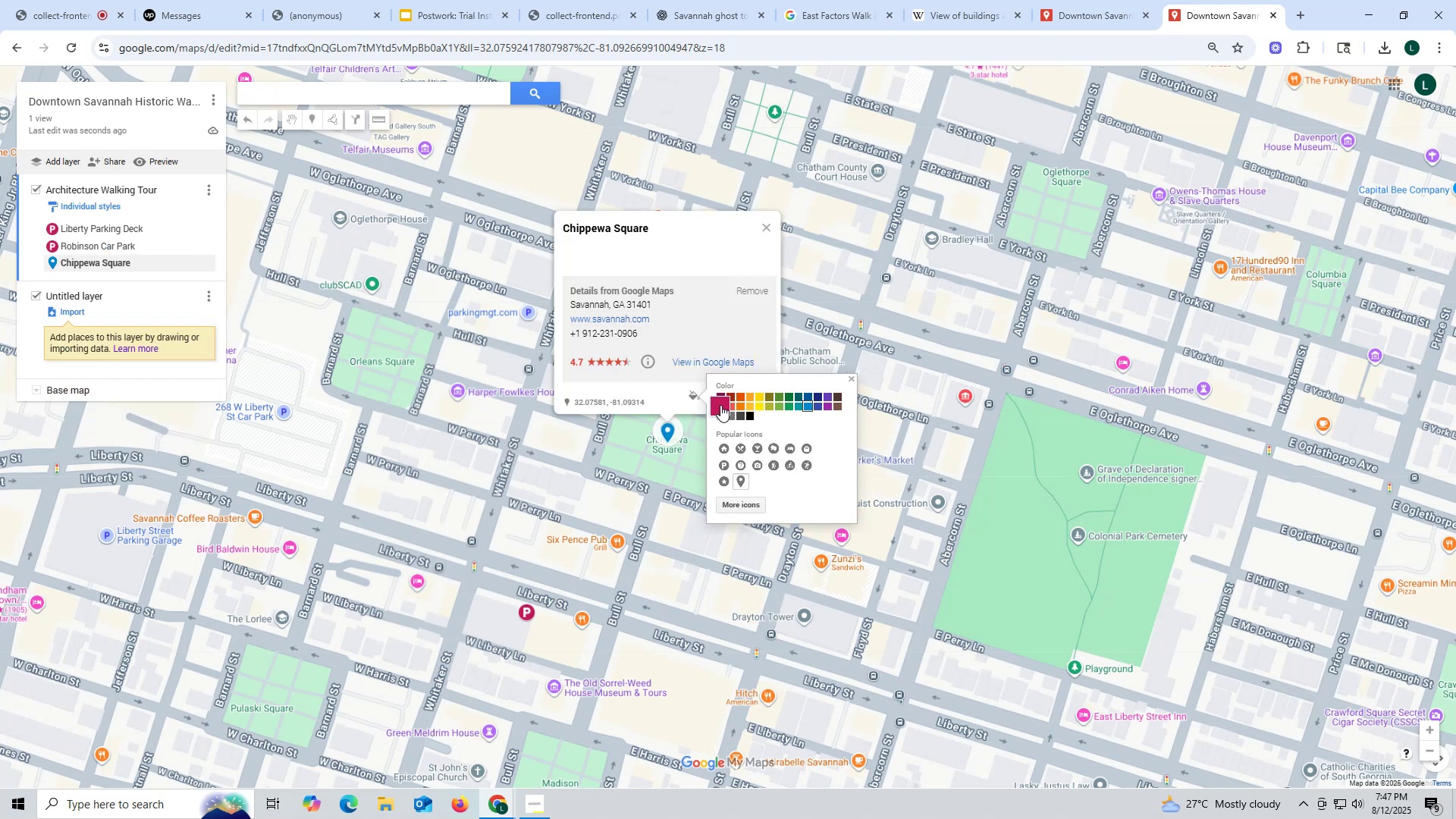 
left_click([720, 405])
 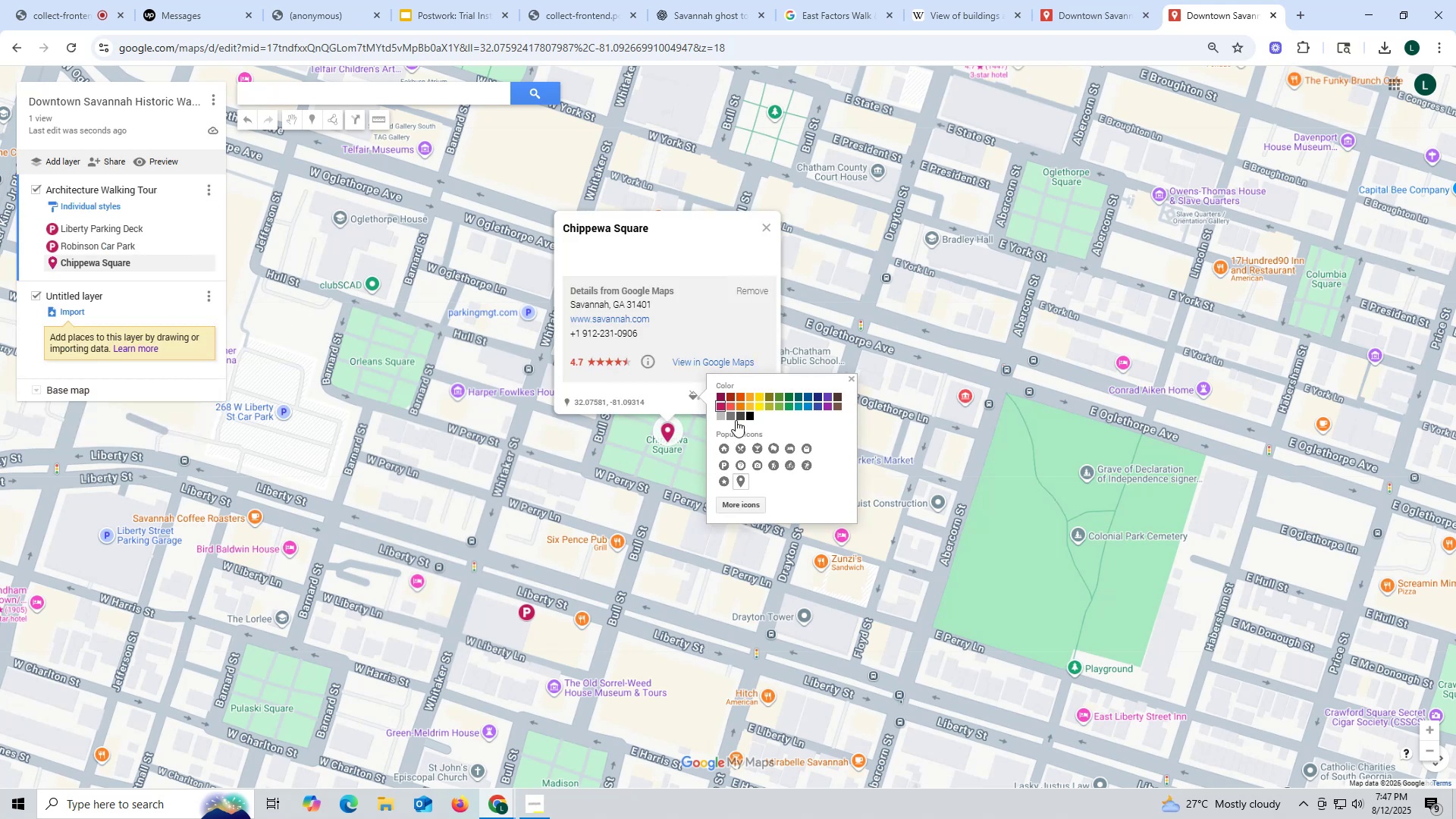 
left_click([705, 328])
 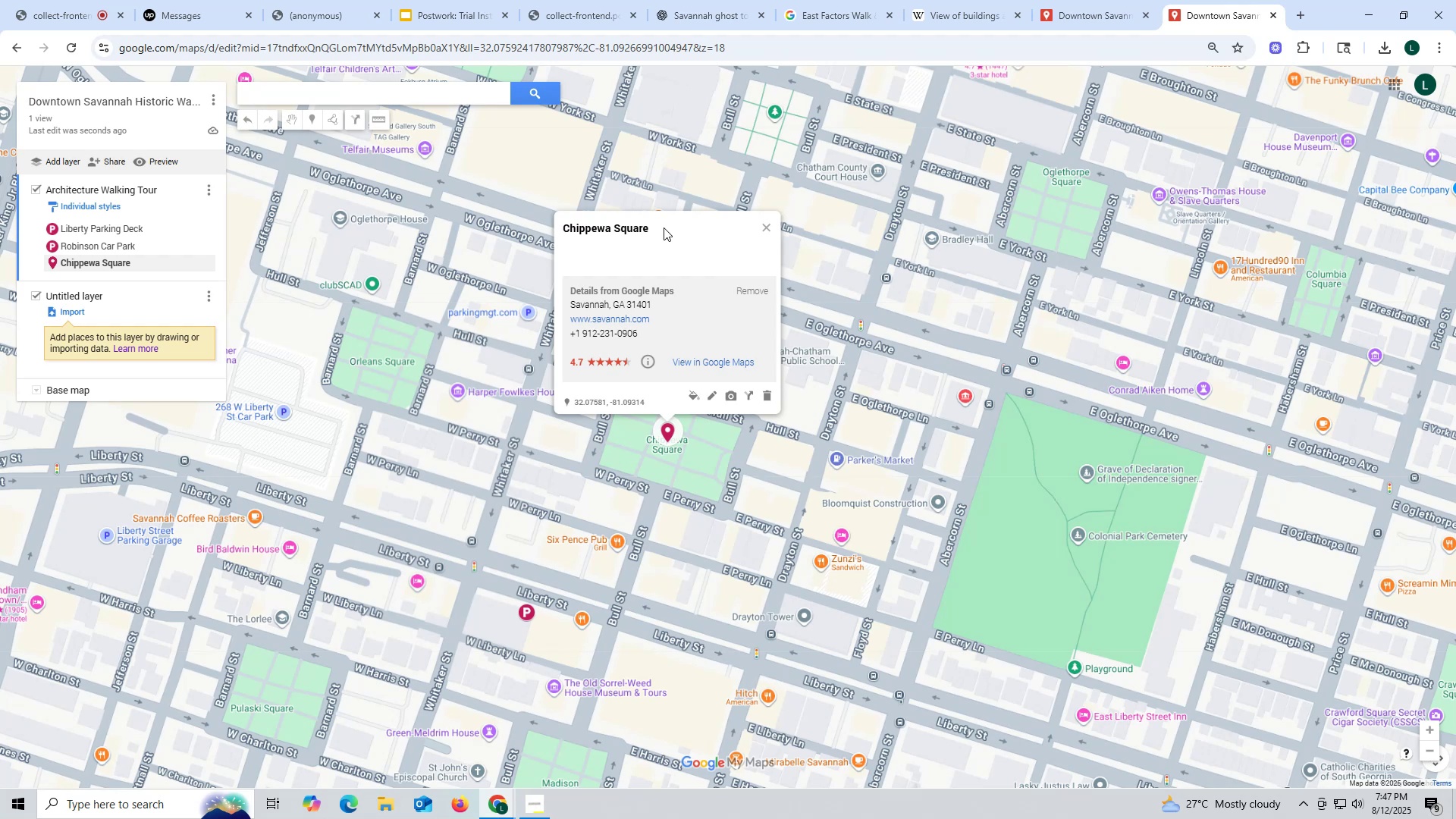 
left_click_drag(start_coordinate=[659, 225], to_coordinate=[563, 229])
 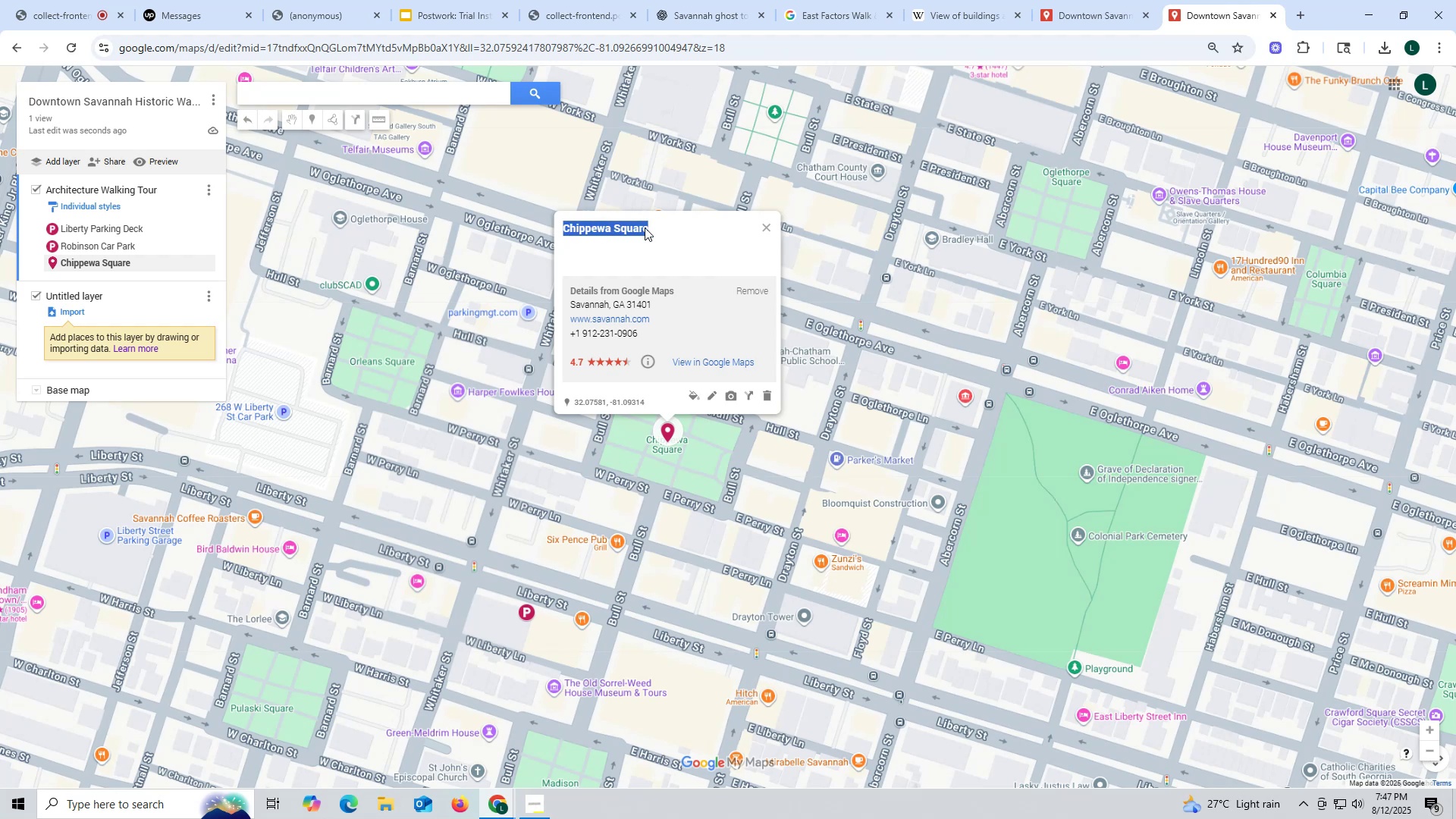 
double_click([663, 228])
 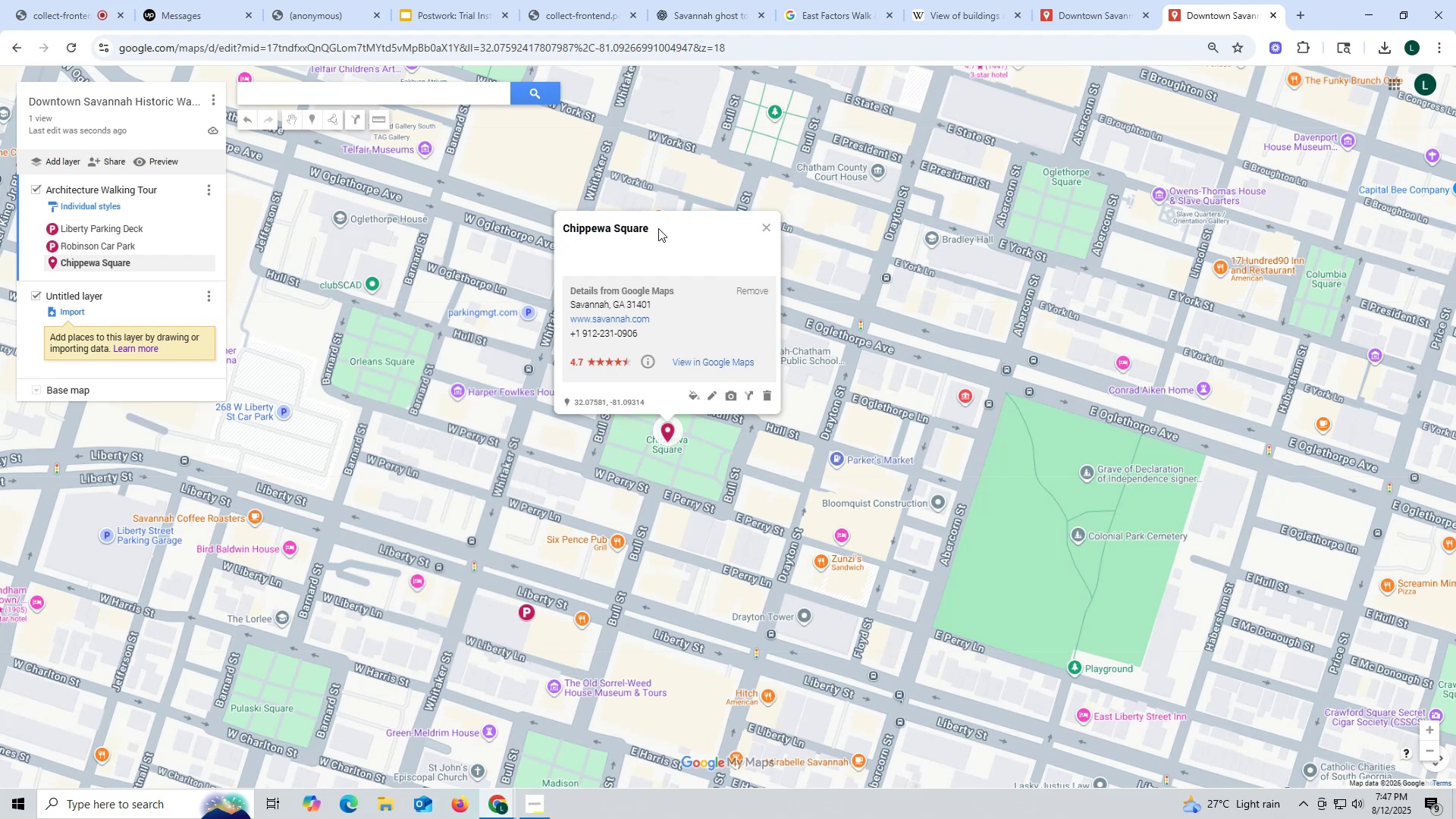 
left_click([657, 228])
 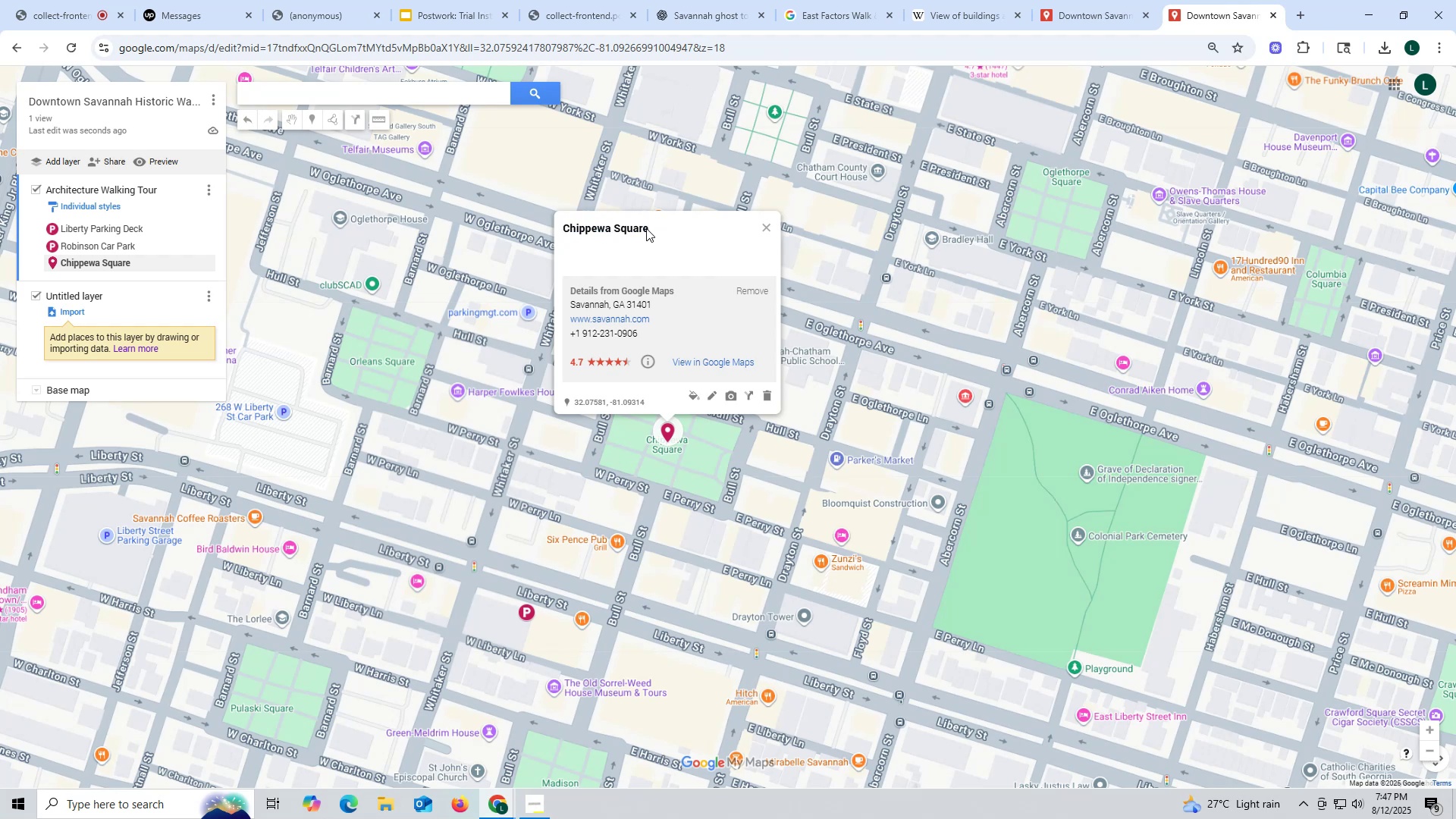 
left_click([646, 228])
 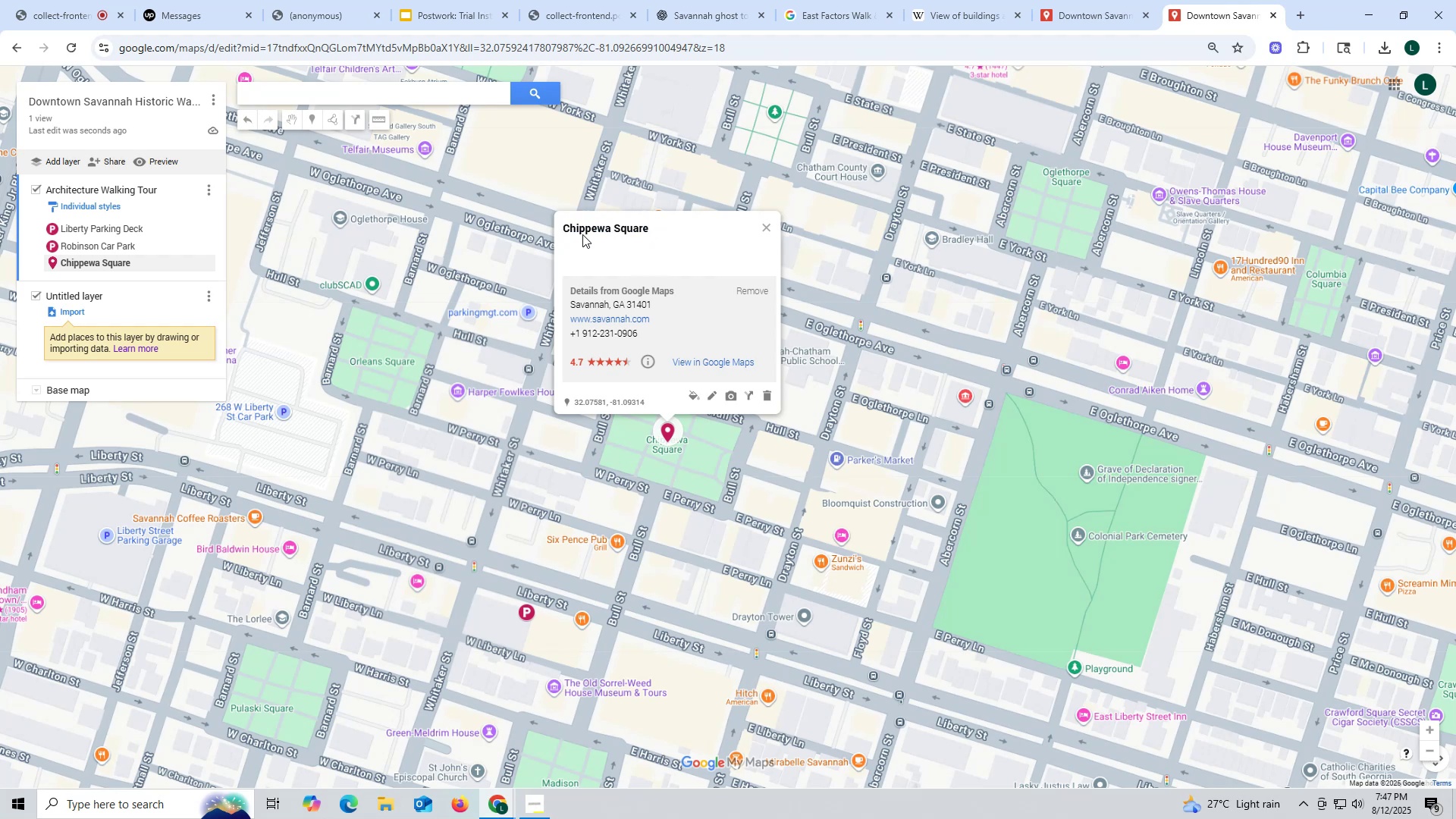 
left_click_drag(start_coordinate=[562, 228], to_coordinate=[648, 228])
 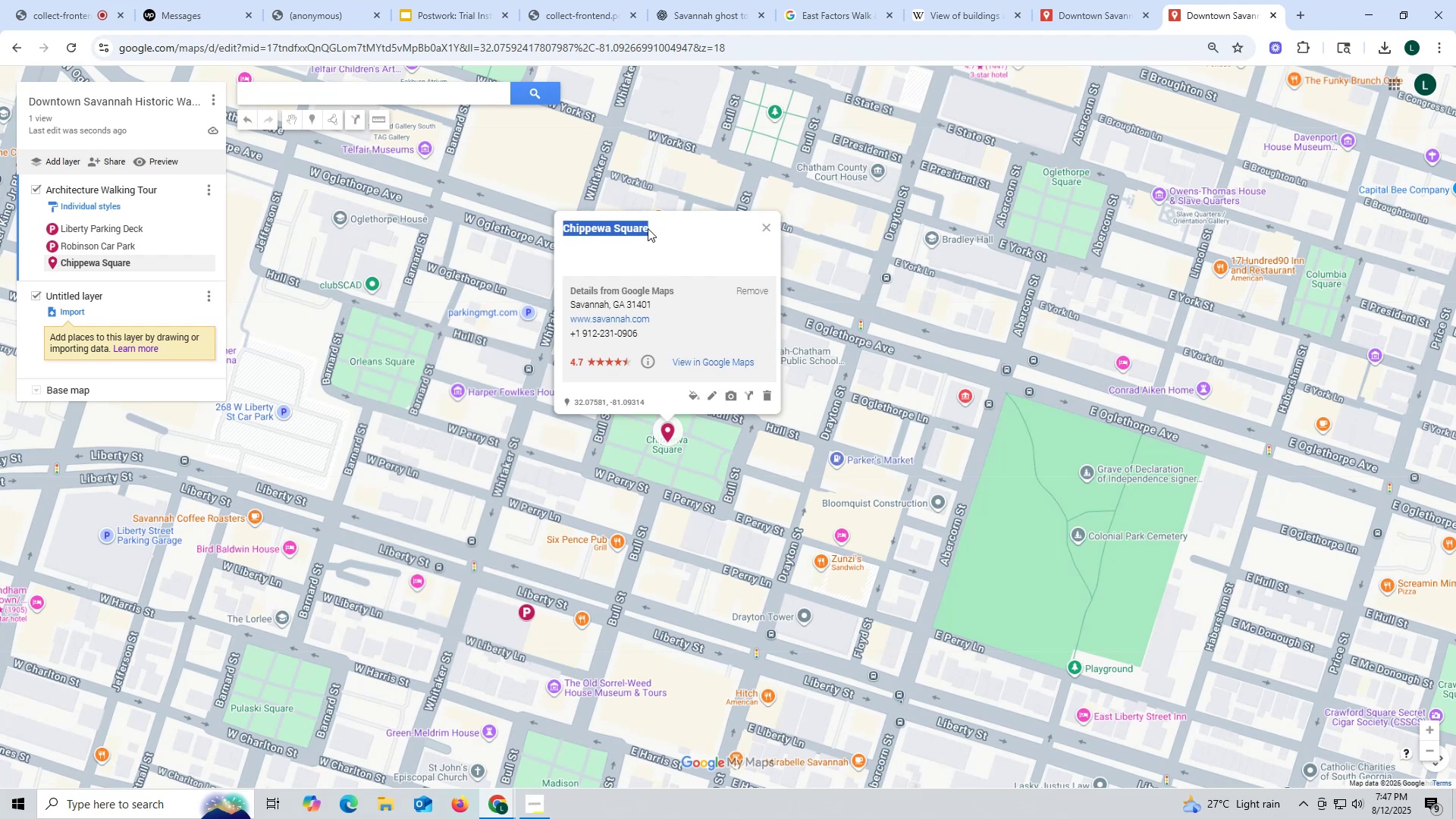 
key(Control+ControlLeft)
 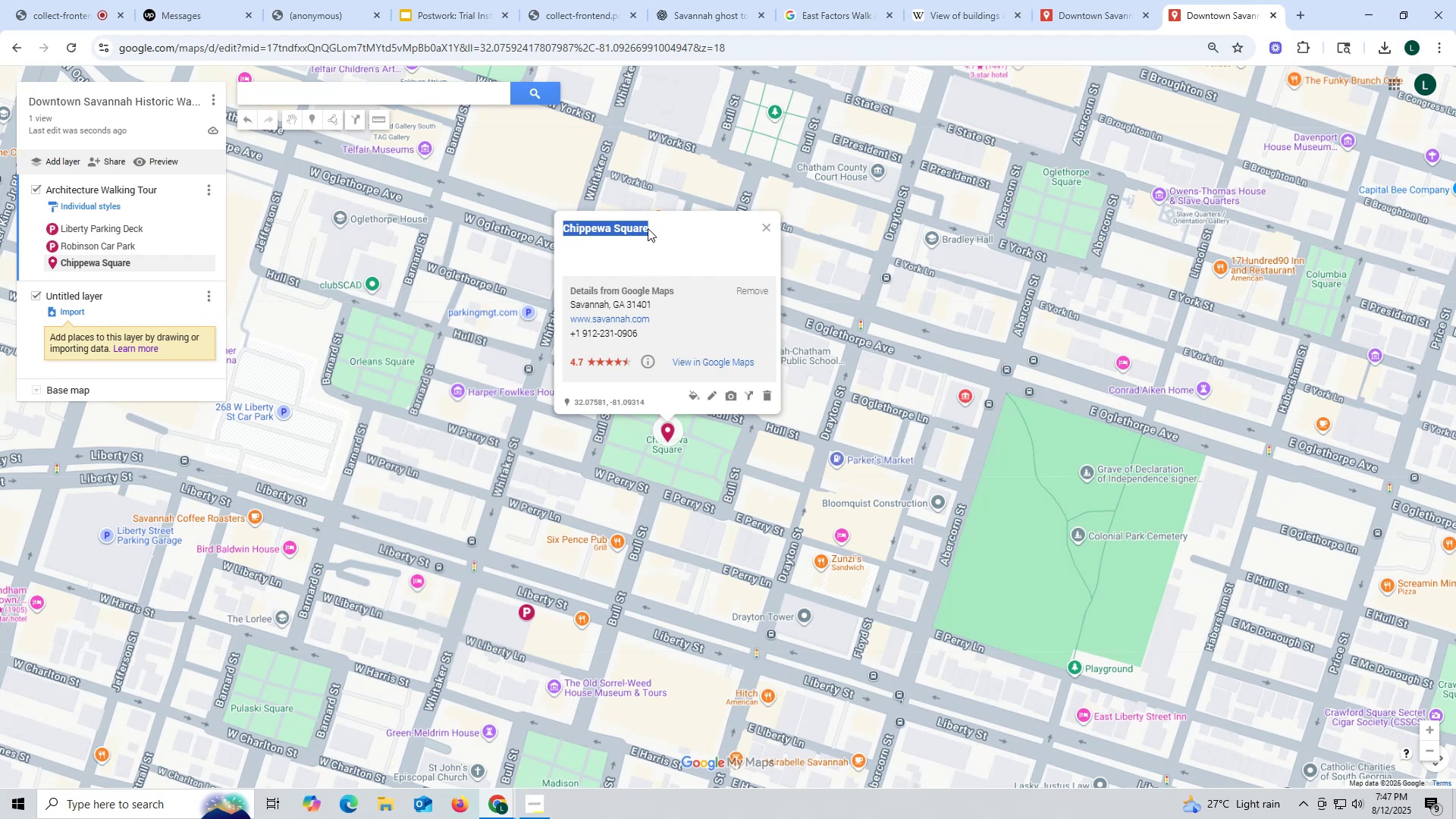 
key(Control+C)
 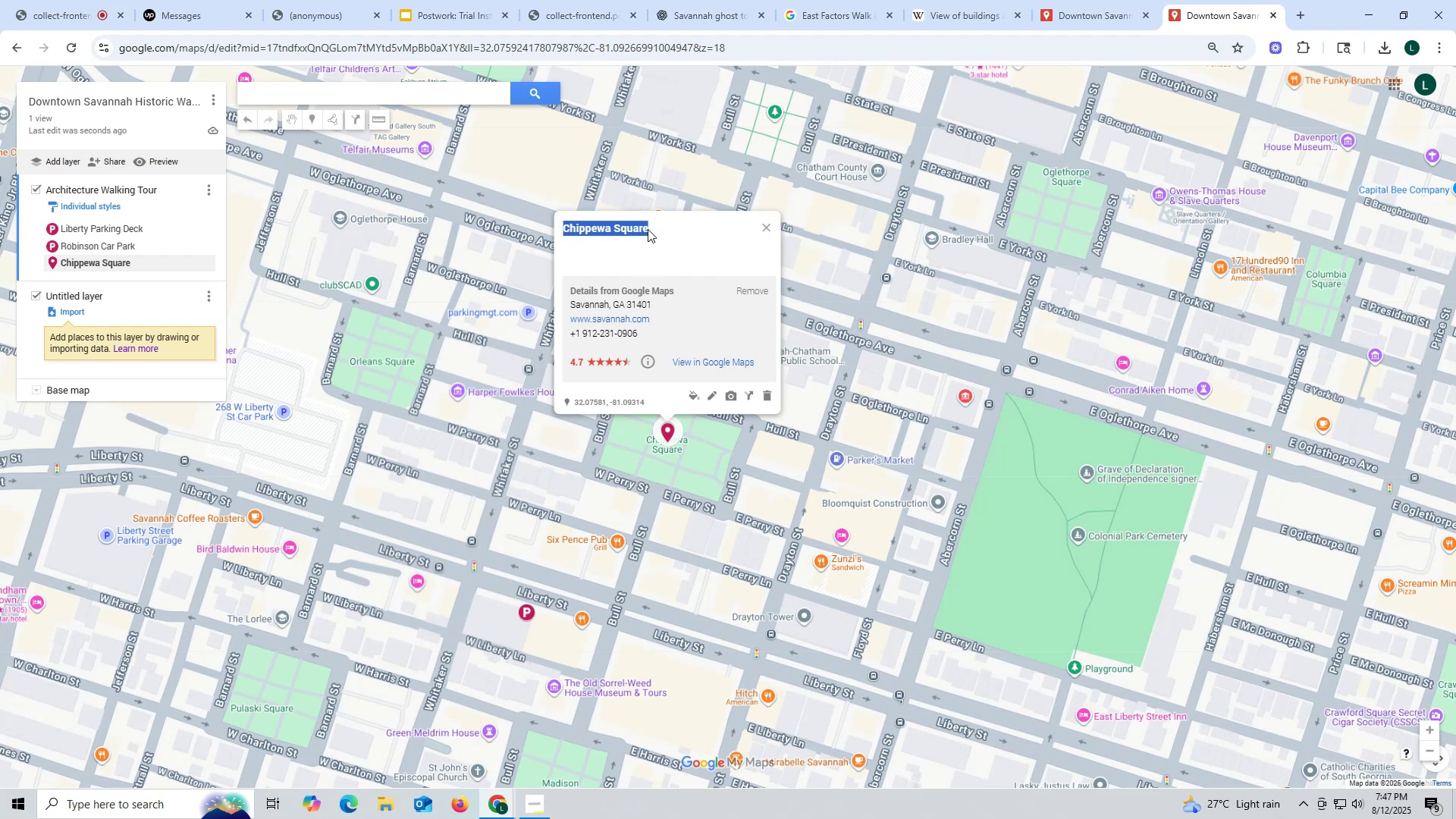 
key(Control+ControlLeft)
 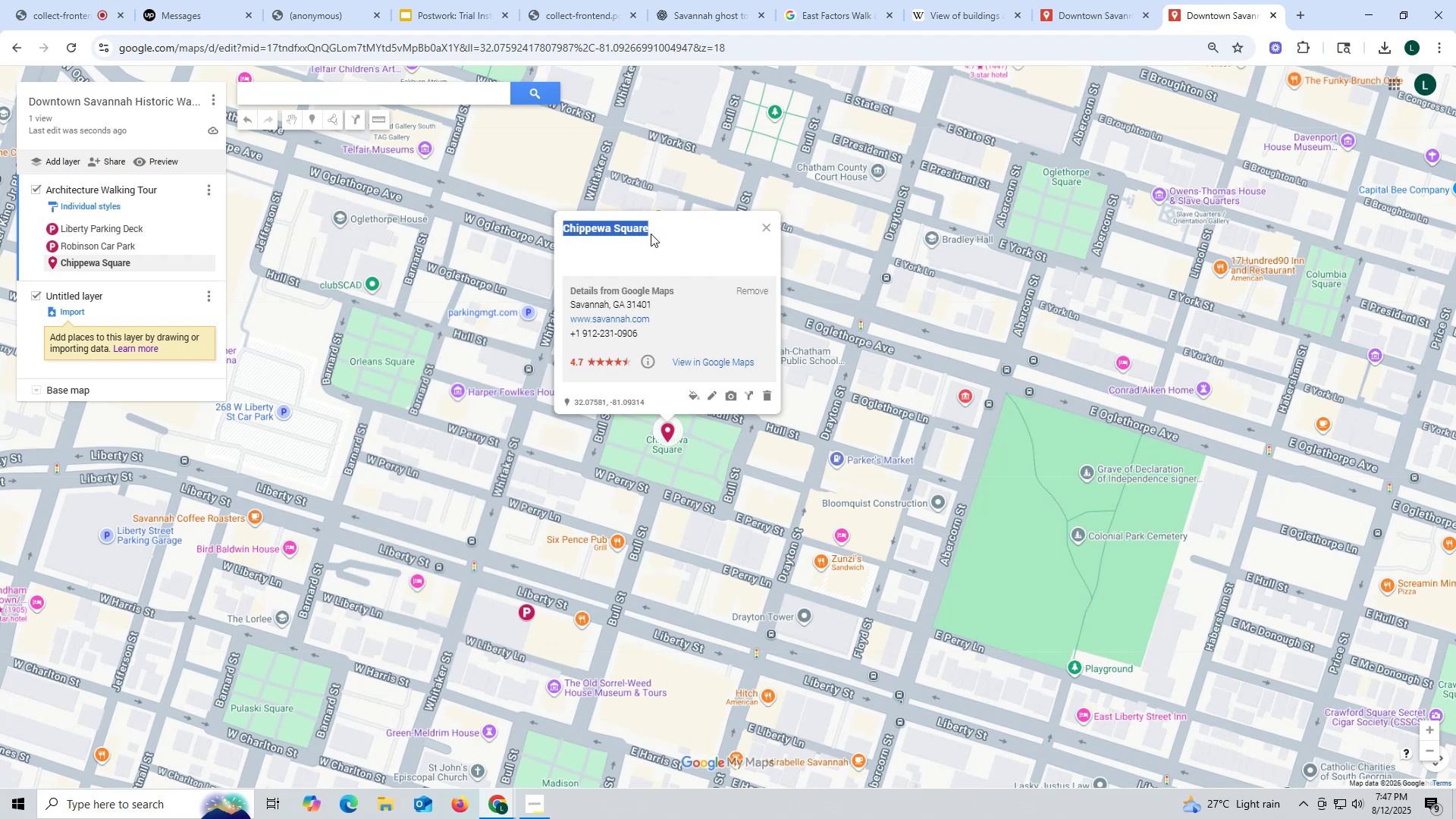 
key(Control+C)
 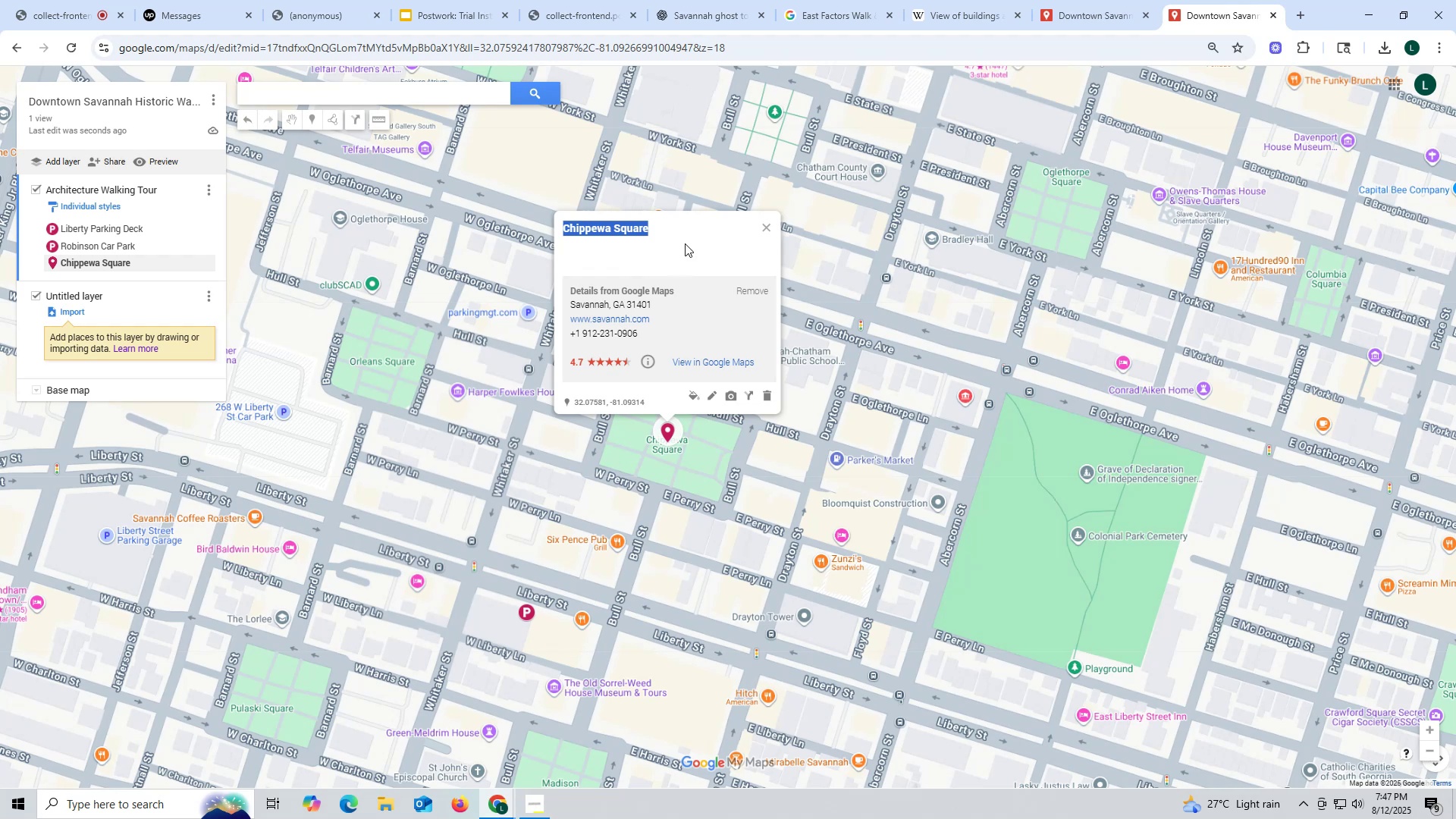 
wait(6.85)
 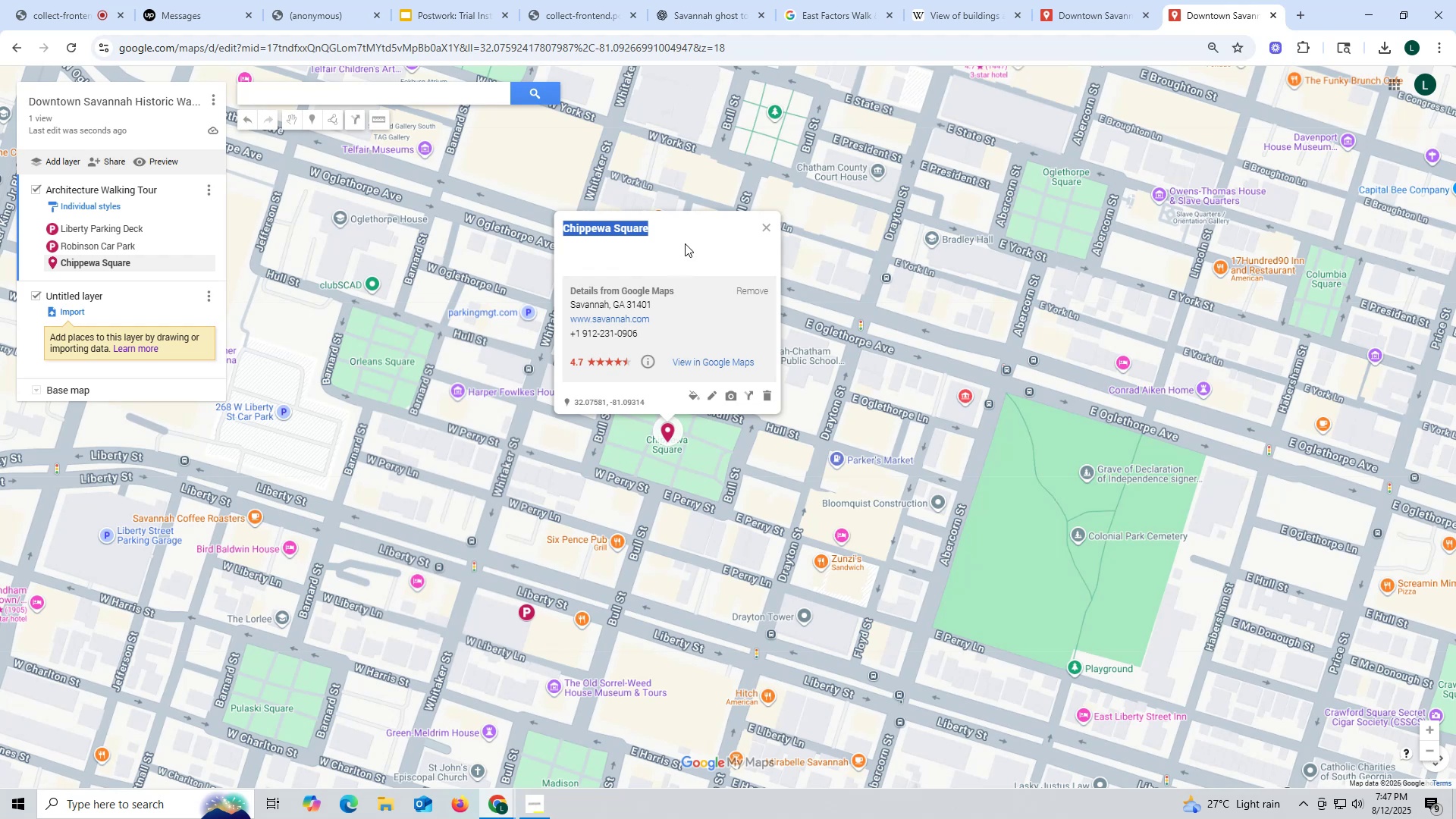 
left_click([679, 233])
 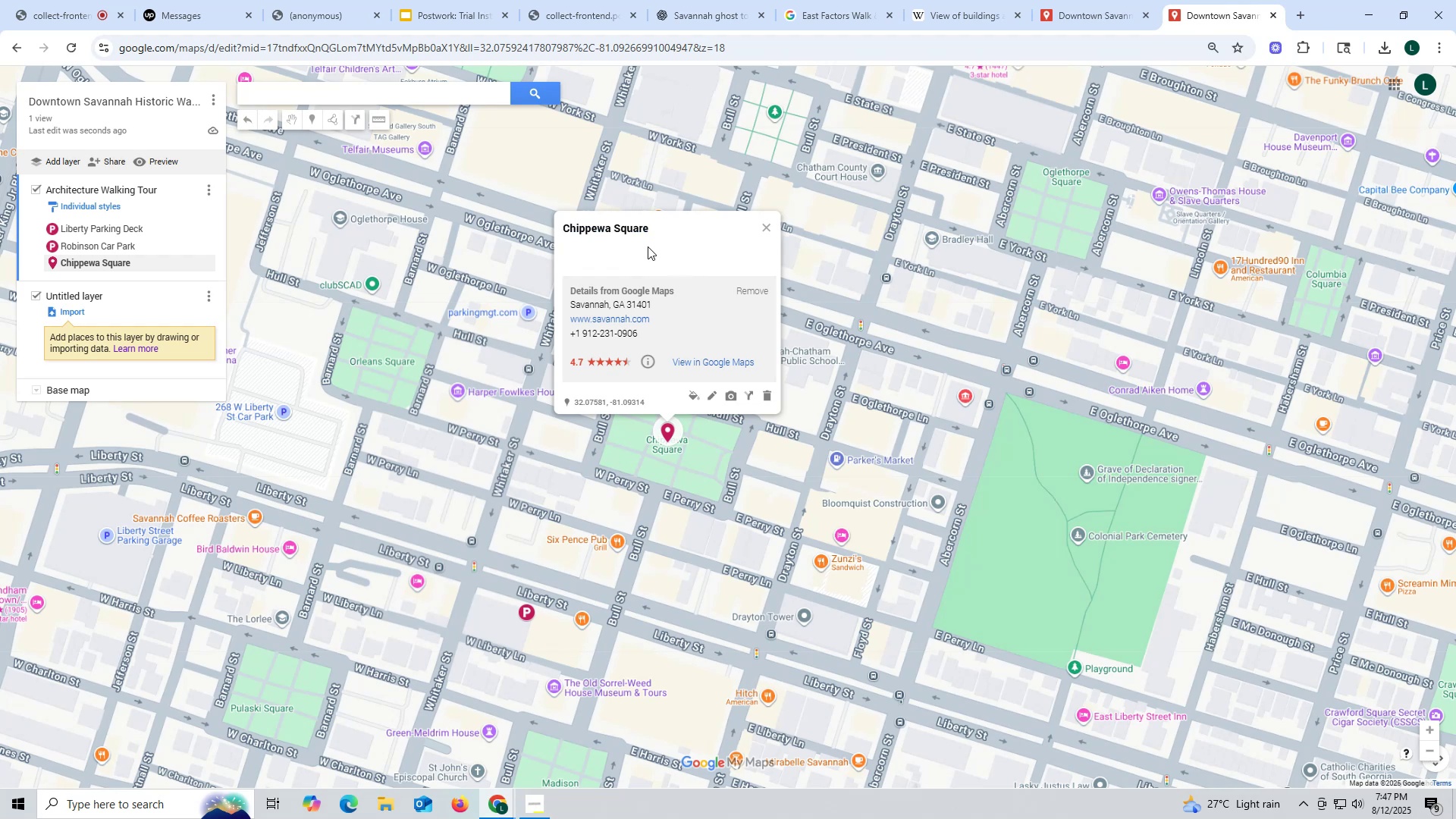 
left_click([769, 224])
 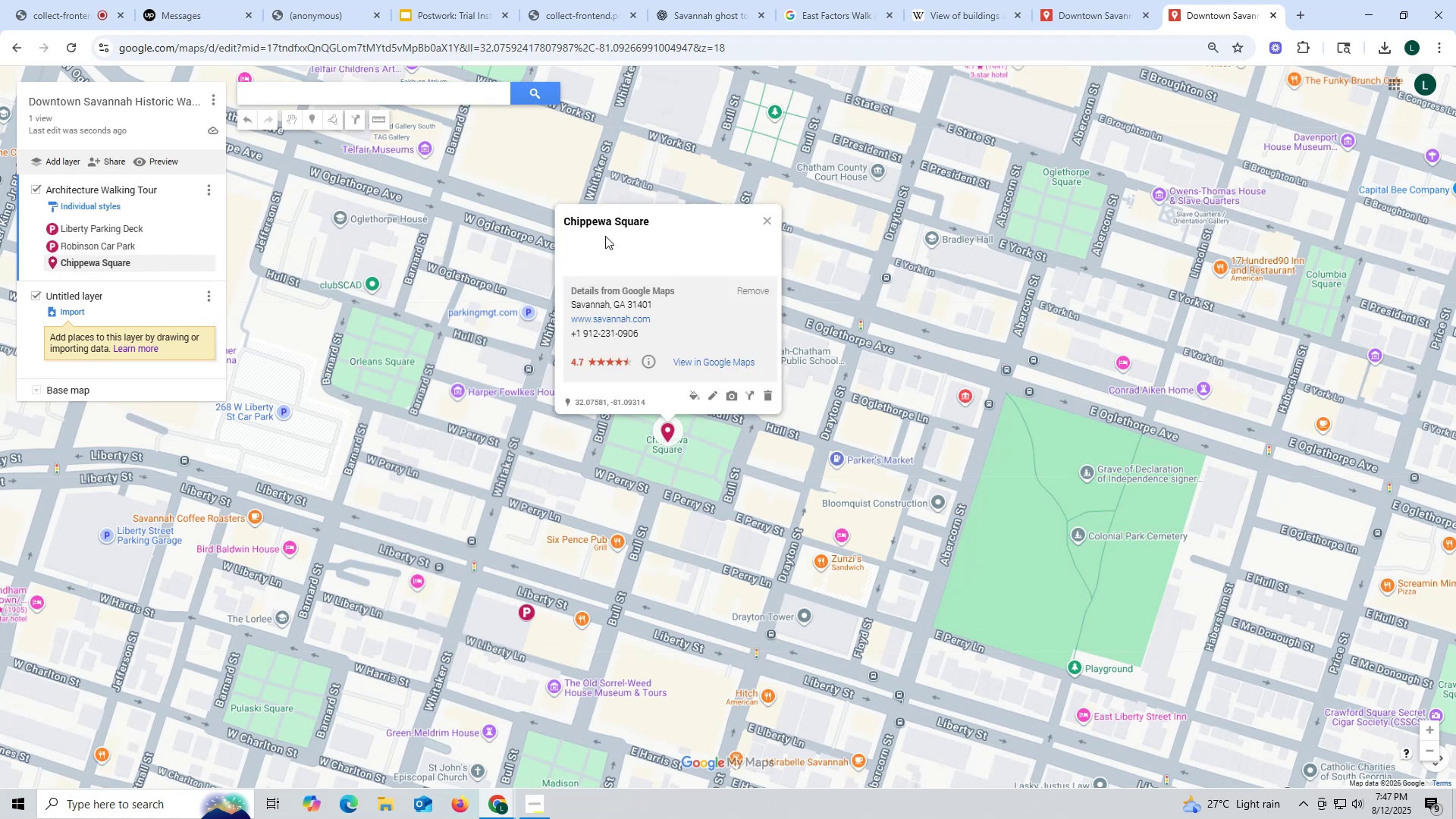 
double_click([639, 225])
 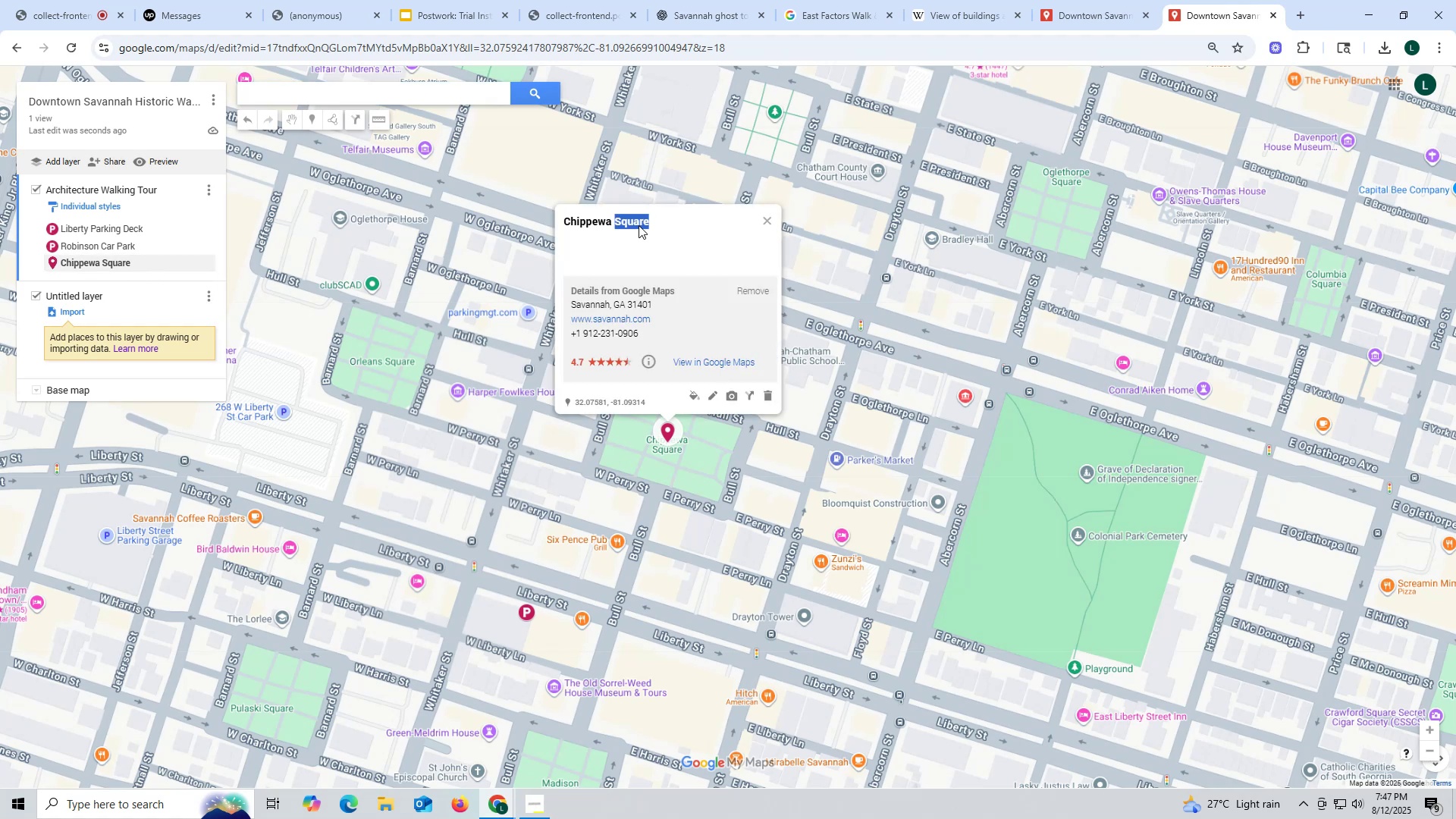 
triple_click([639, 225])
 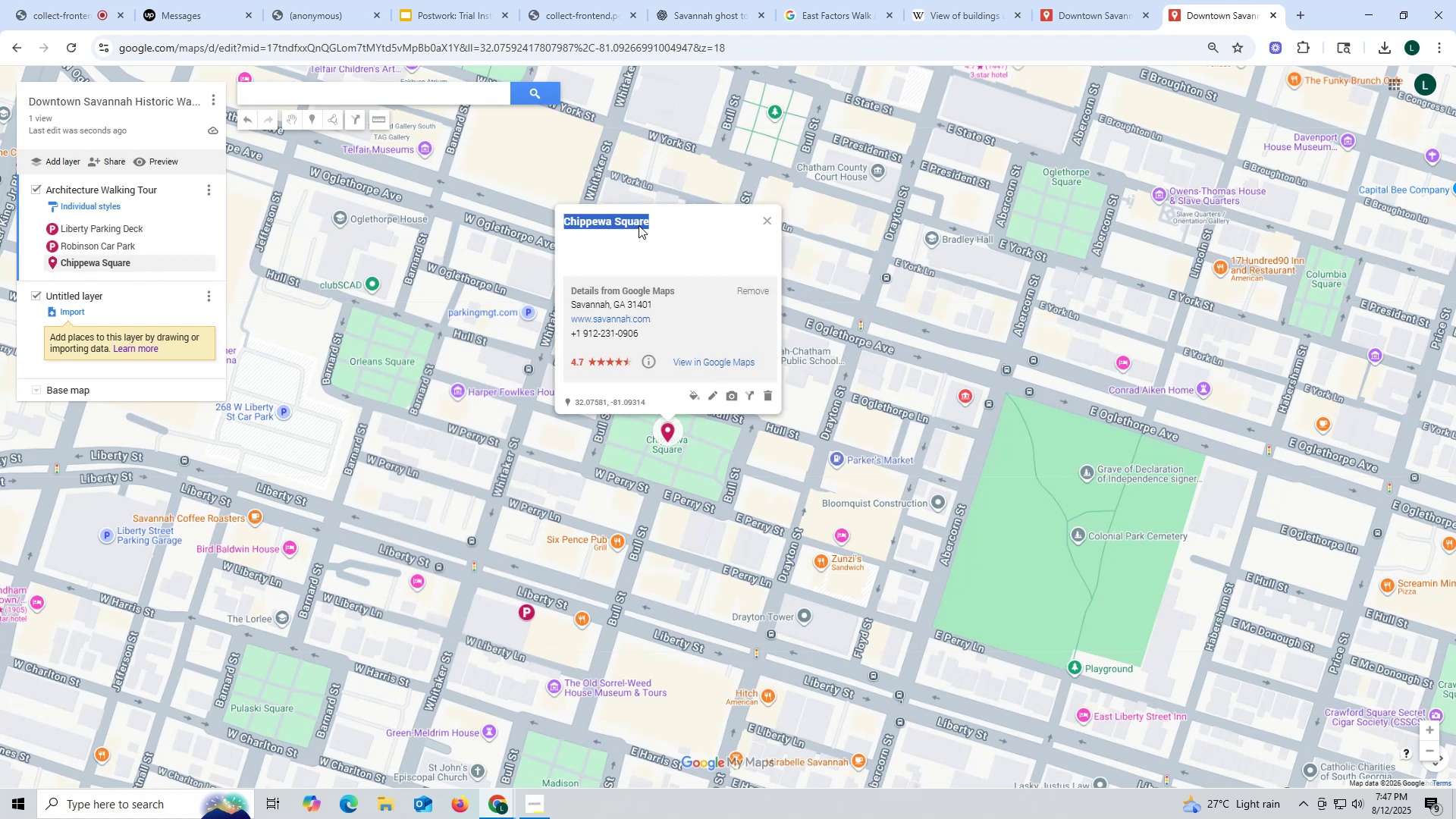 
triple_click([639, 225])
 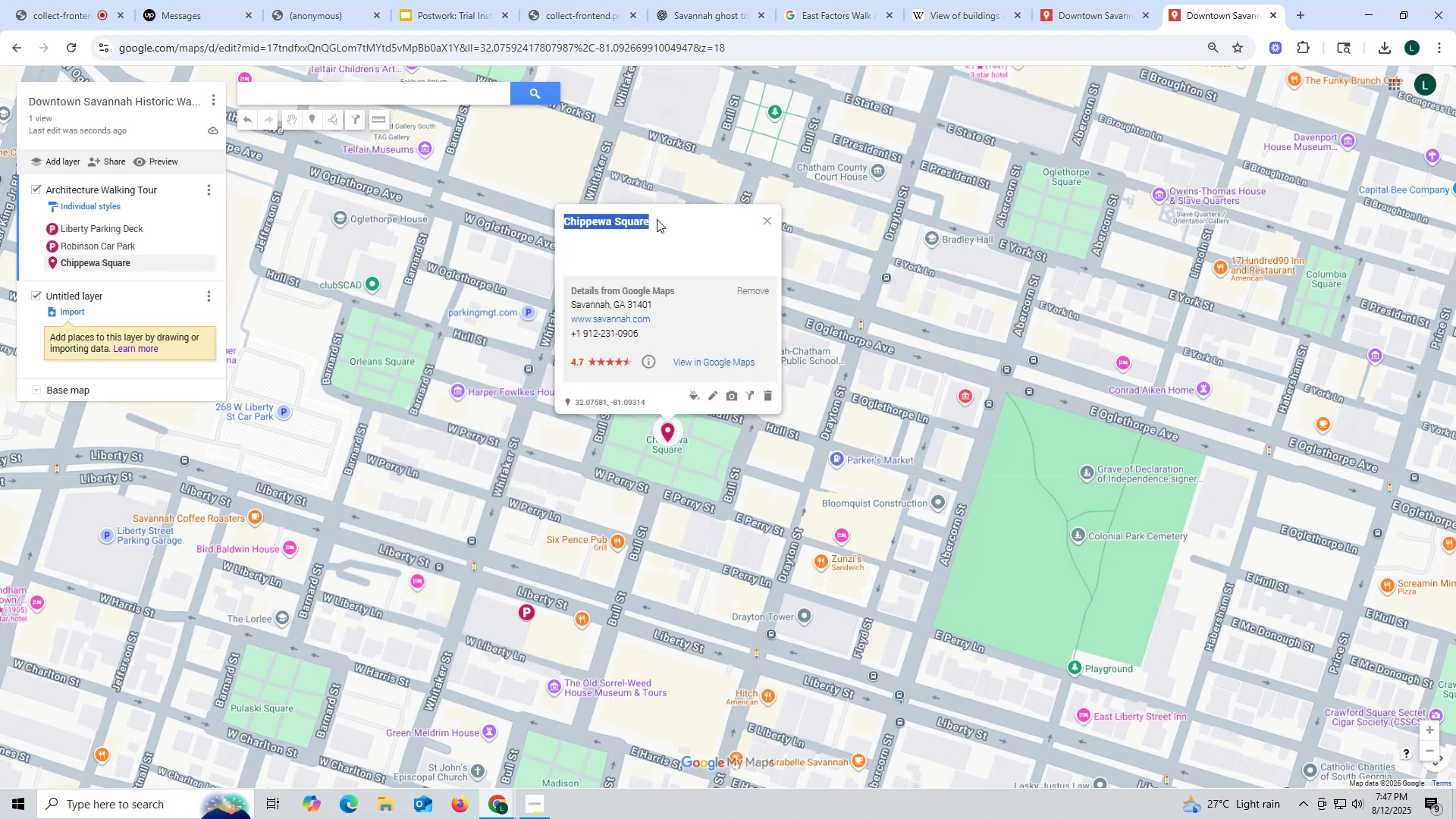 
triple_click([657, 219])
 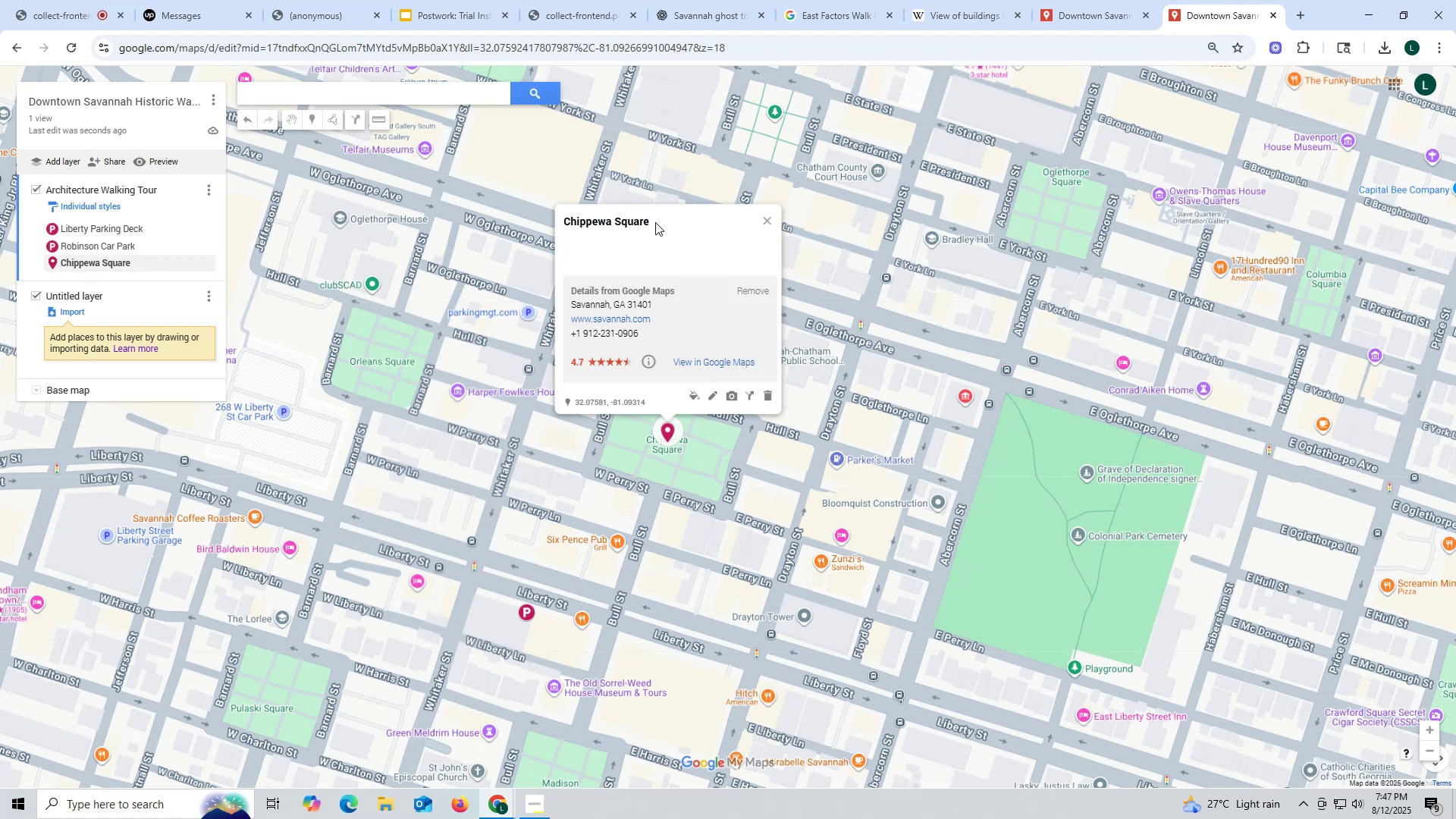 
triple_click([655, 222])
 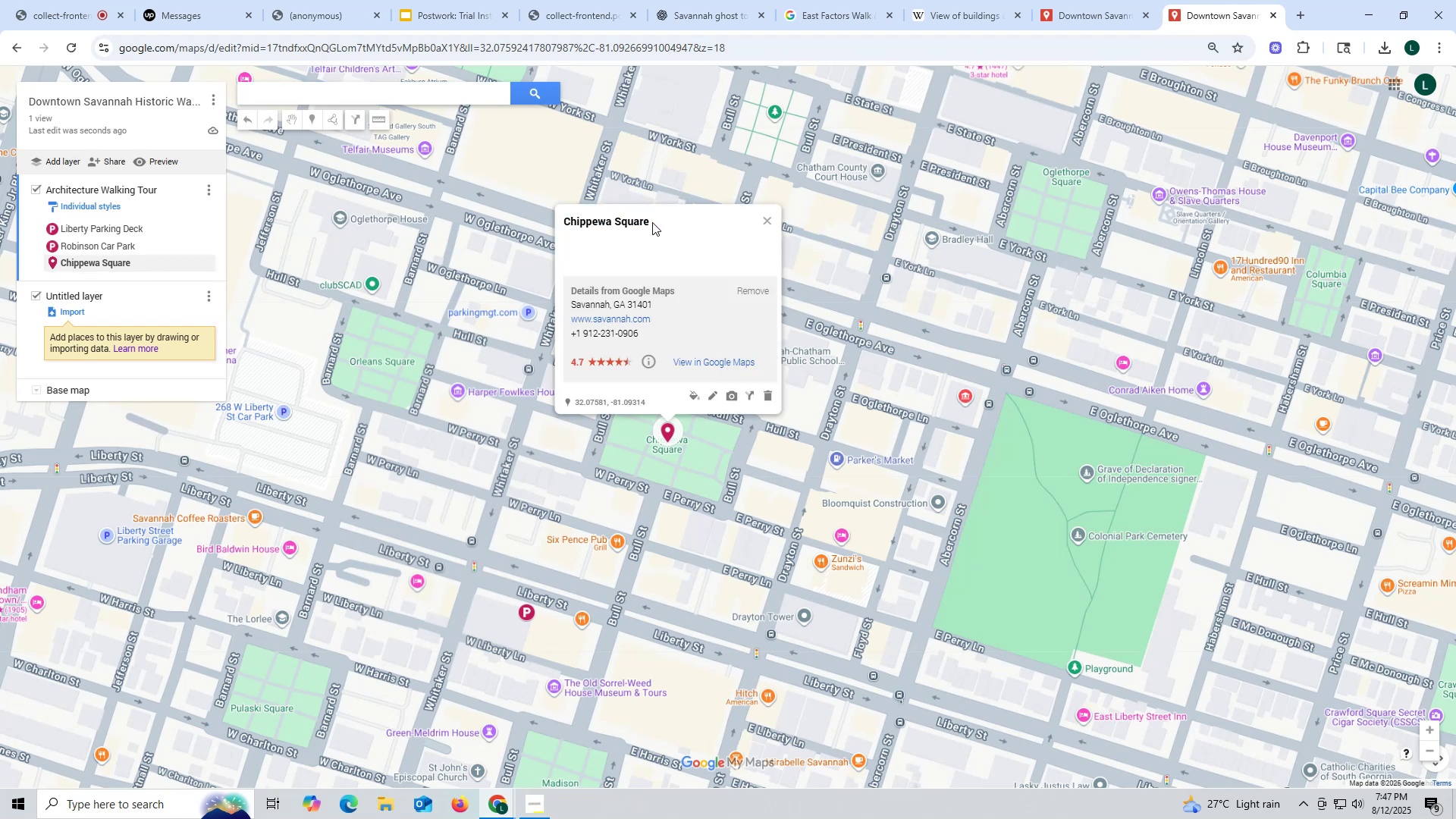 
triple_click([652, 222])
 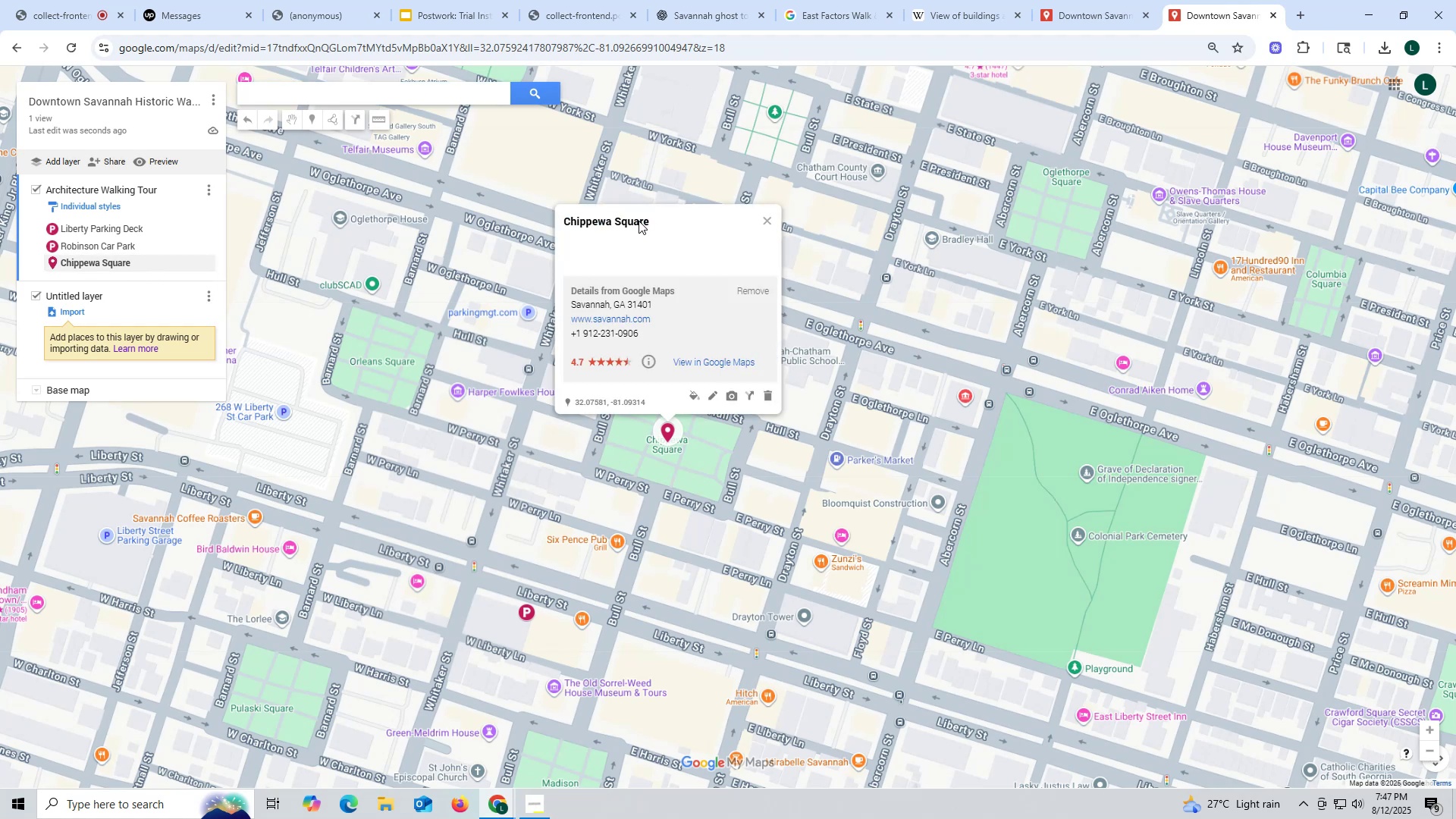 
triple_click([639, 221])
 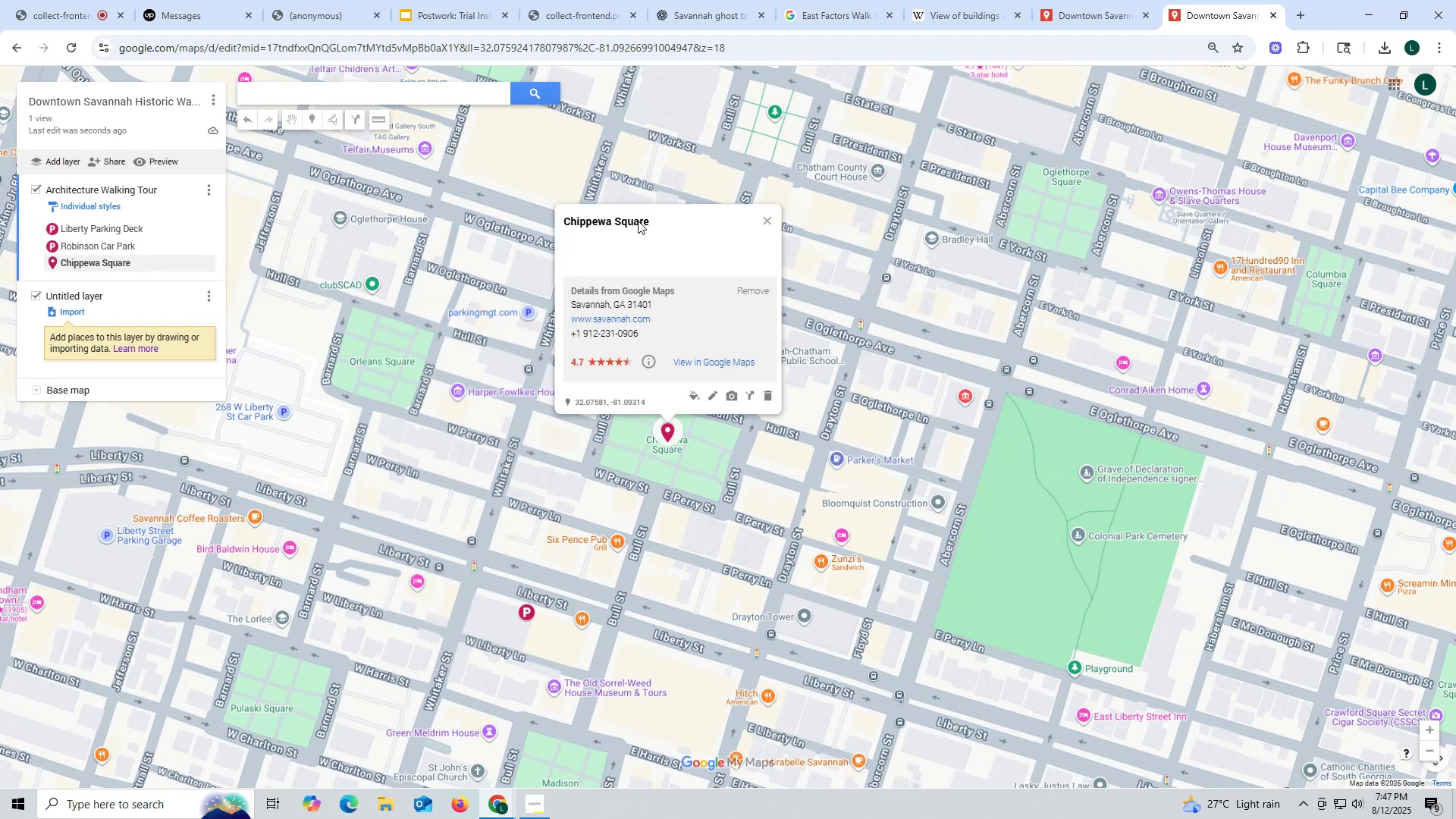 
left_click([638, 221])
 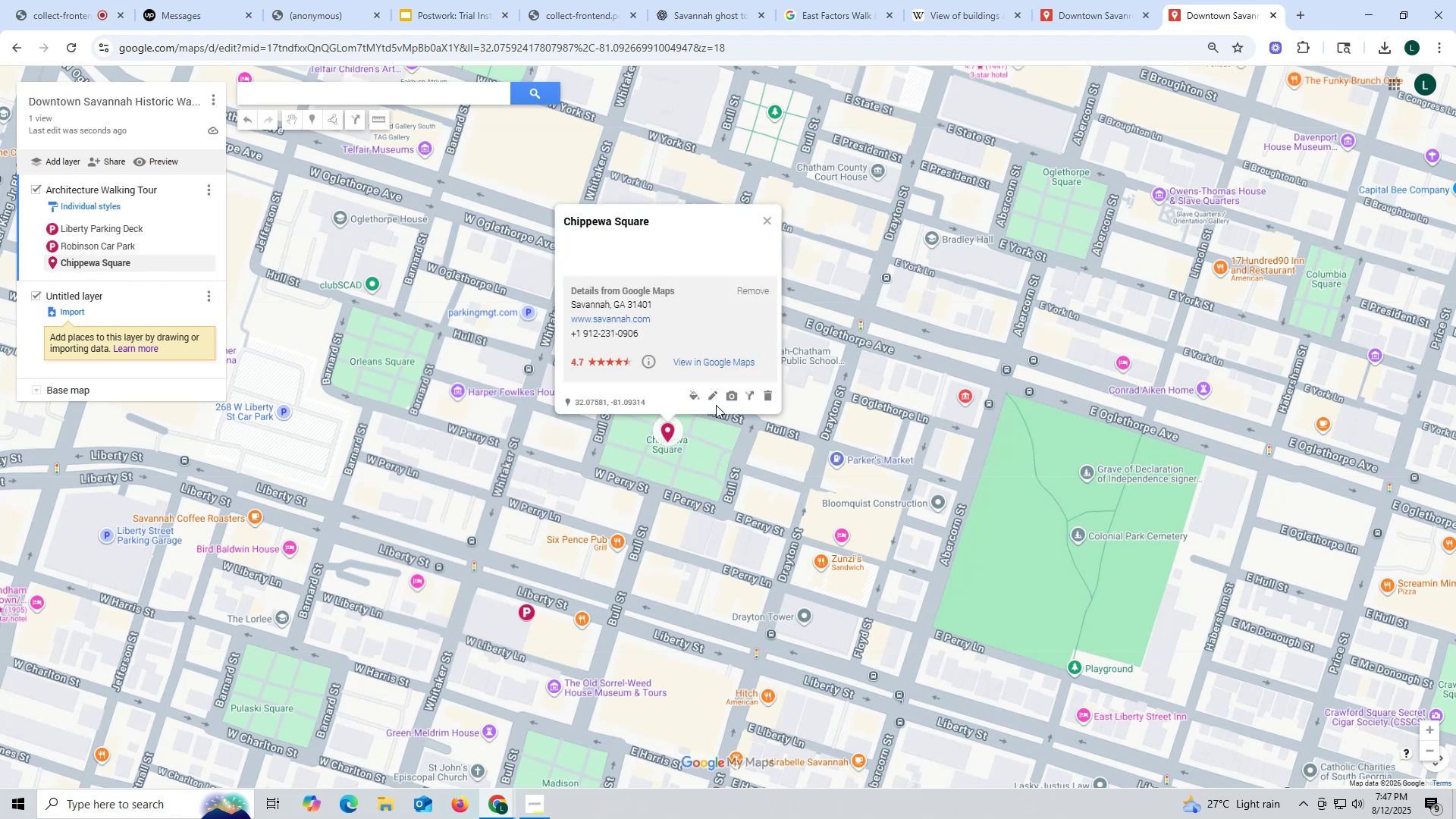 
left_click([711, 395])
 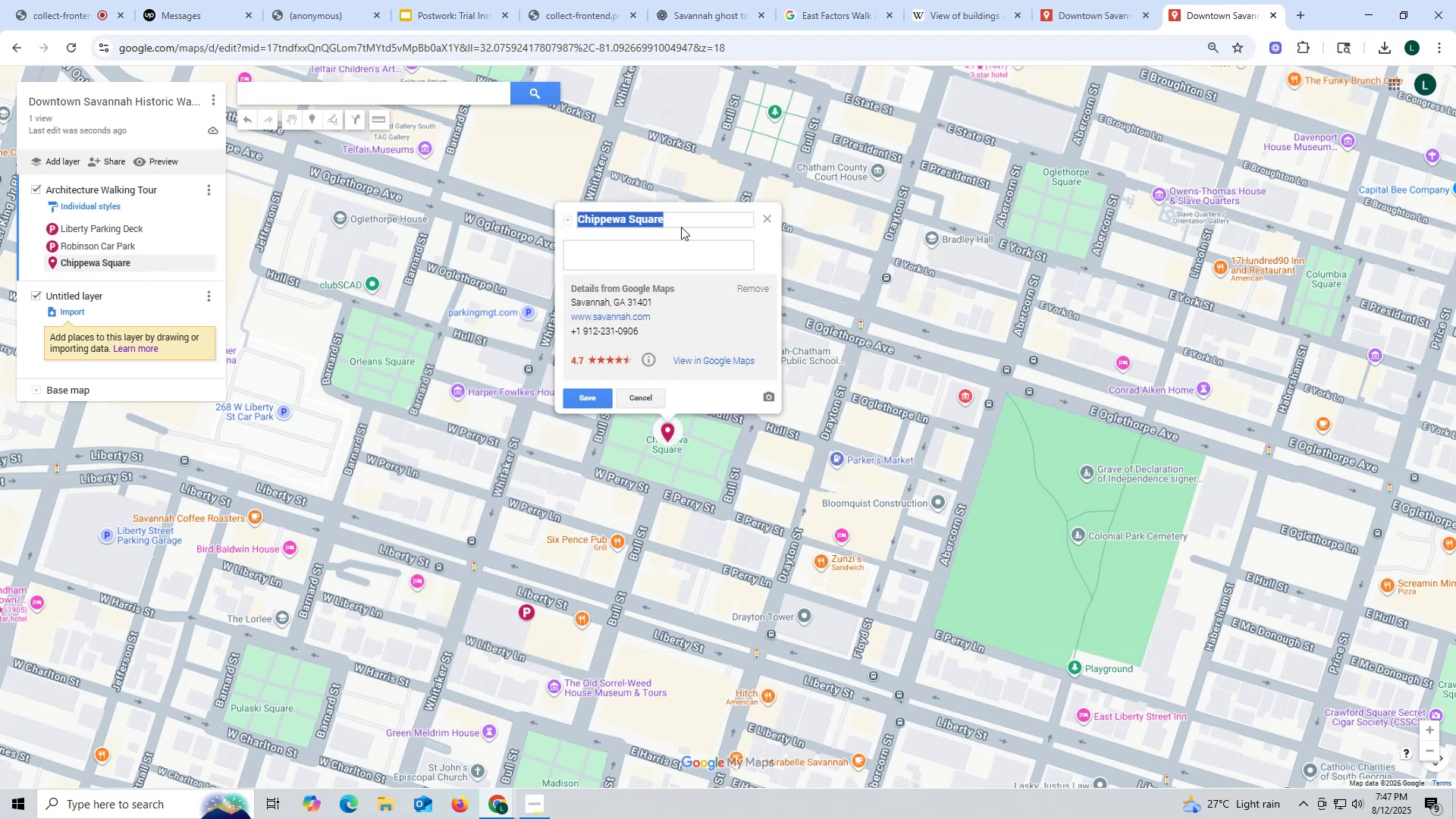 
left_click([677, 222])
 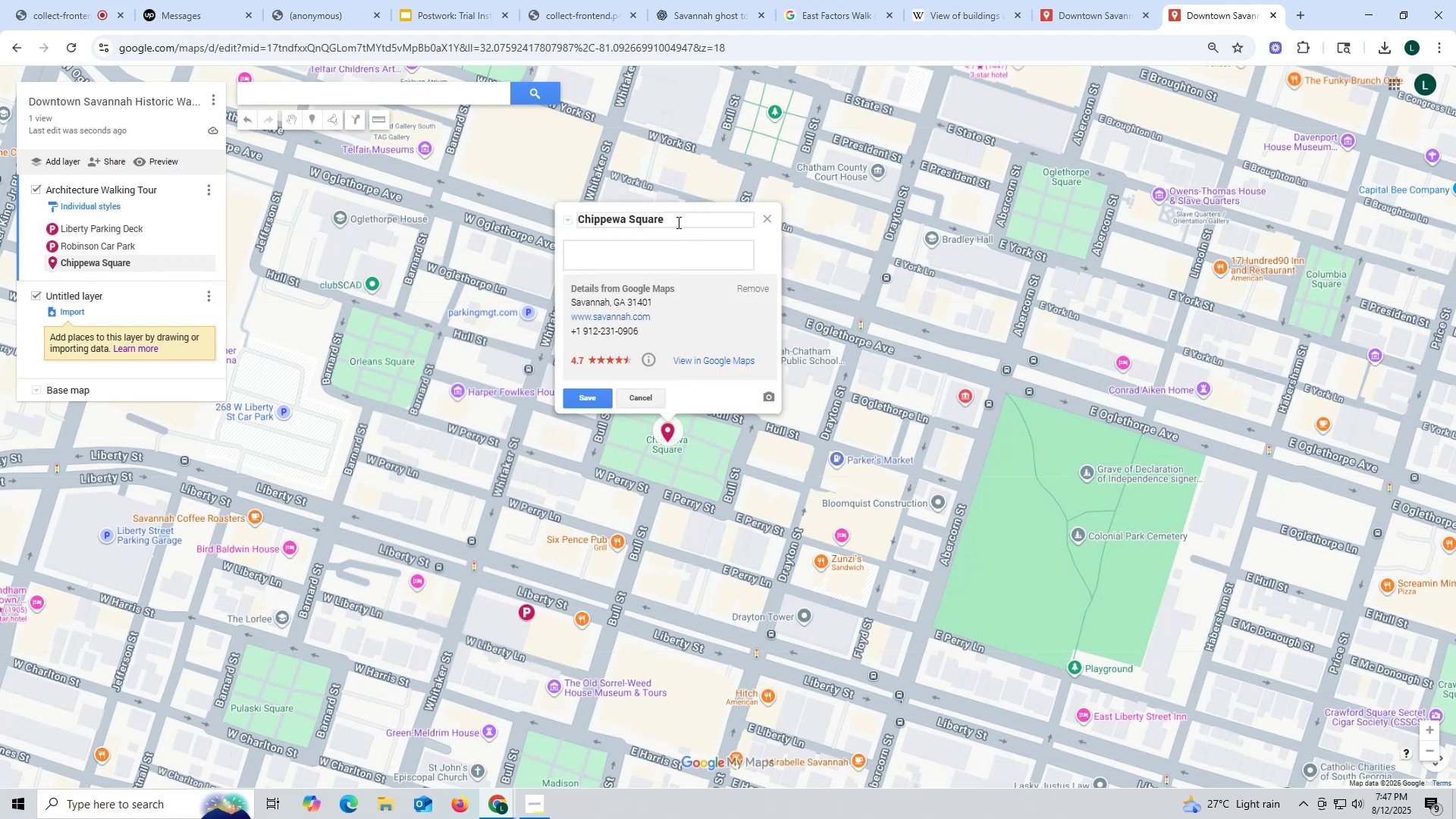 
type( - Meetin Popinn)
key(Backspace)
key(Backspace)
key(Backspace)
key(Backspace)
type(int - 1st stop)
 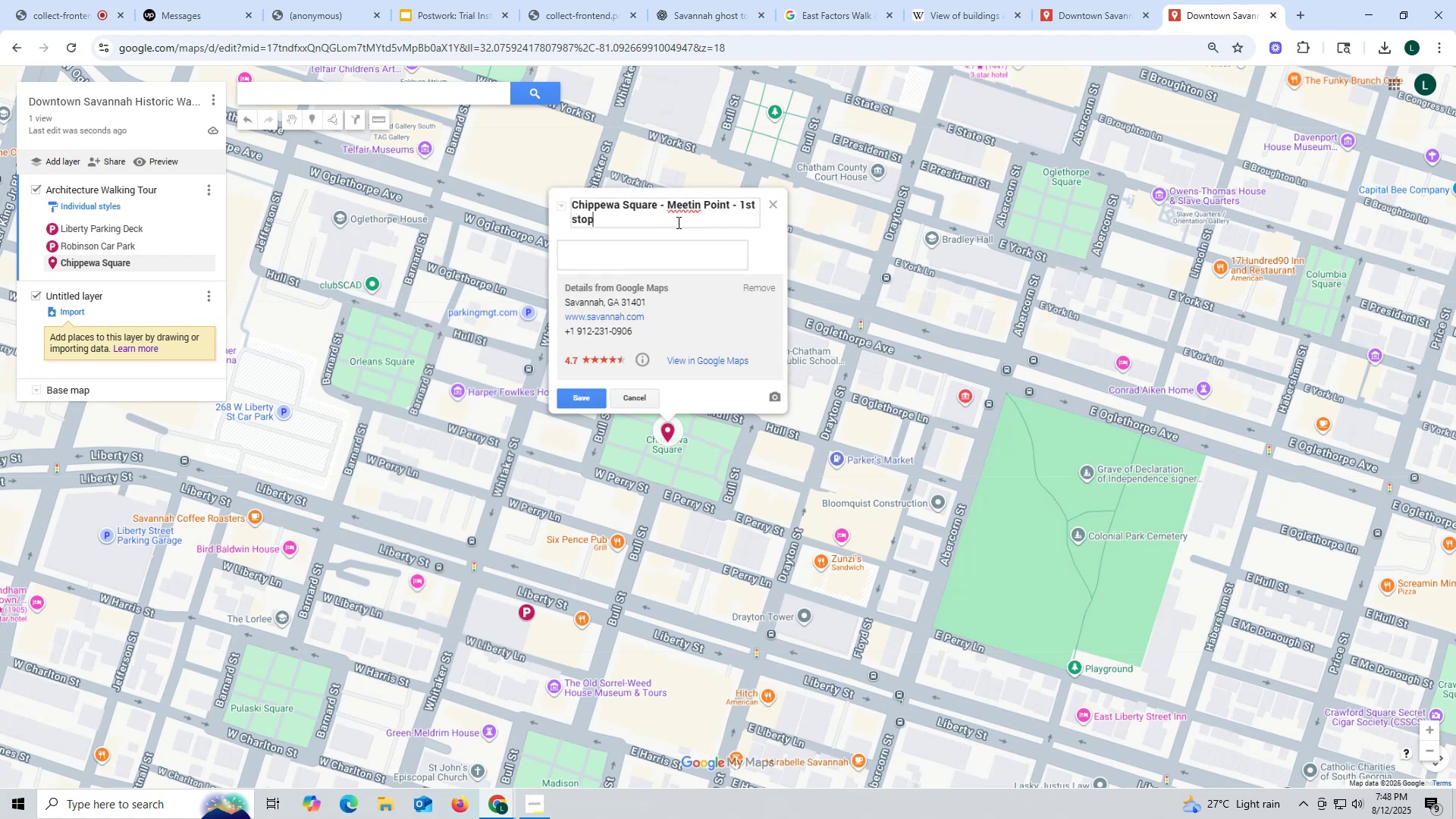 
left_click([590, 393])
 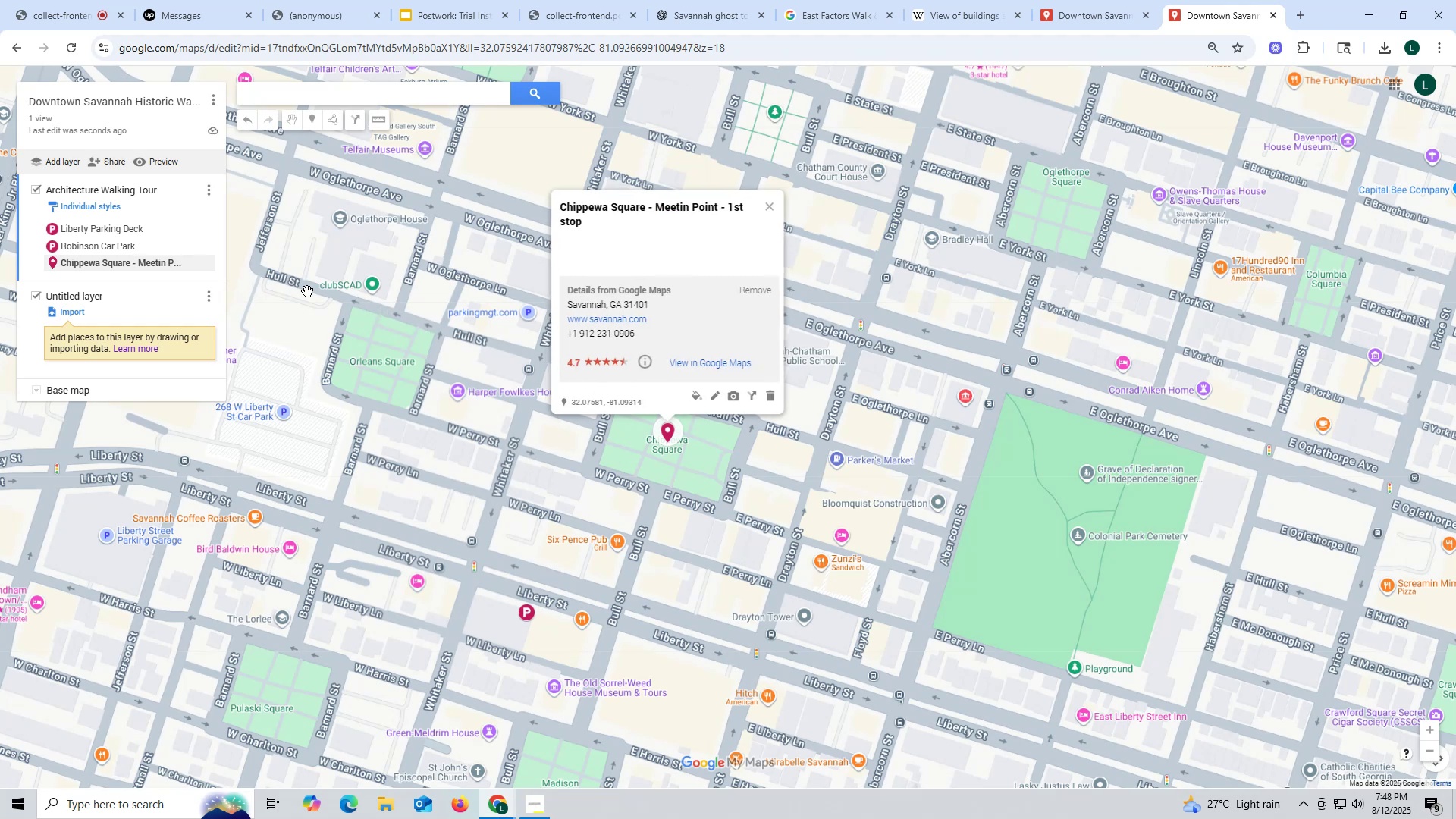 
mouse_move([728, 383])
 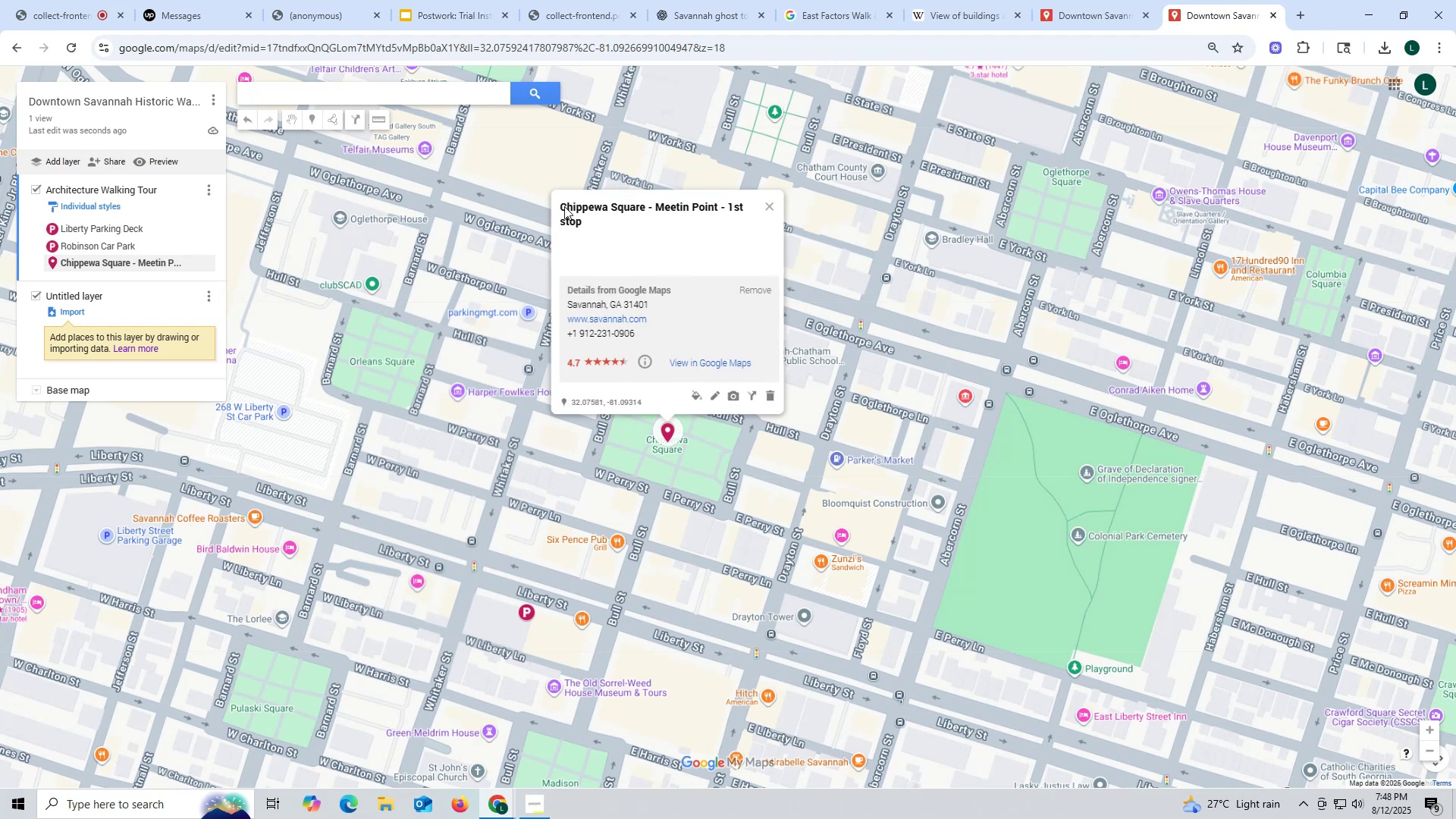 
left_click_drag(start_coordinate=[557, 204], to_coordinate=[644, 206])
 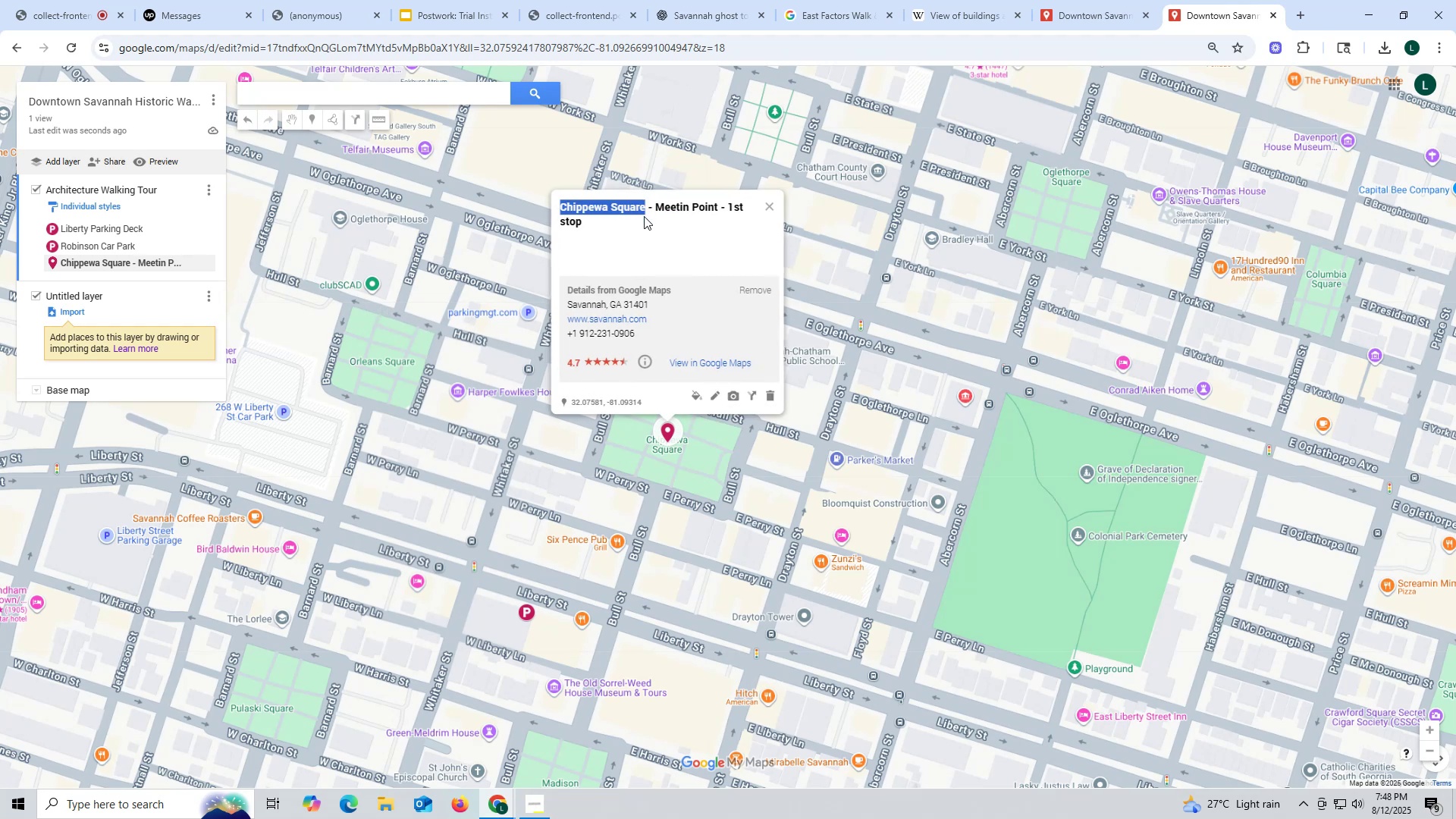 
key(Control+ControlLeft)
 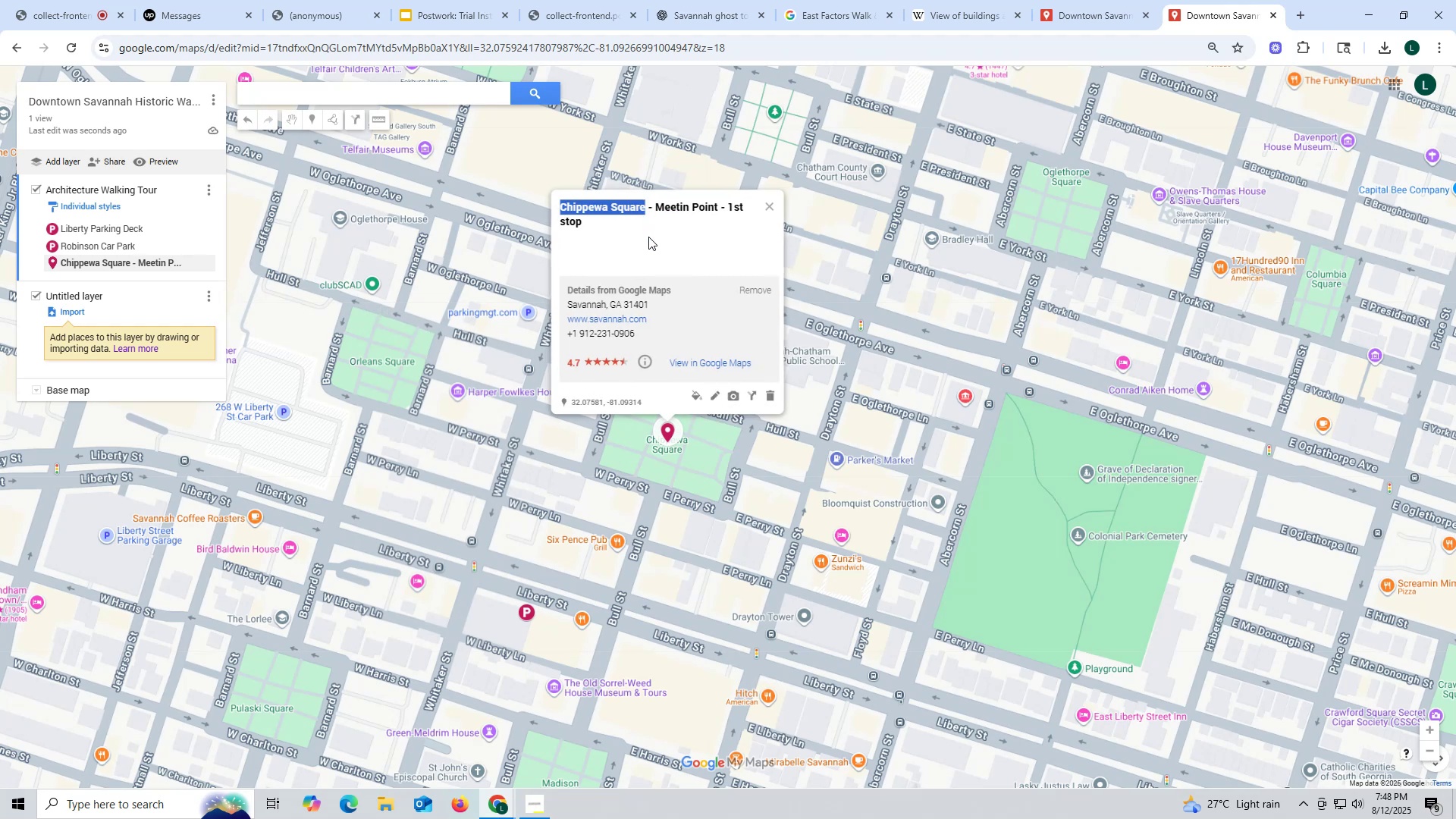 
key(Control+C)
 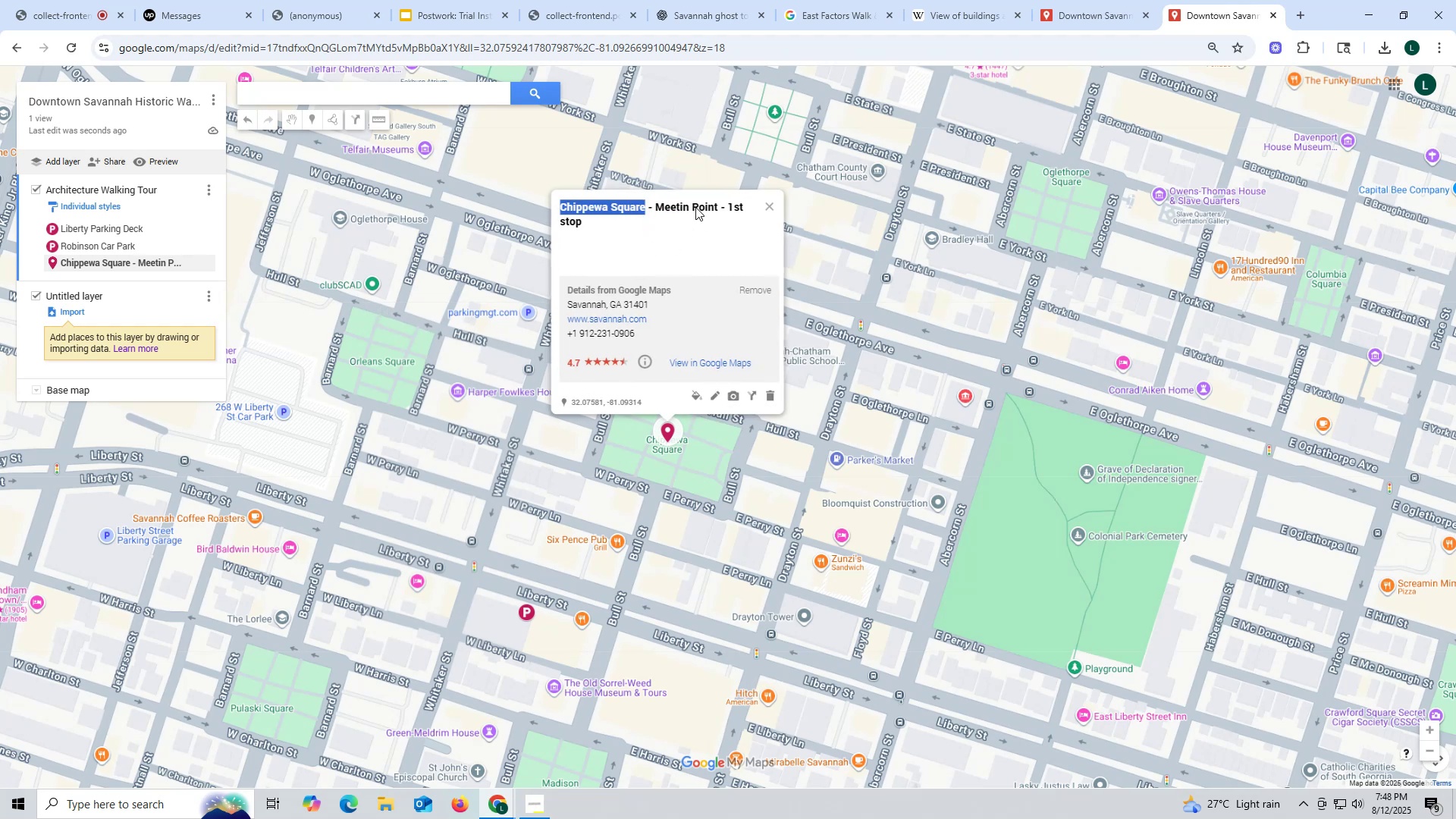 
left_click([695, 207])
 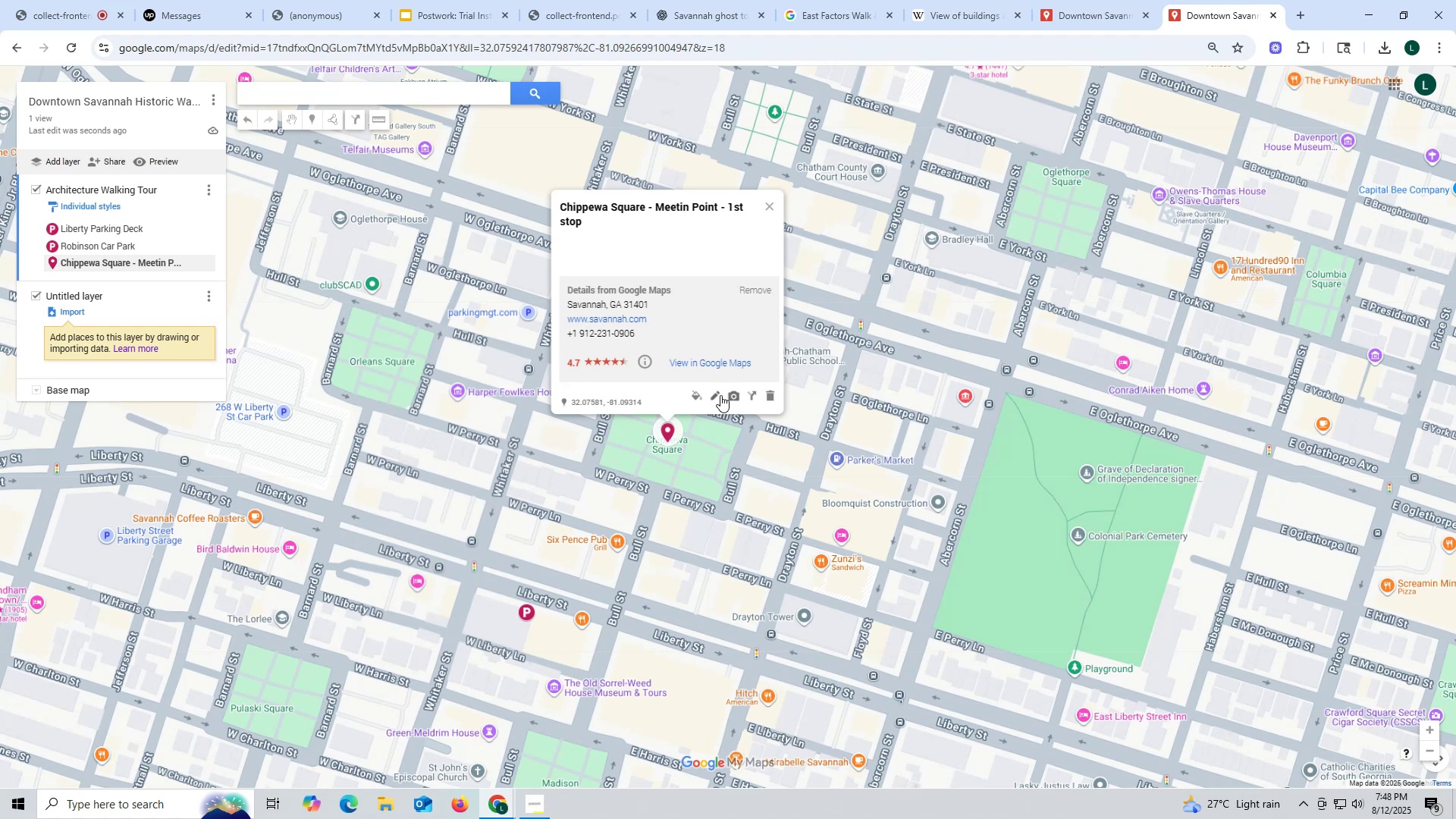 
left_click([717, 394])
 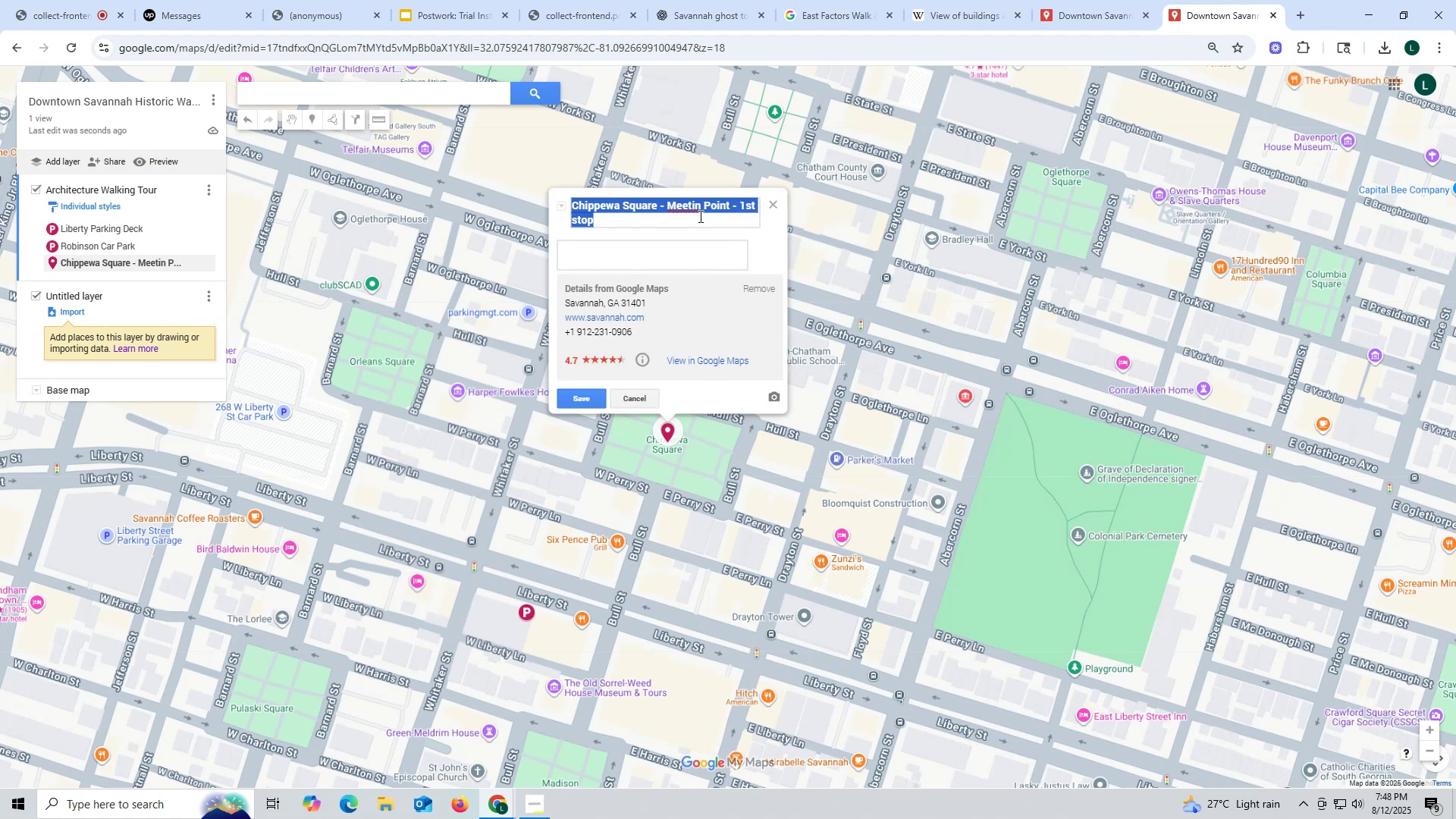 
left_click([702, 206])
 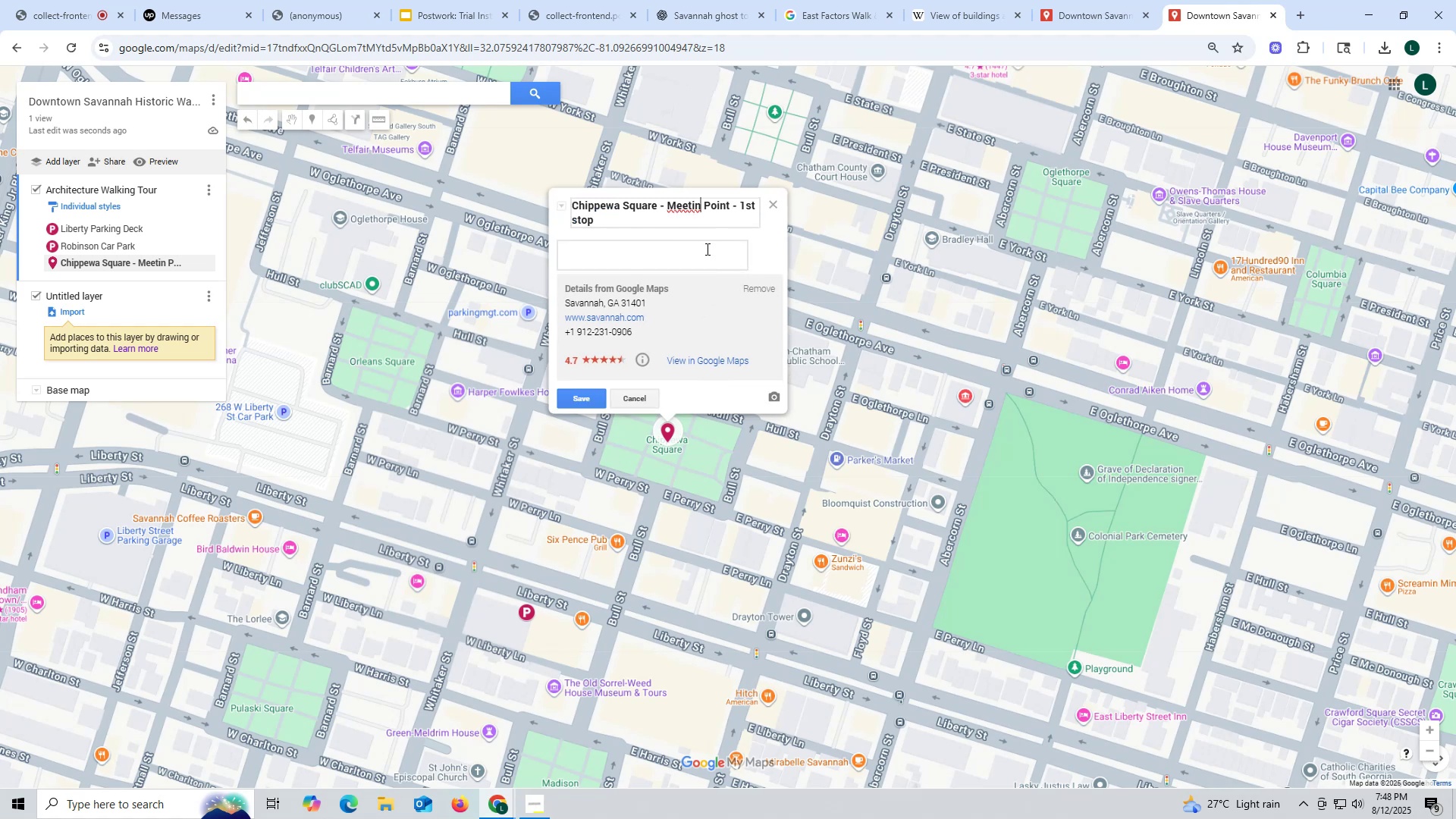 
key(G)
 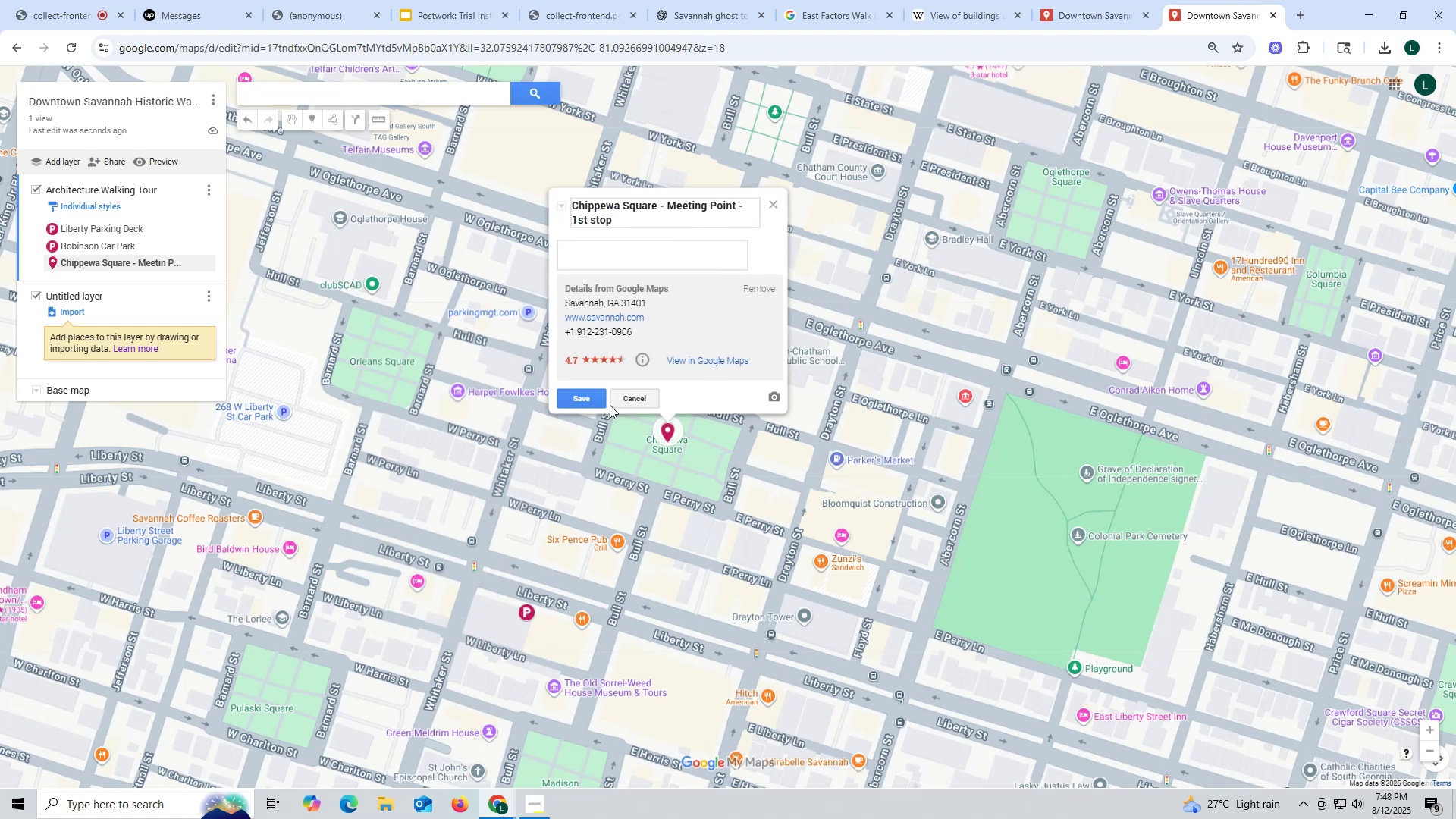 
left_click([570, 404])
 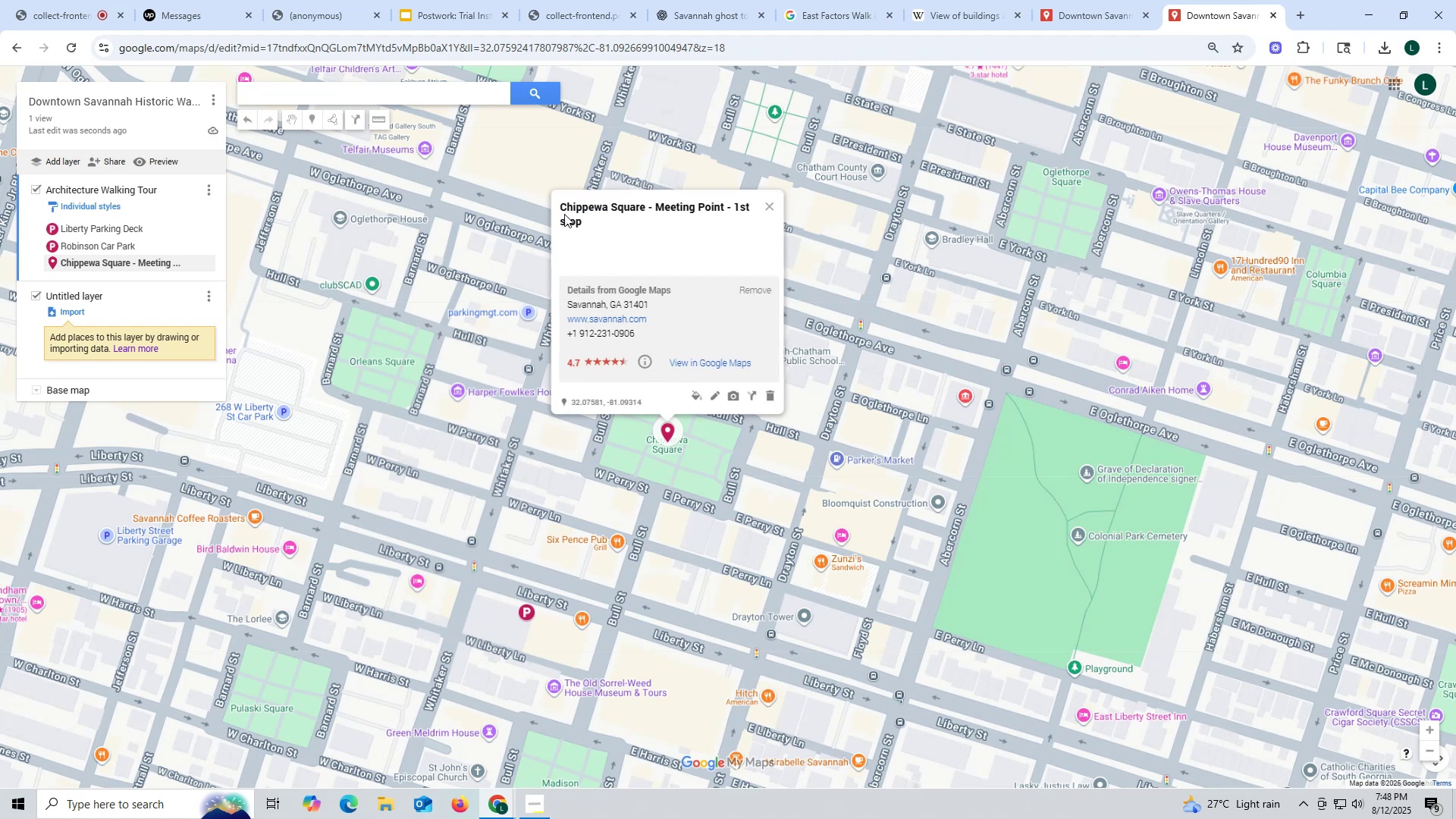 
double_click([563, 204])
 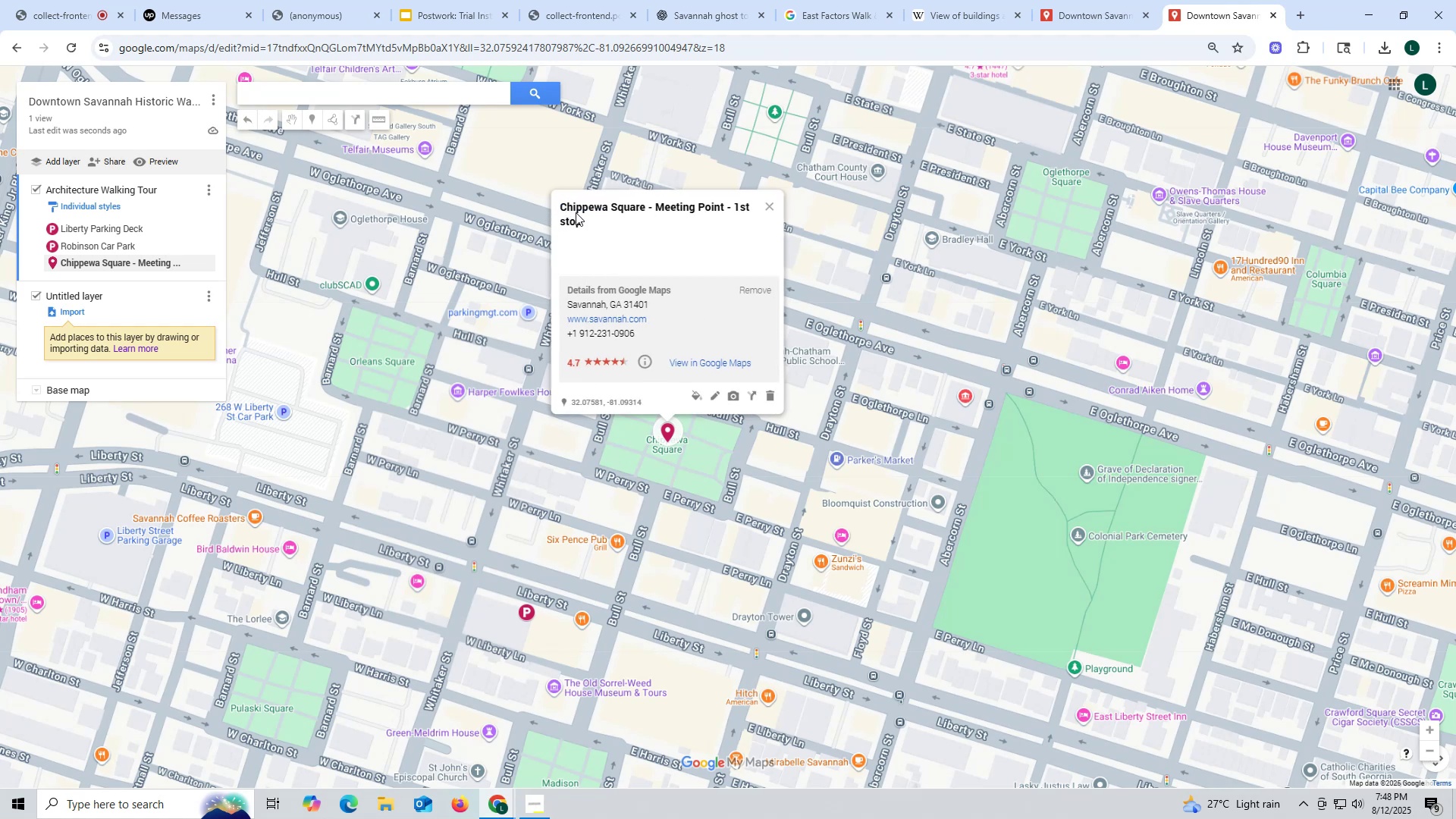 
triple_click([577, 212])
 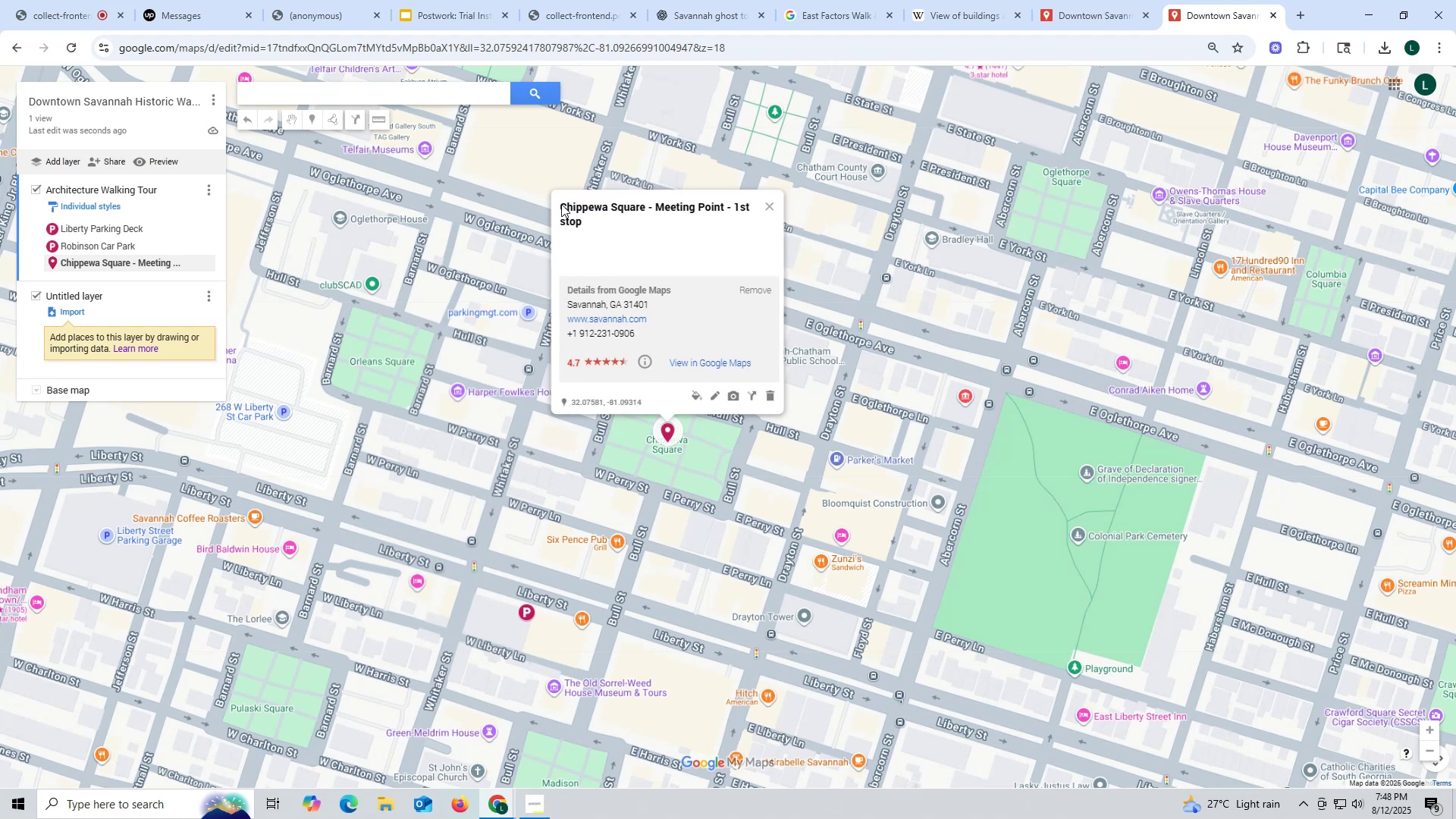 
left_click_drag(start_coordinate=[558, 203], to_coordinate=[645, 208])
 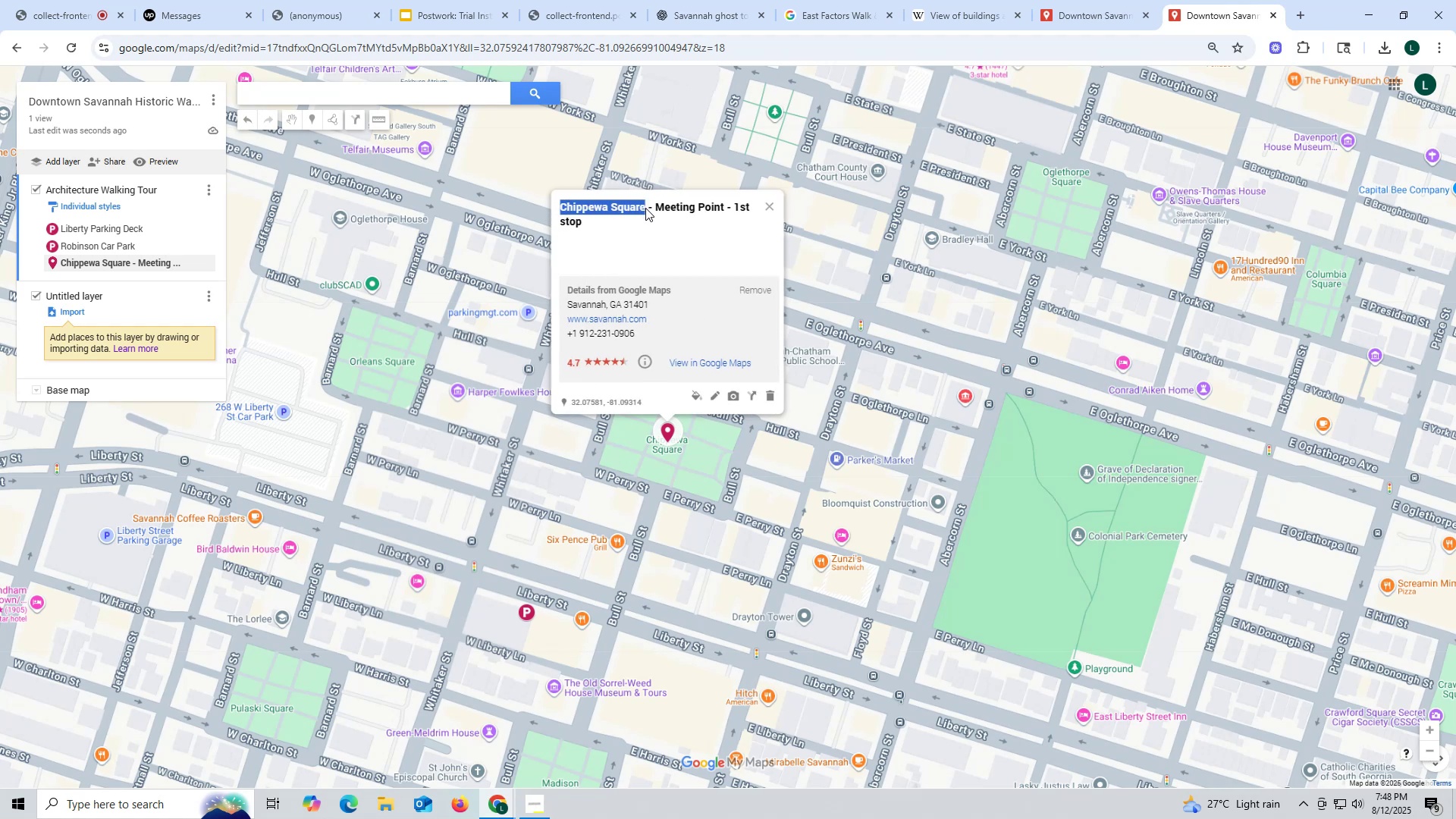 
key(Control+ControlLeft)
 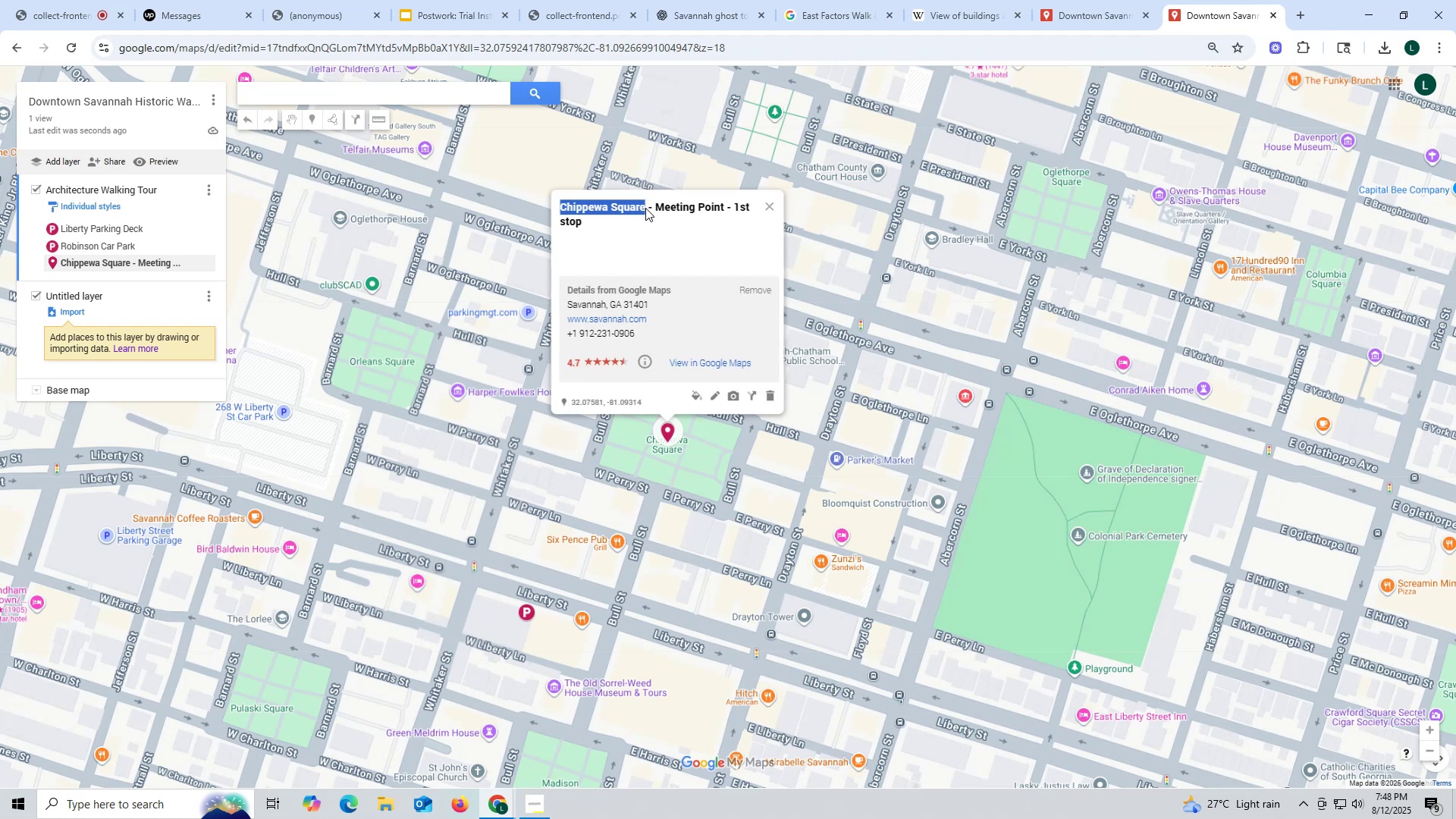 
key(Control+C)
 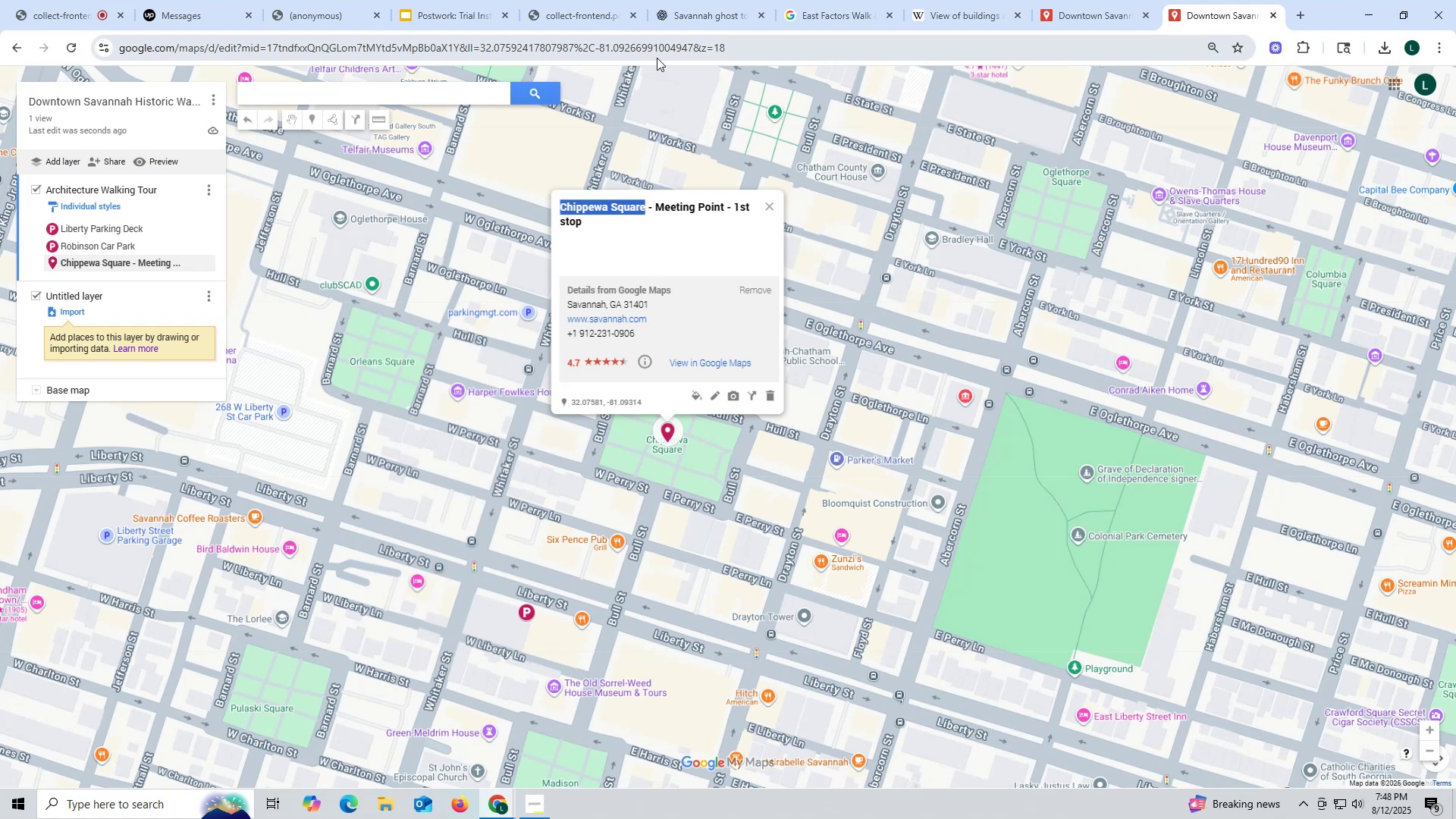 
wait(12.88)
 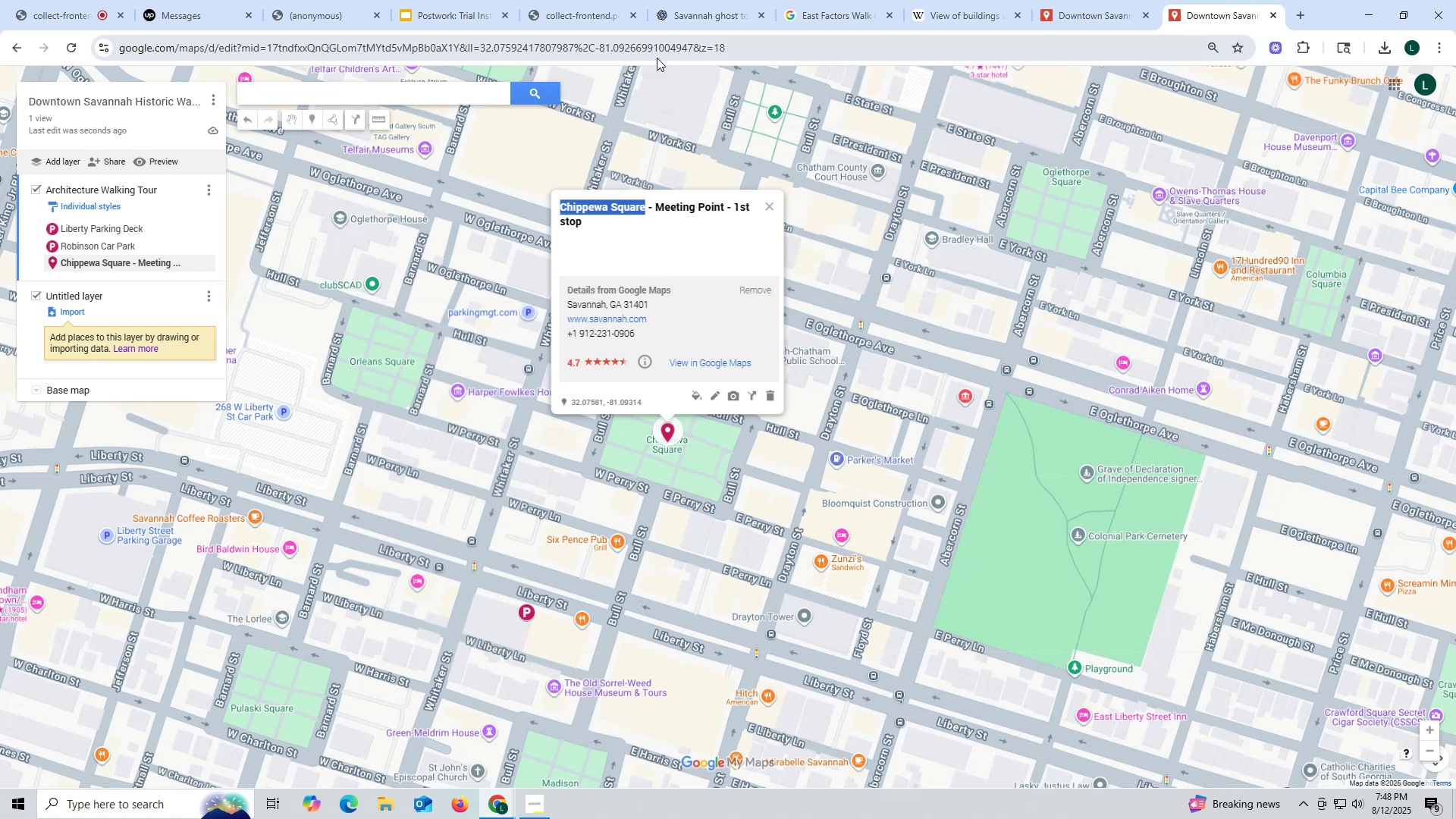 
mouse_move([934, -2])
 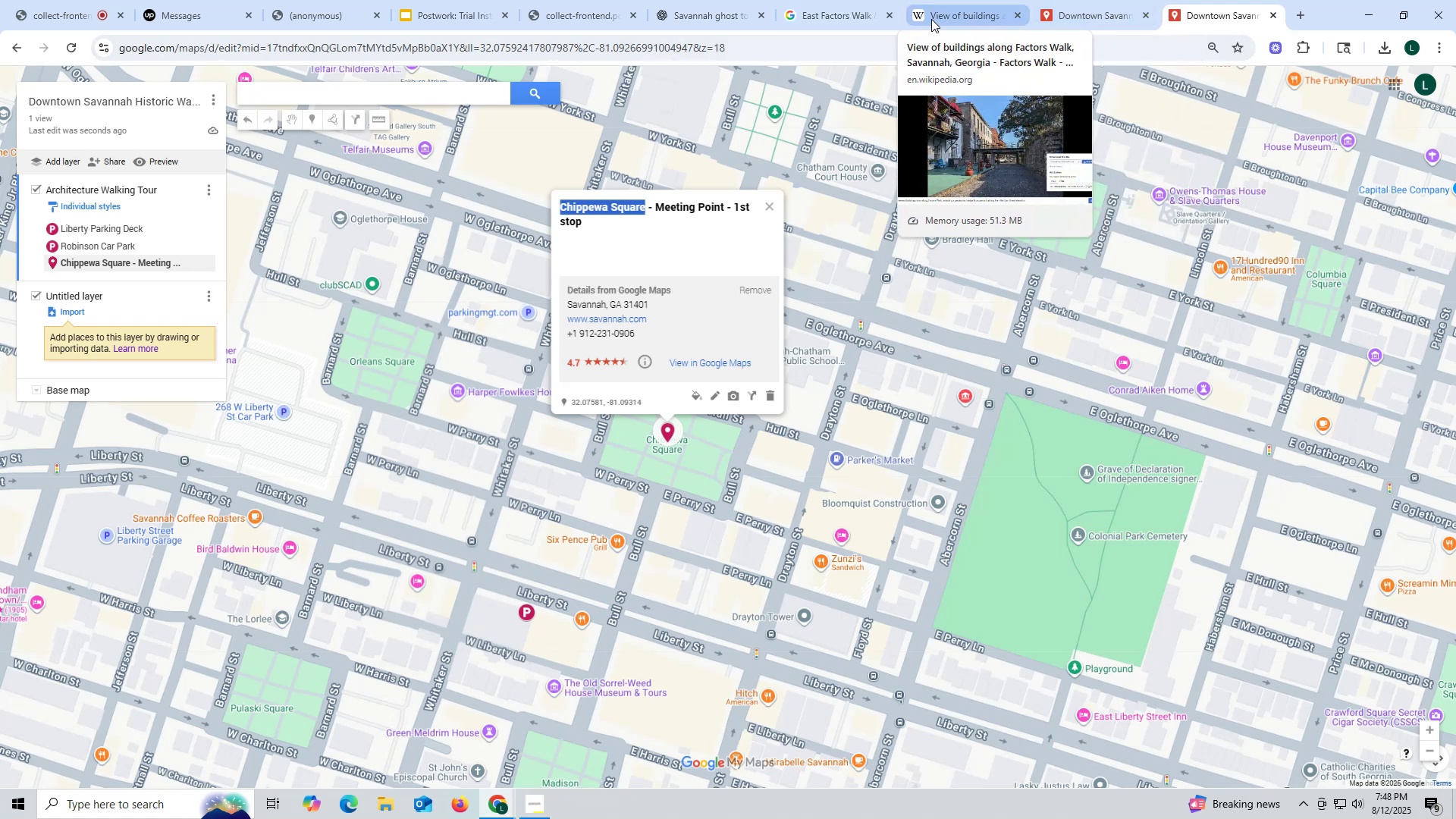 
left_click([931, 19])
 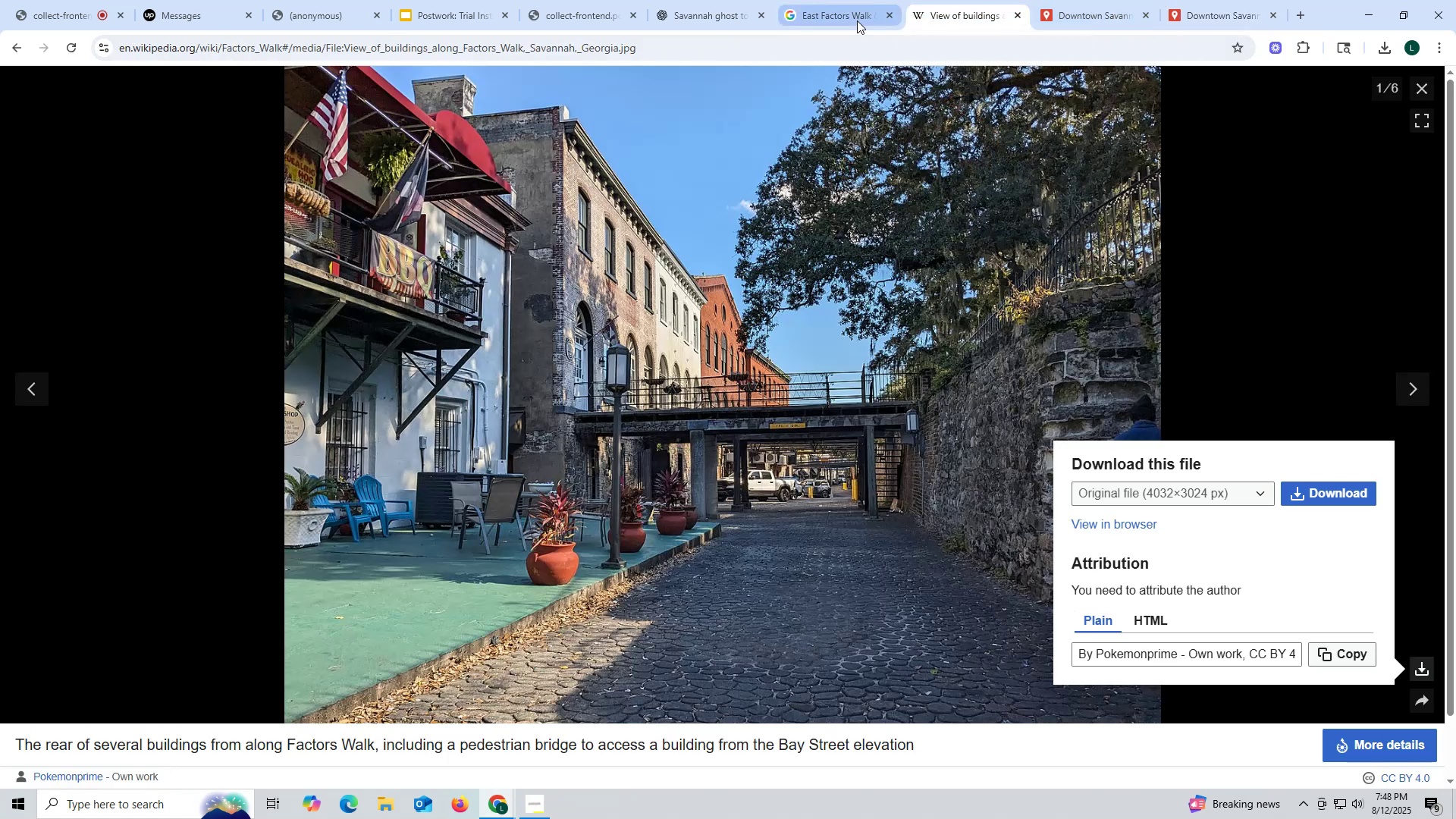 
left_click([857, 20])
 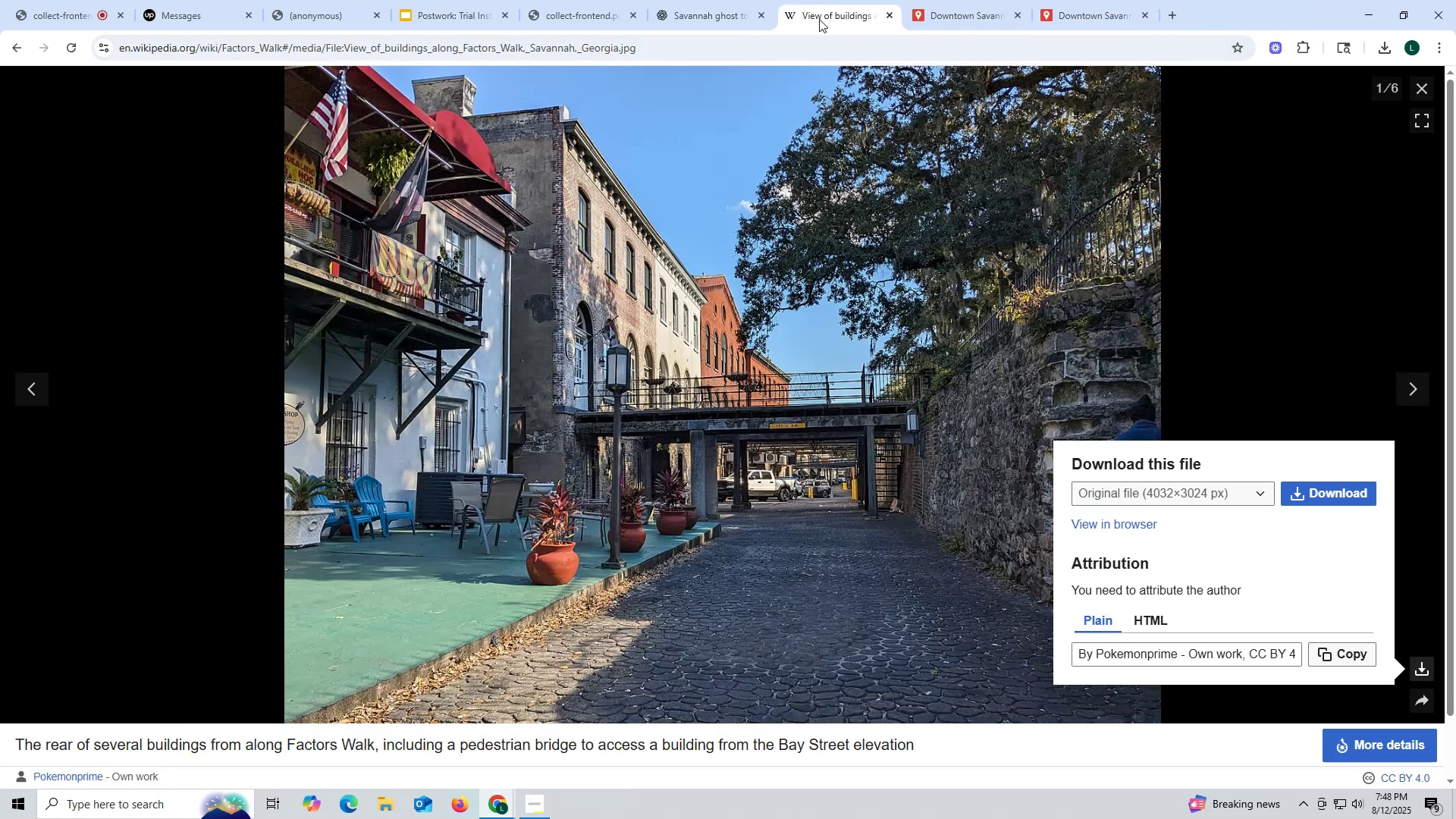 
left_click([849, 15])
 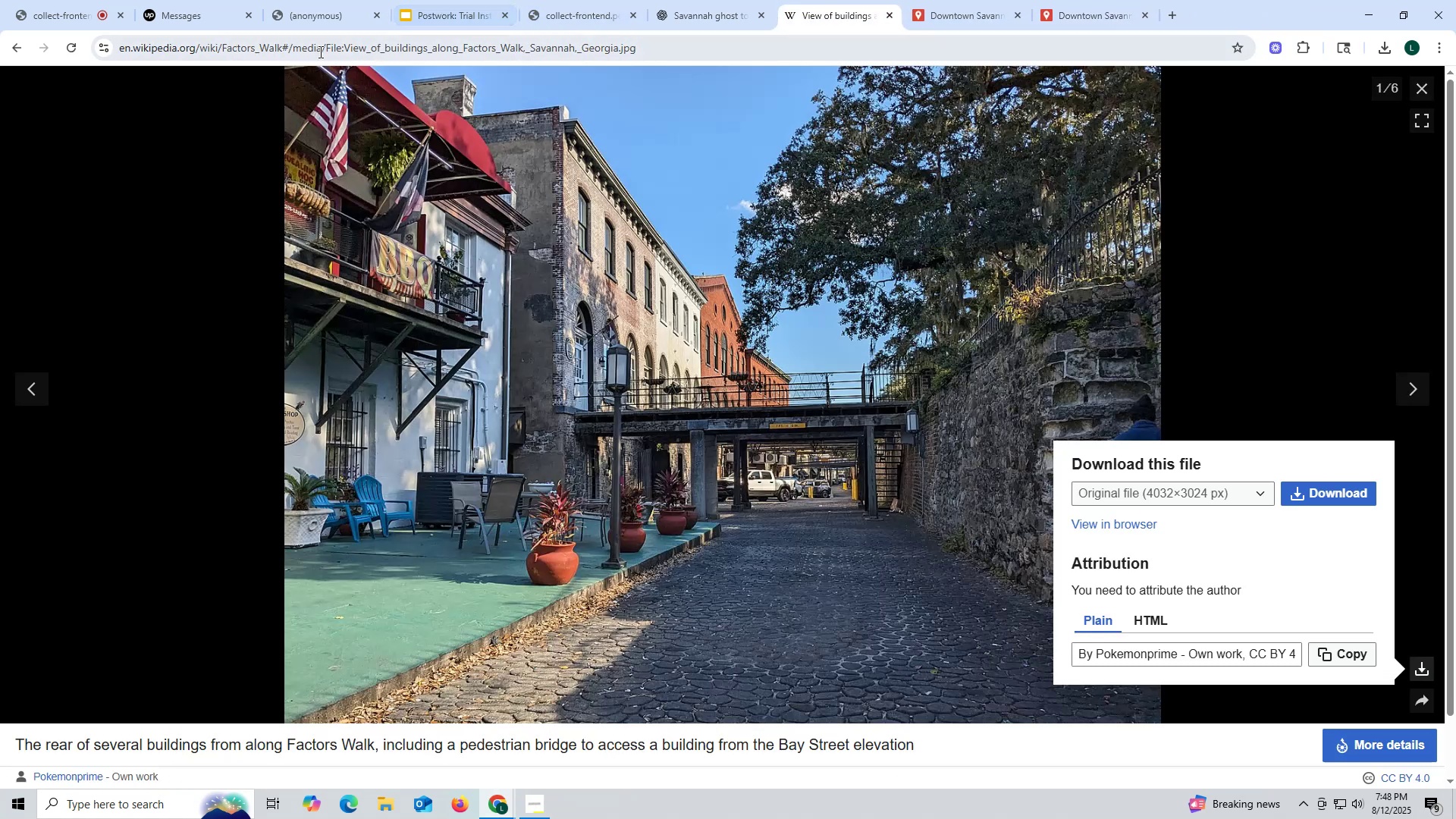 
left_click([310, 53])
 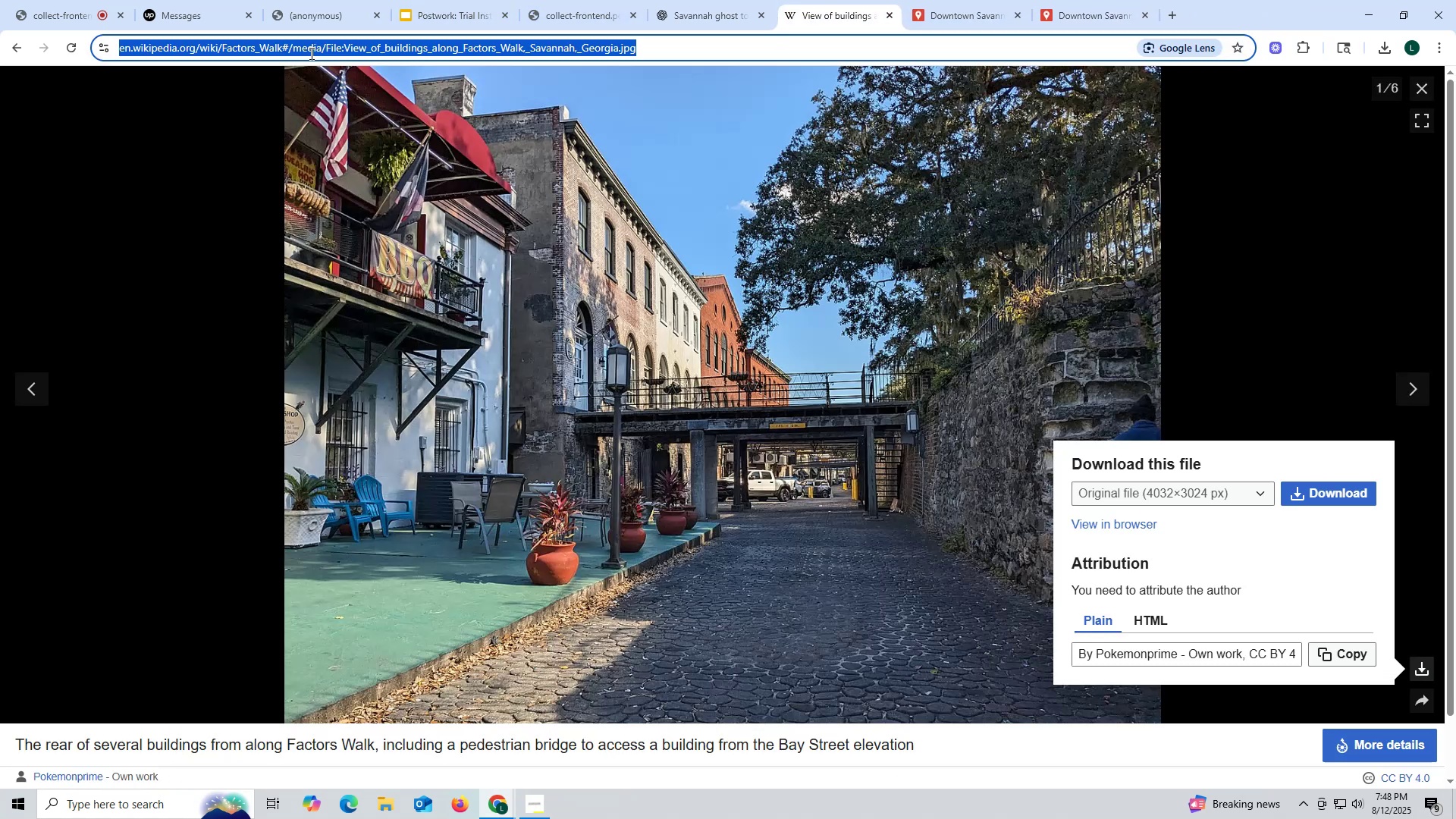 
key(Control+ControlLeft)
 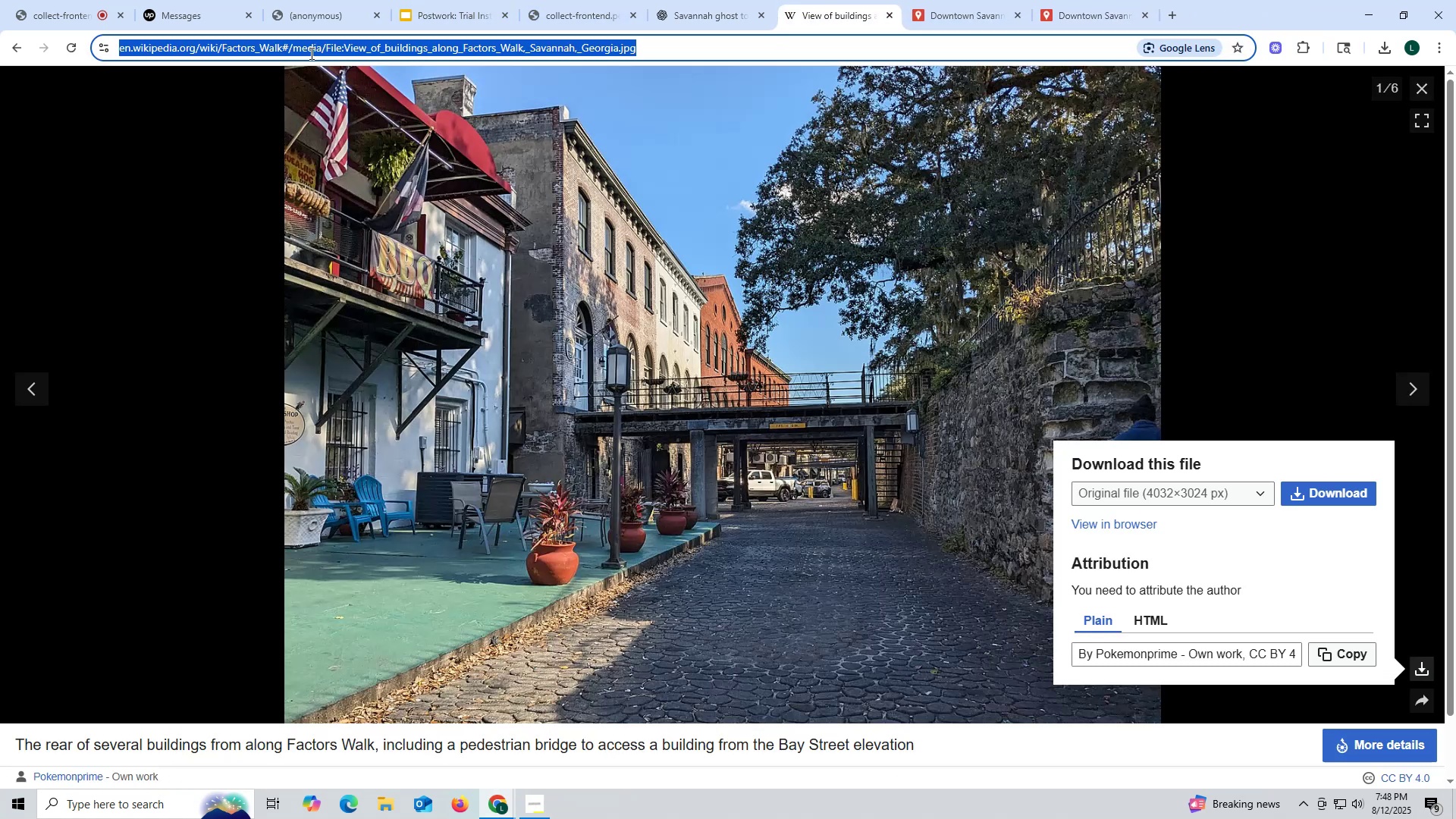 
key(Control+V)
 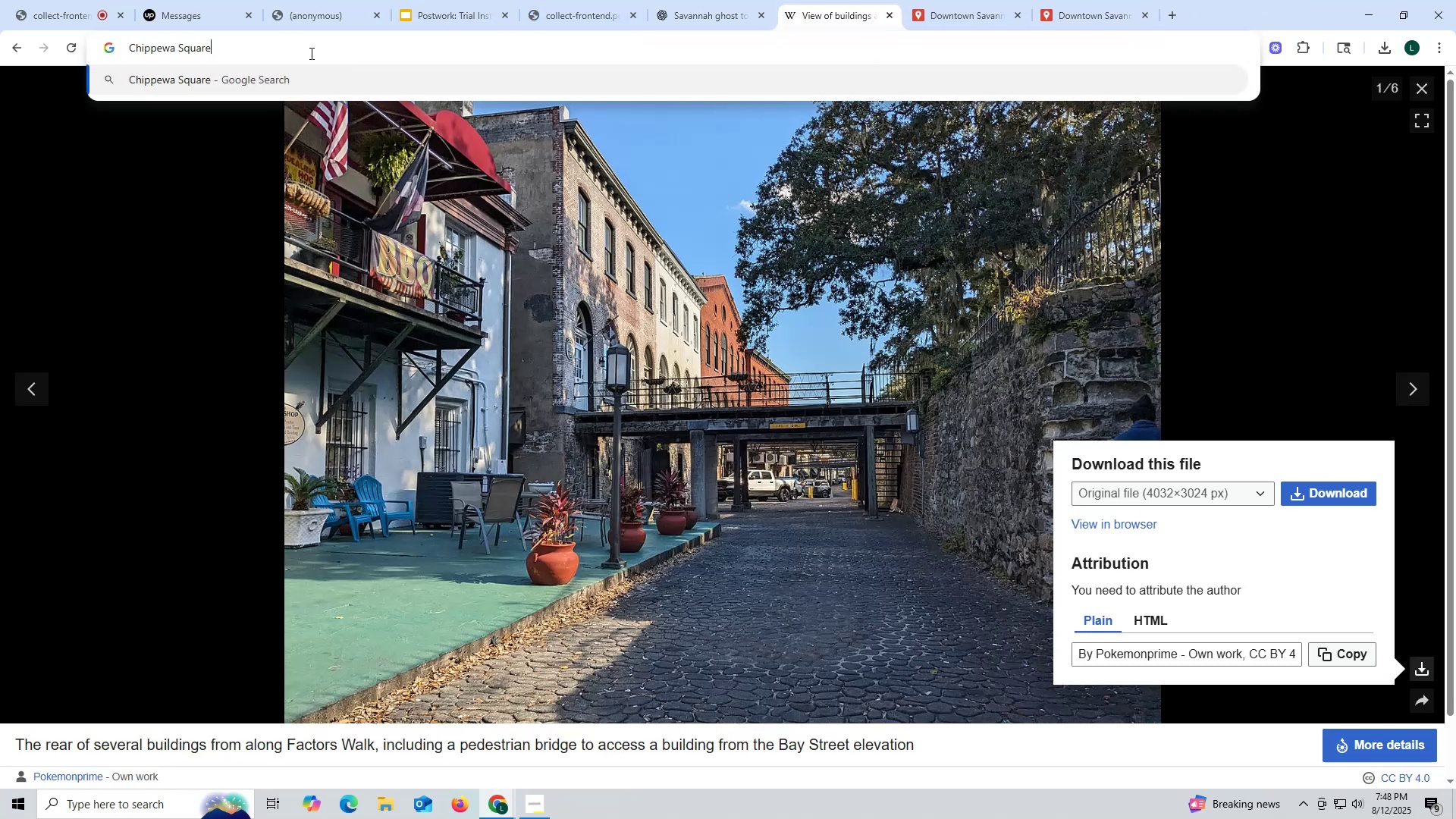 
key(Space)
 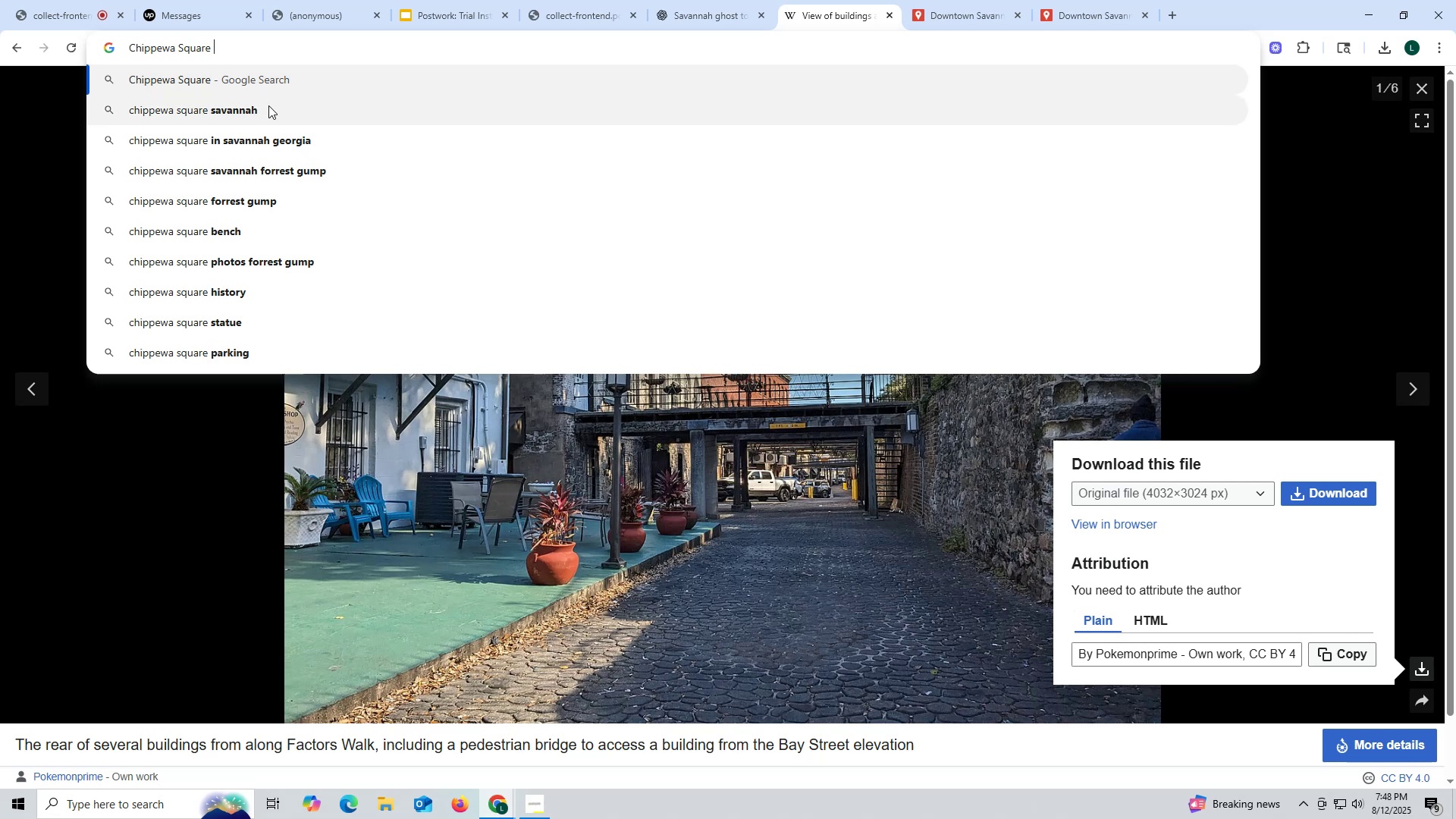 
left_click([268, 117])
 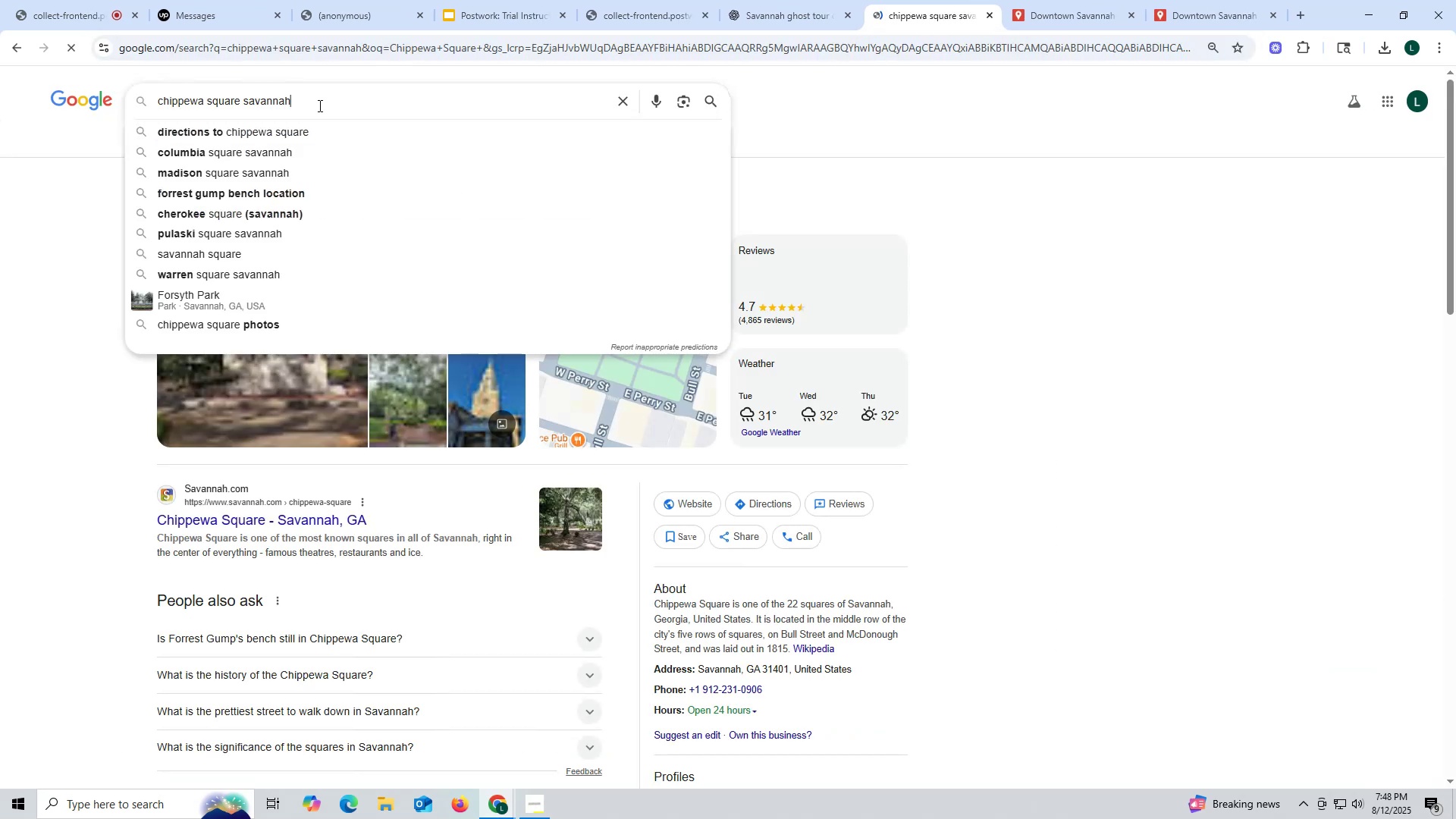 
type( wiki)
 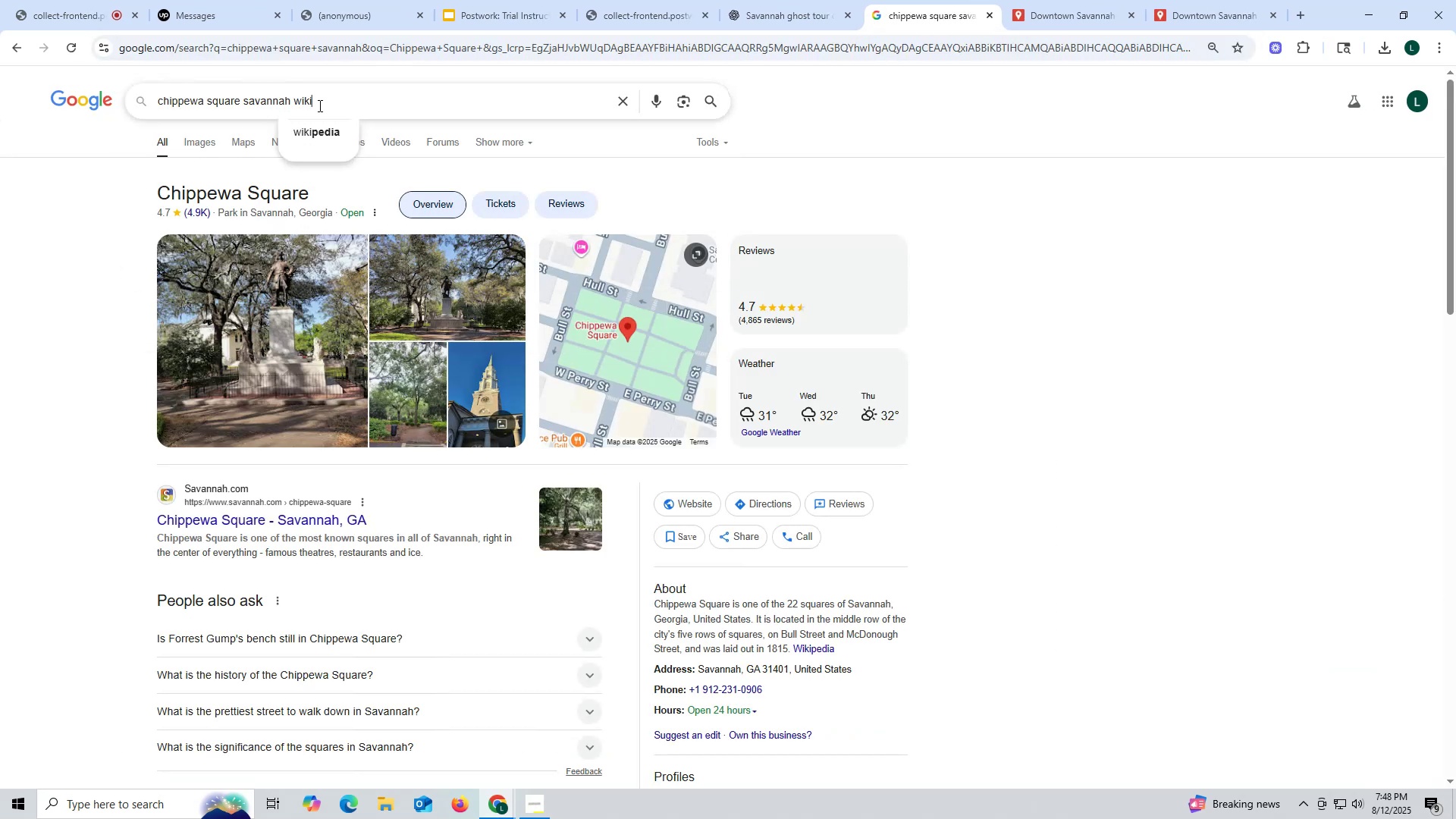 
key(Enter)
 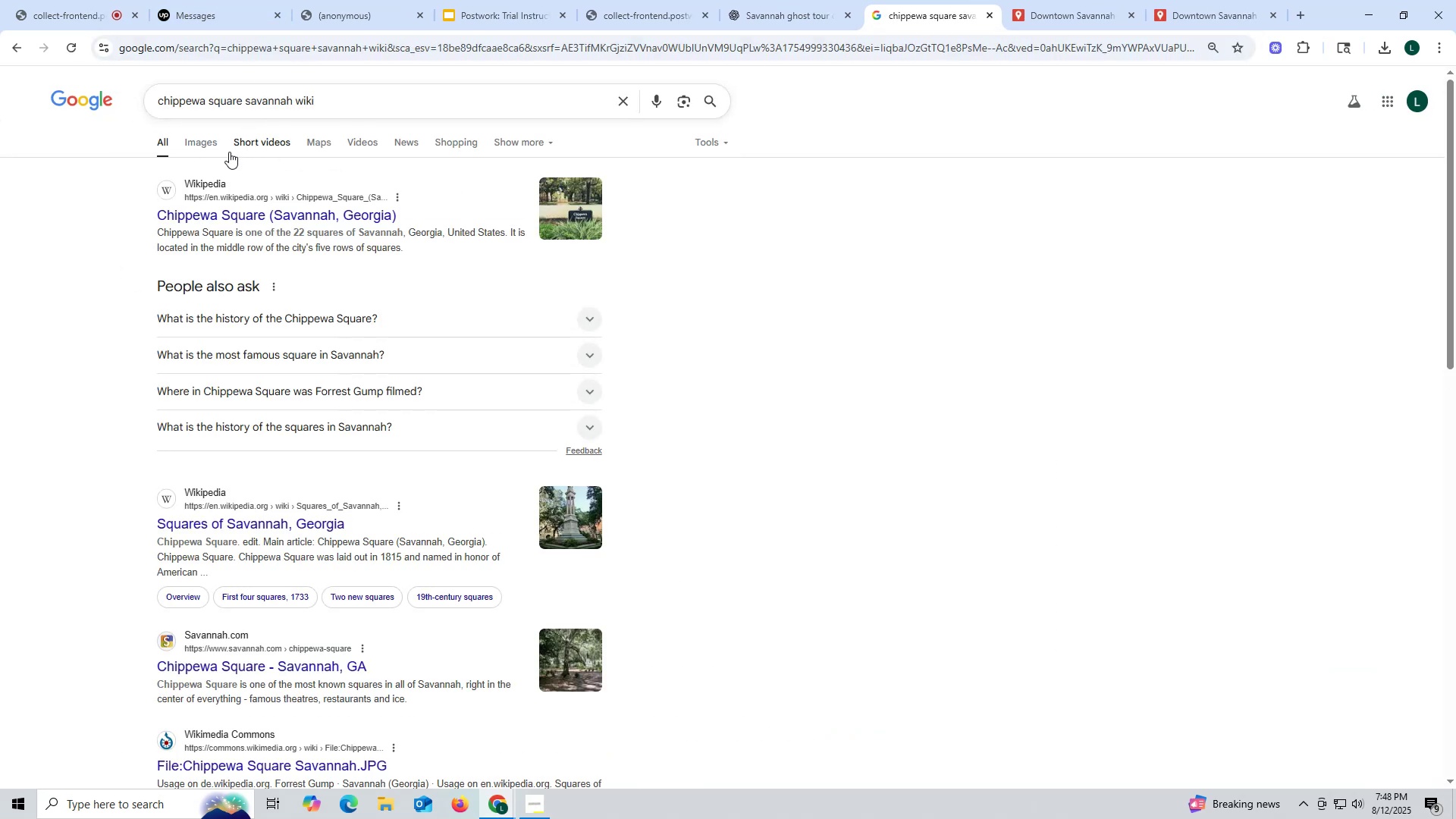 
left_click([198, 141])
 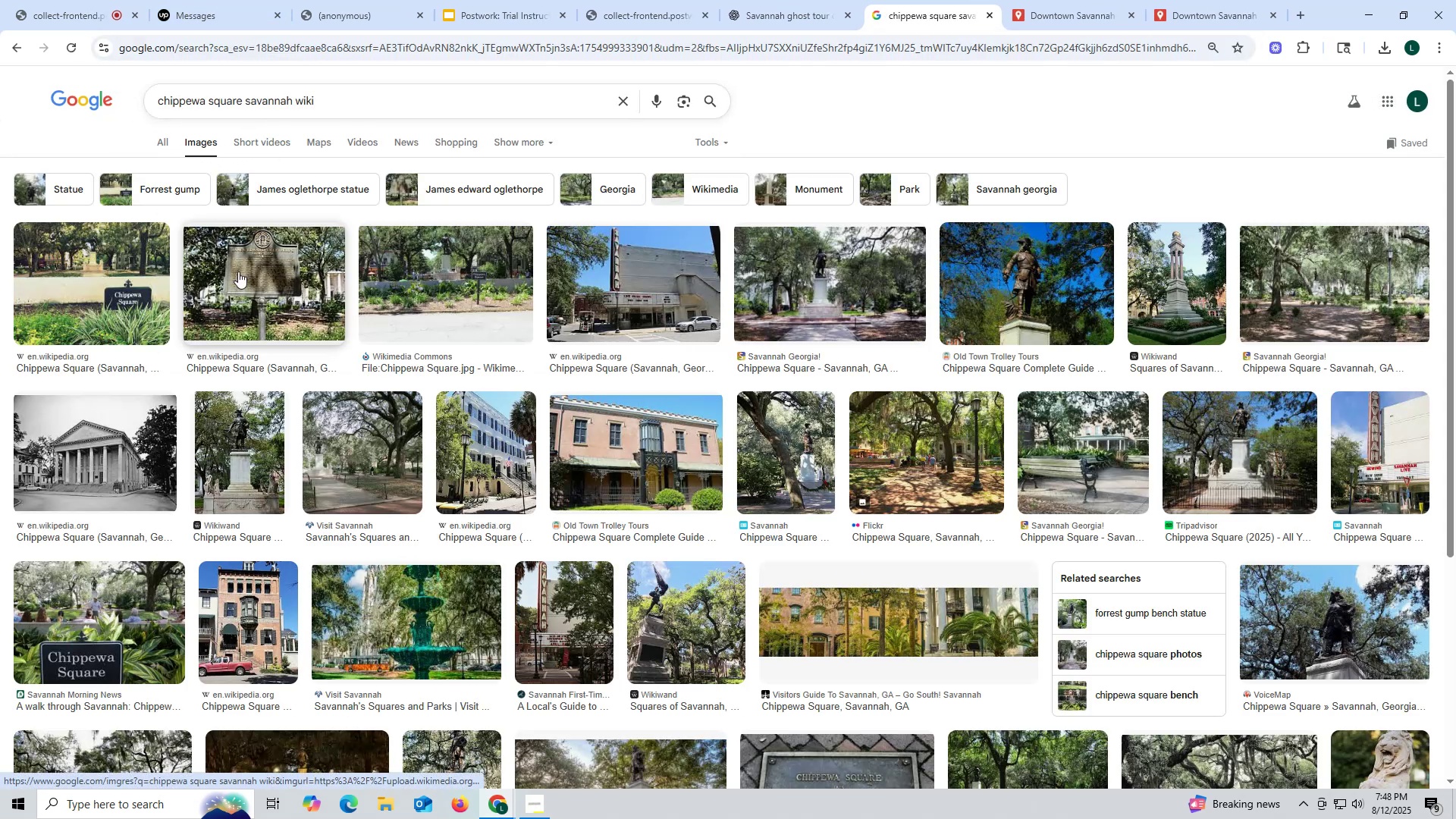 
left_click([61, 263])
 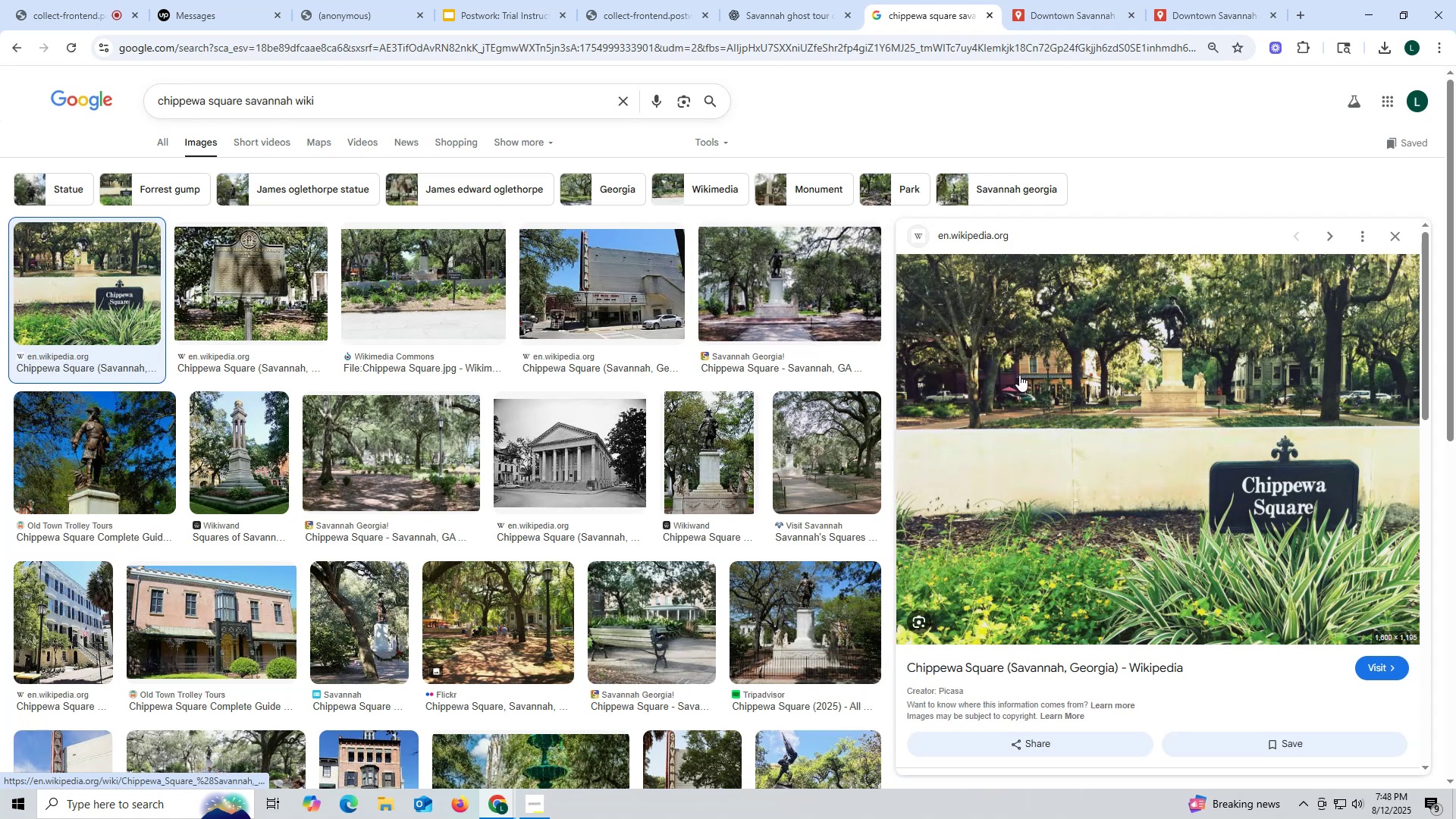 
left_click([1044, 372])
 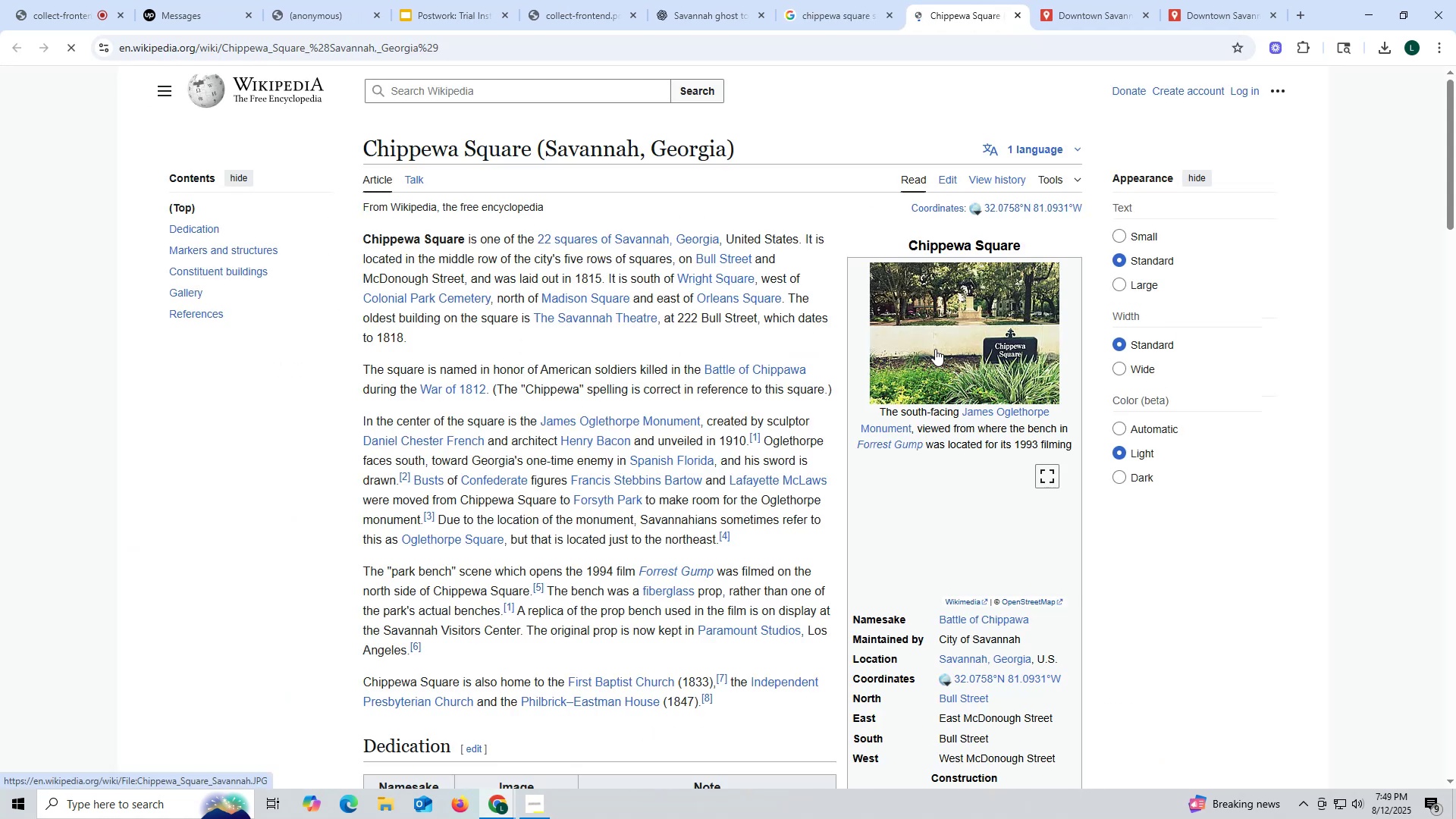 
left_click([935, 337])
 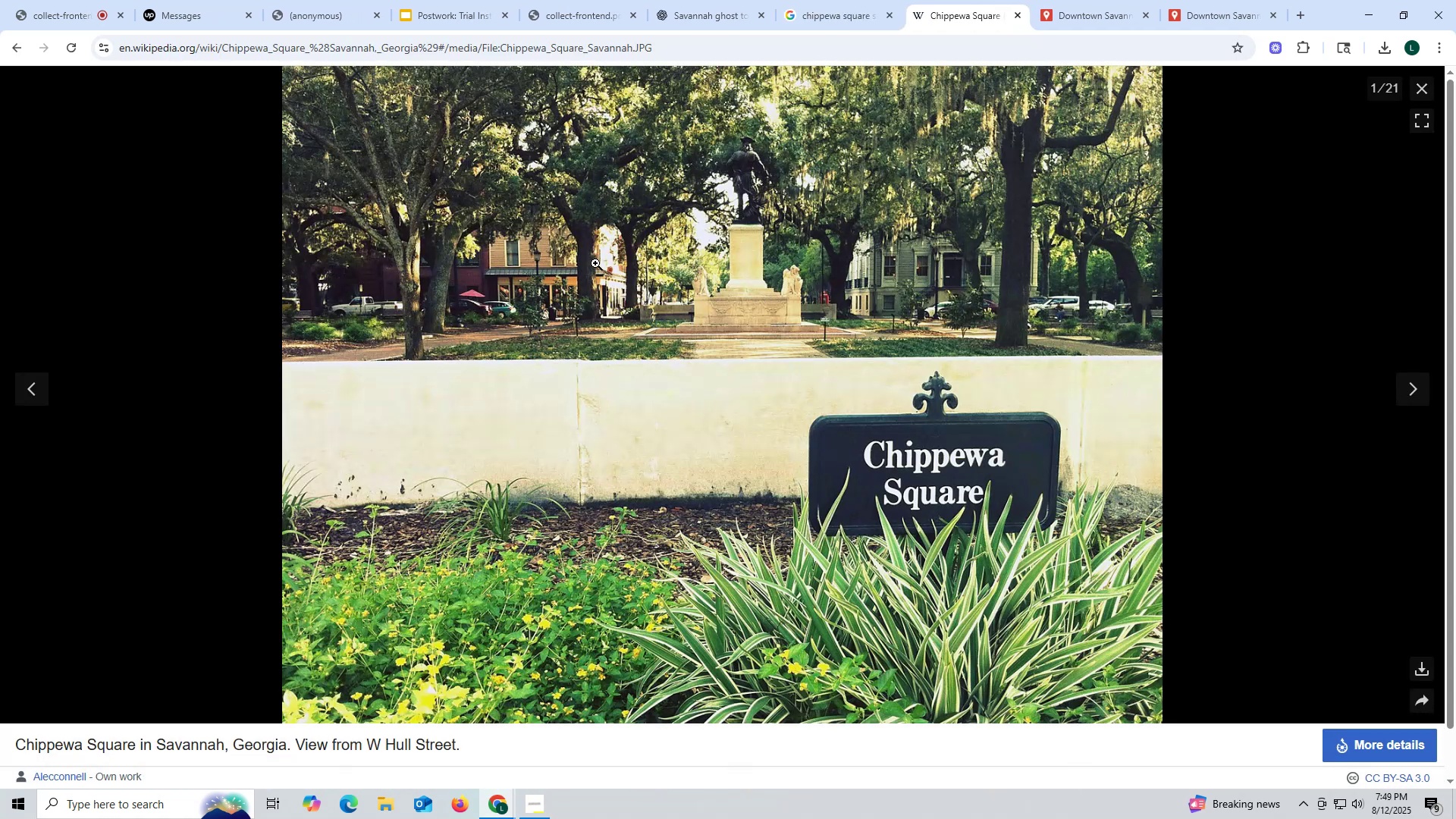 
right_click([595, 263])
 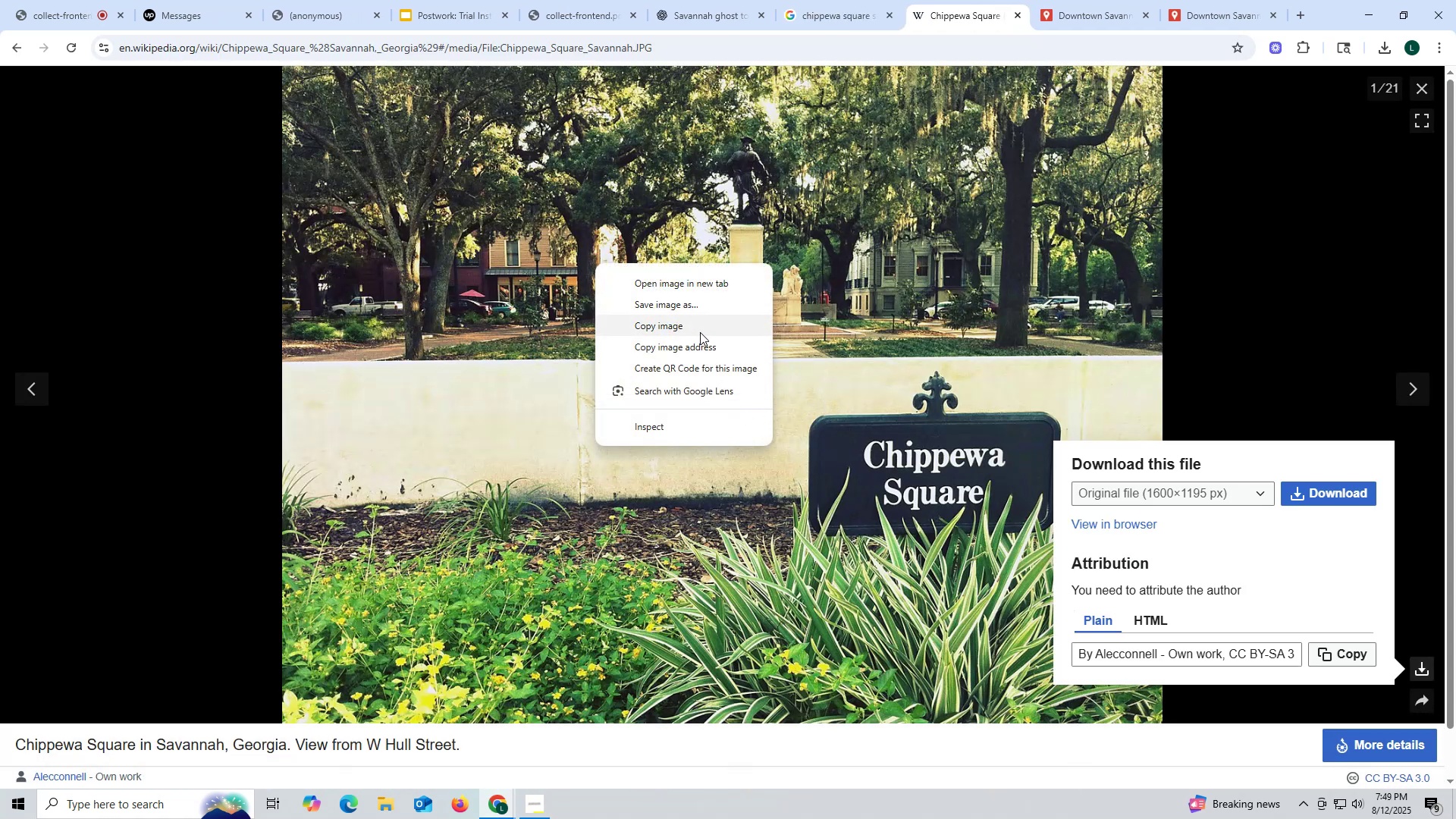 
left_click([697, 311])
 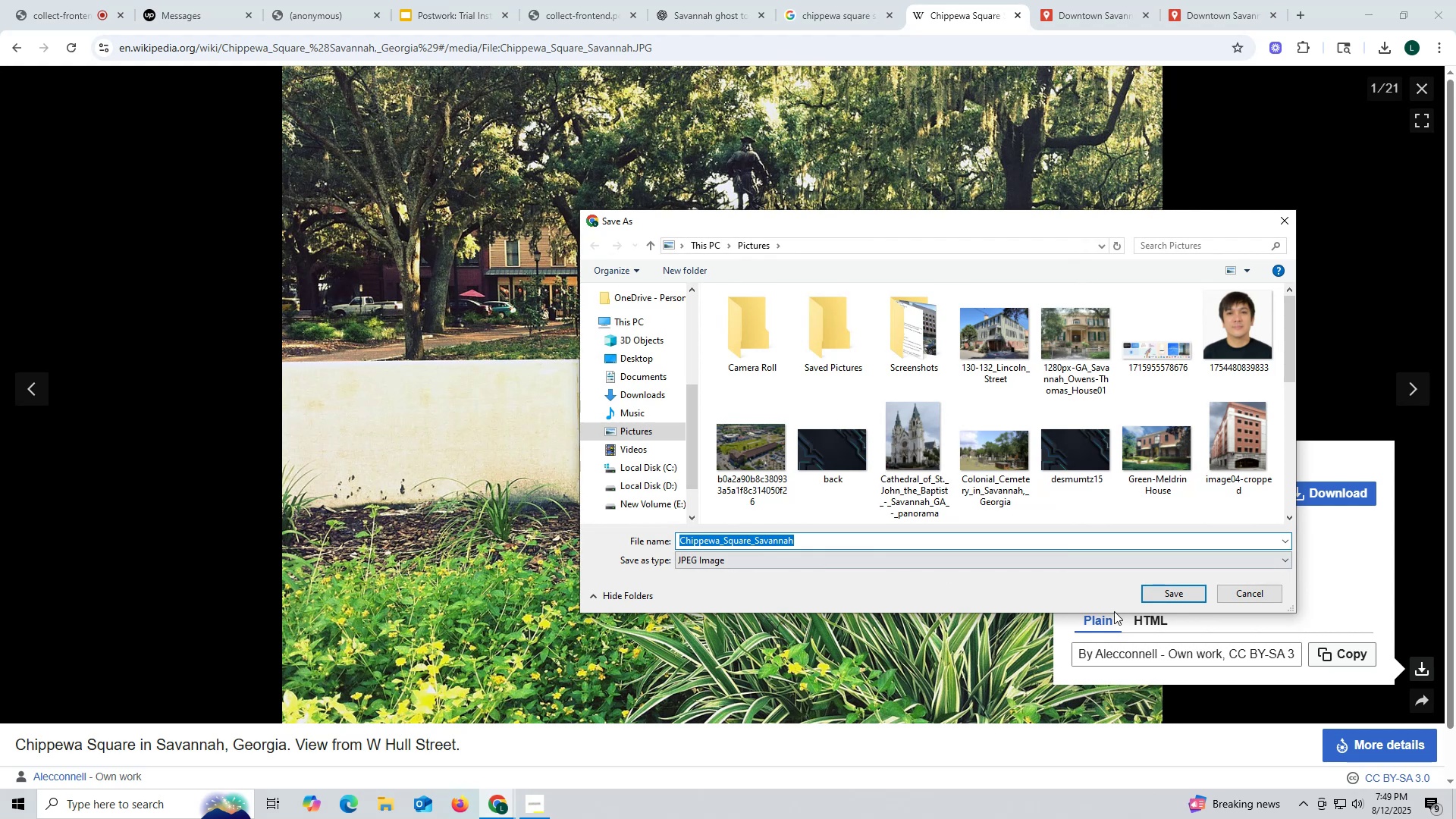 
left_click([1180, 595])
 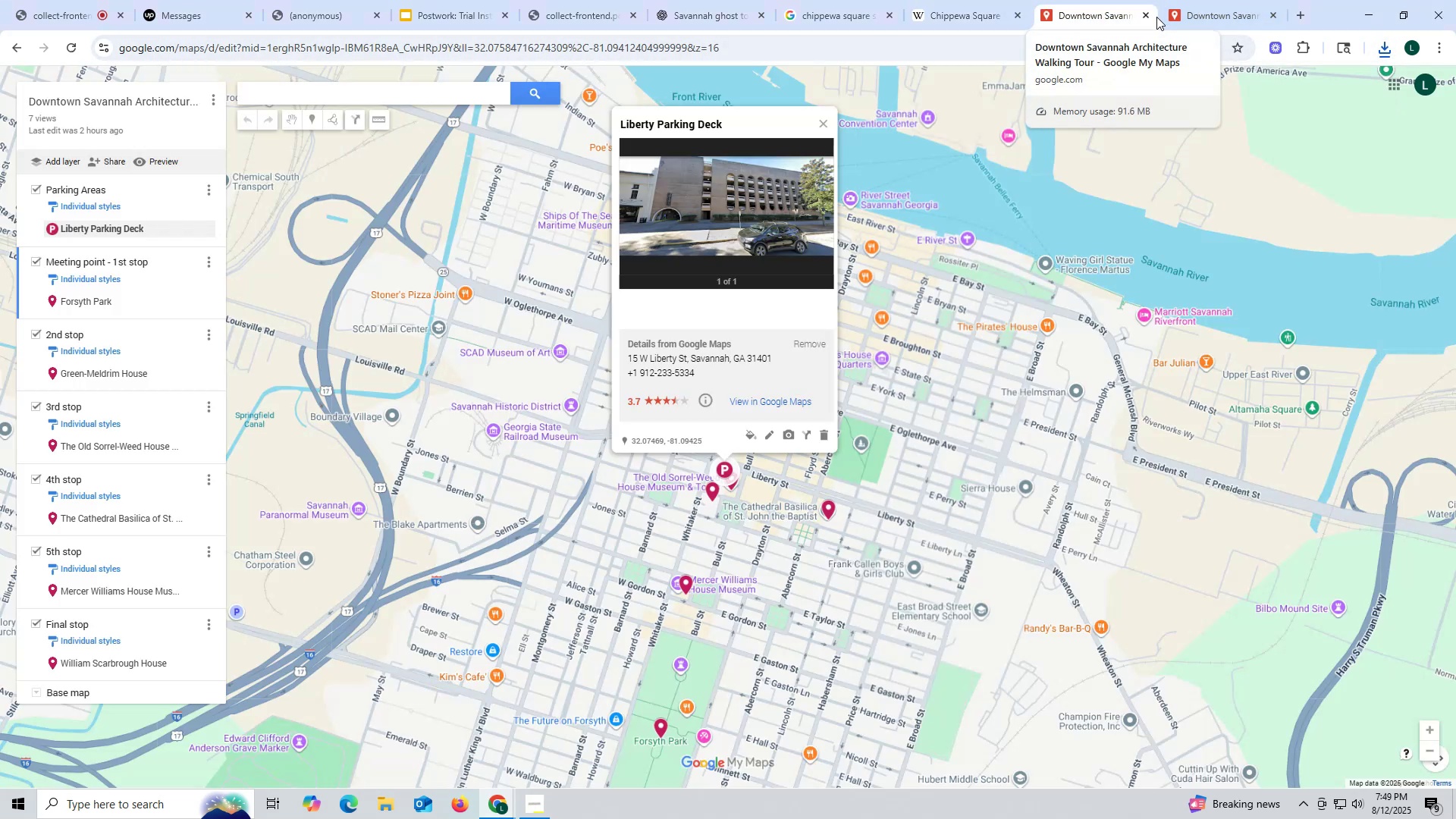 
wait(10.05)
 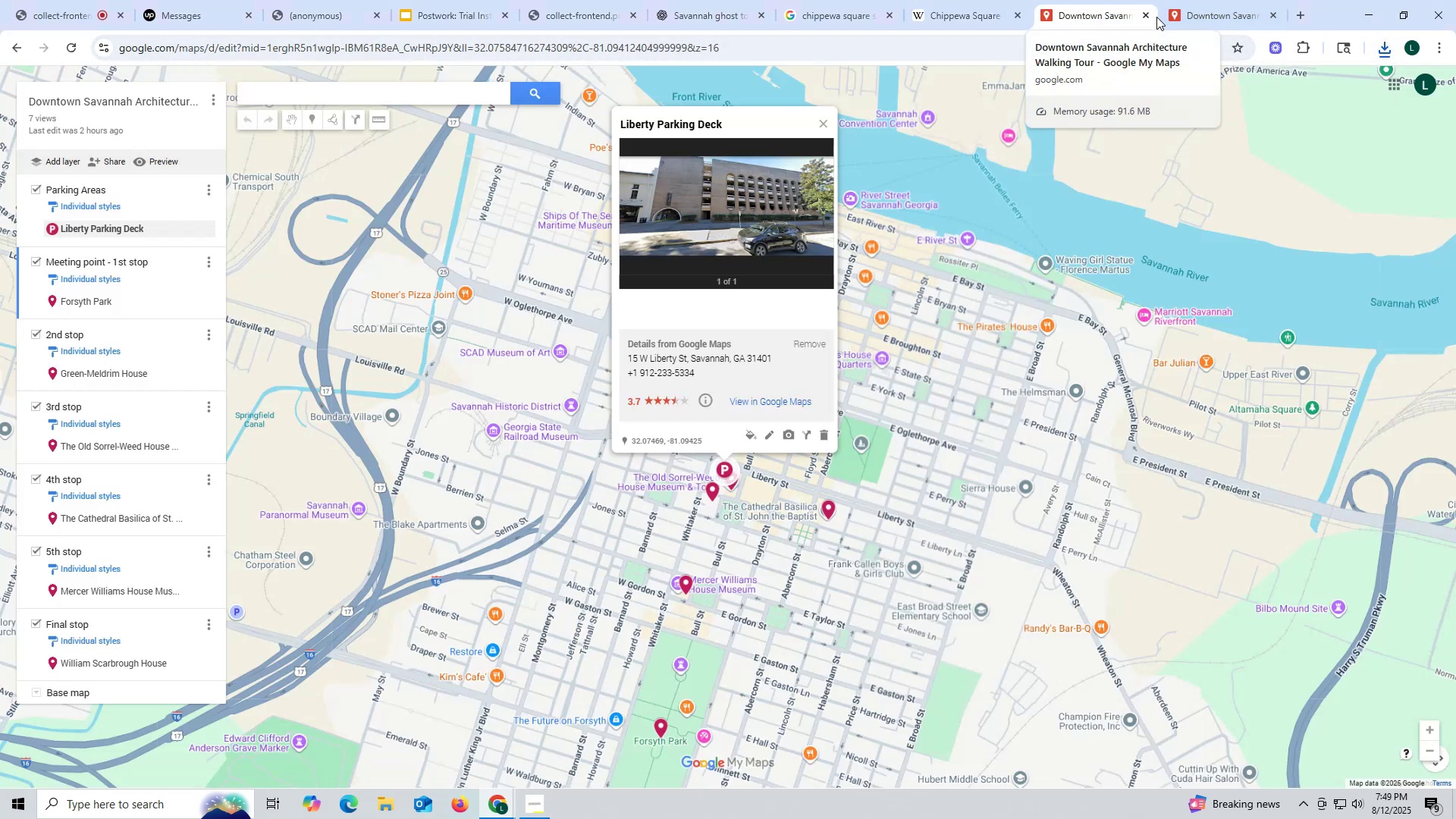 
left_click([1200, 15])
 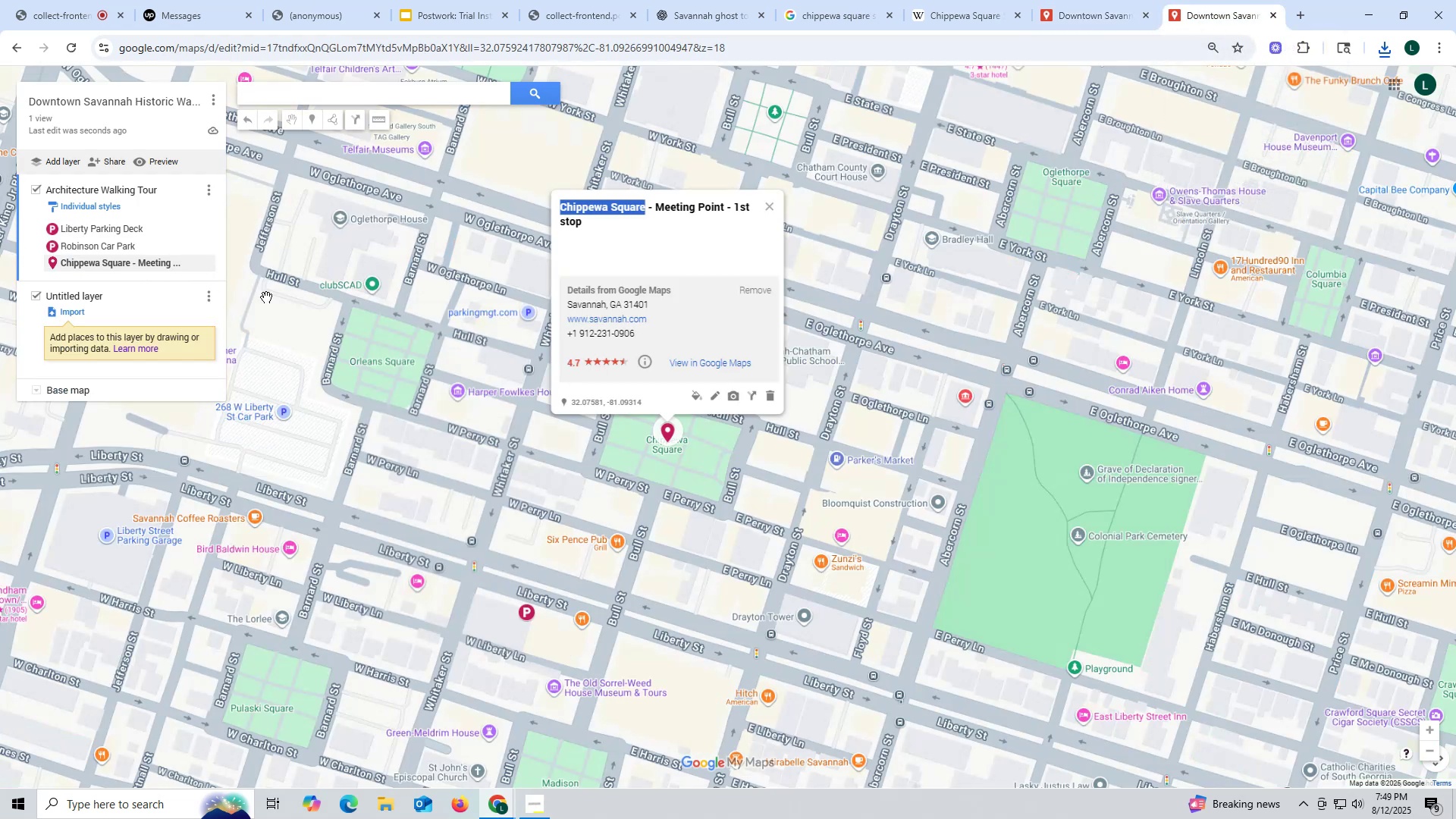 
left_click([730, 398])
 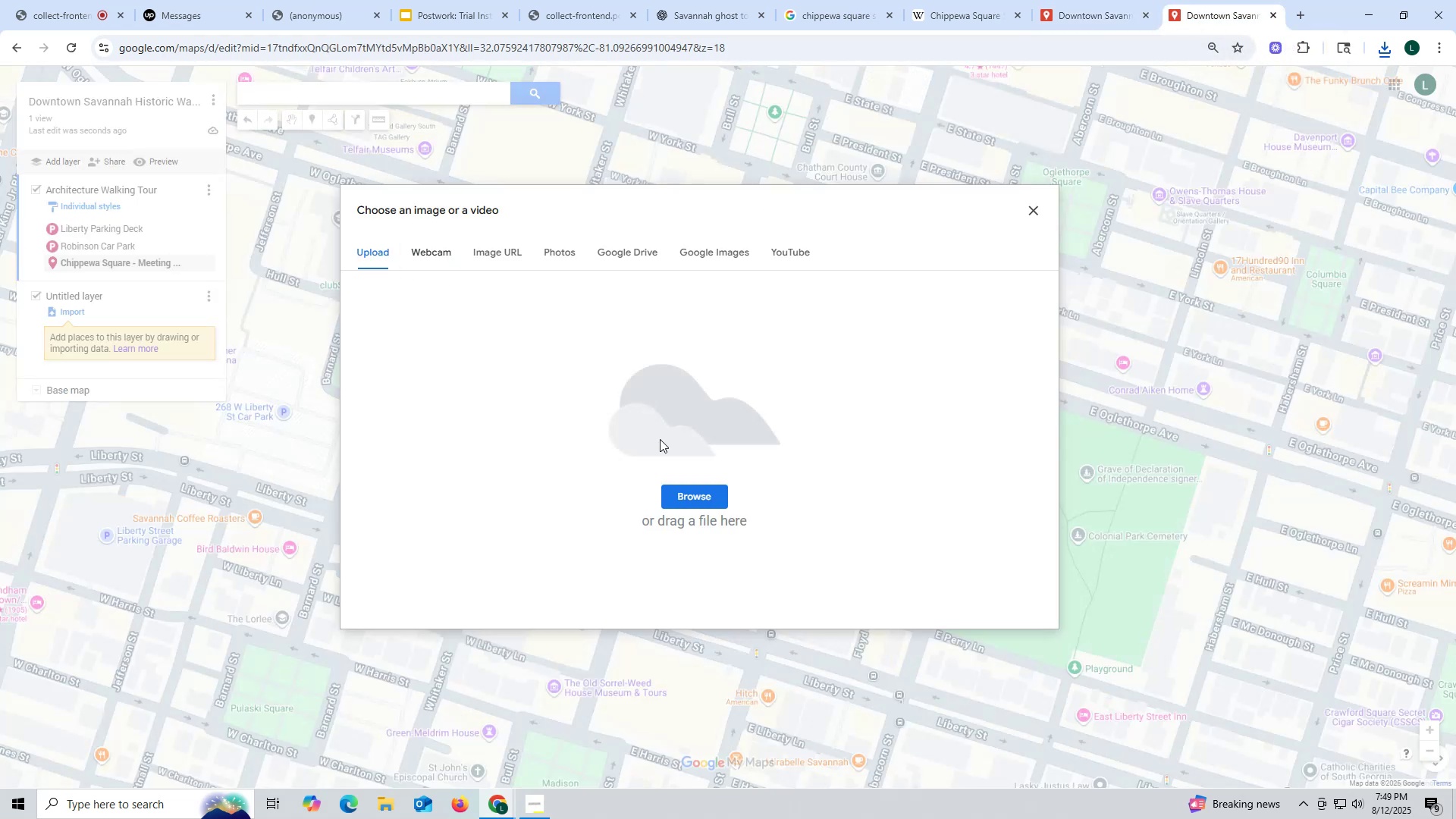 
left_click([717, 497])
 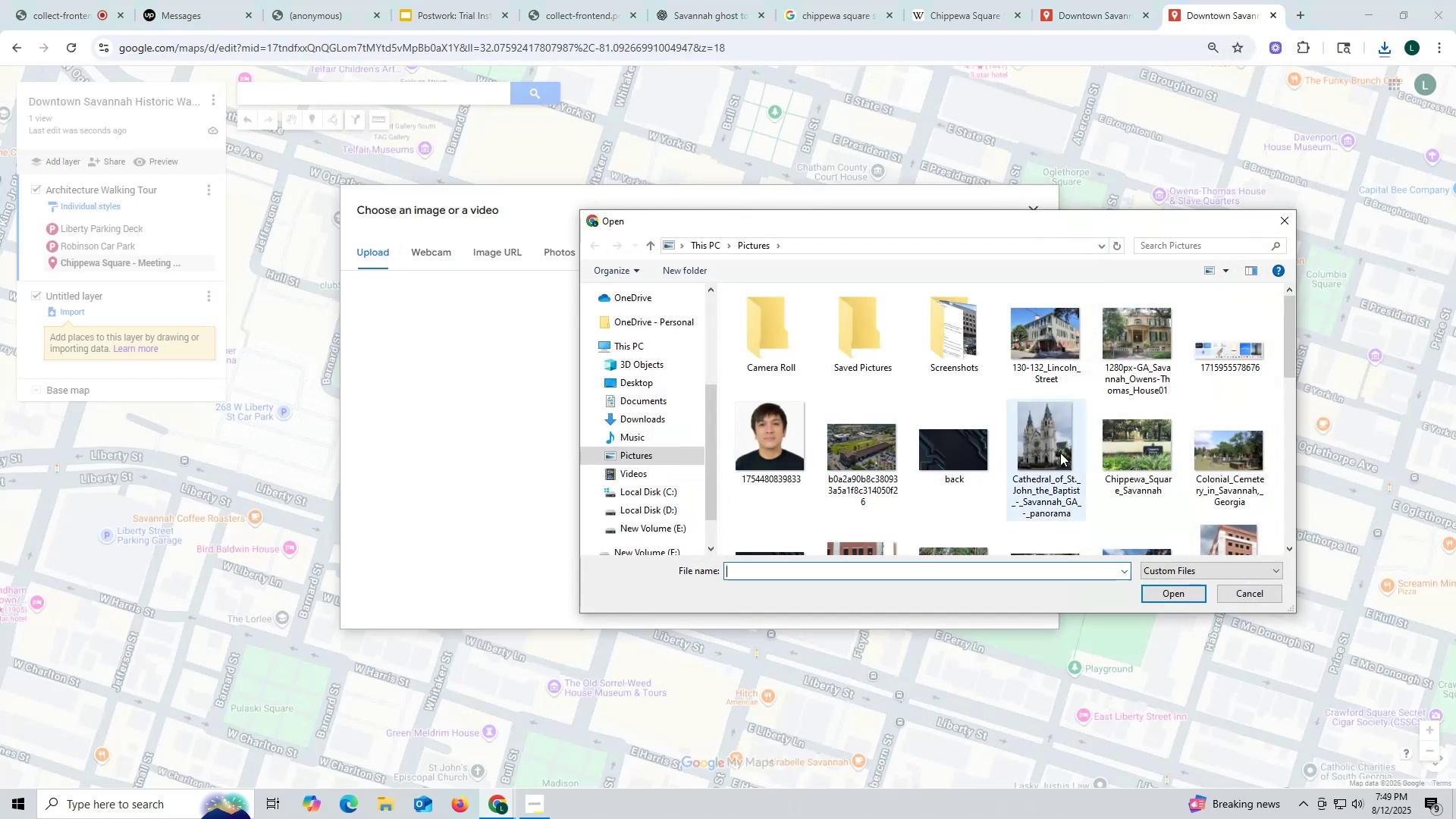 
left_click([1138, 452])
 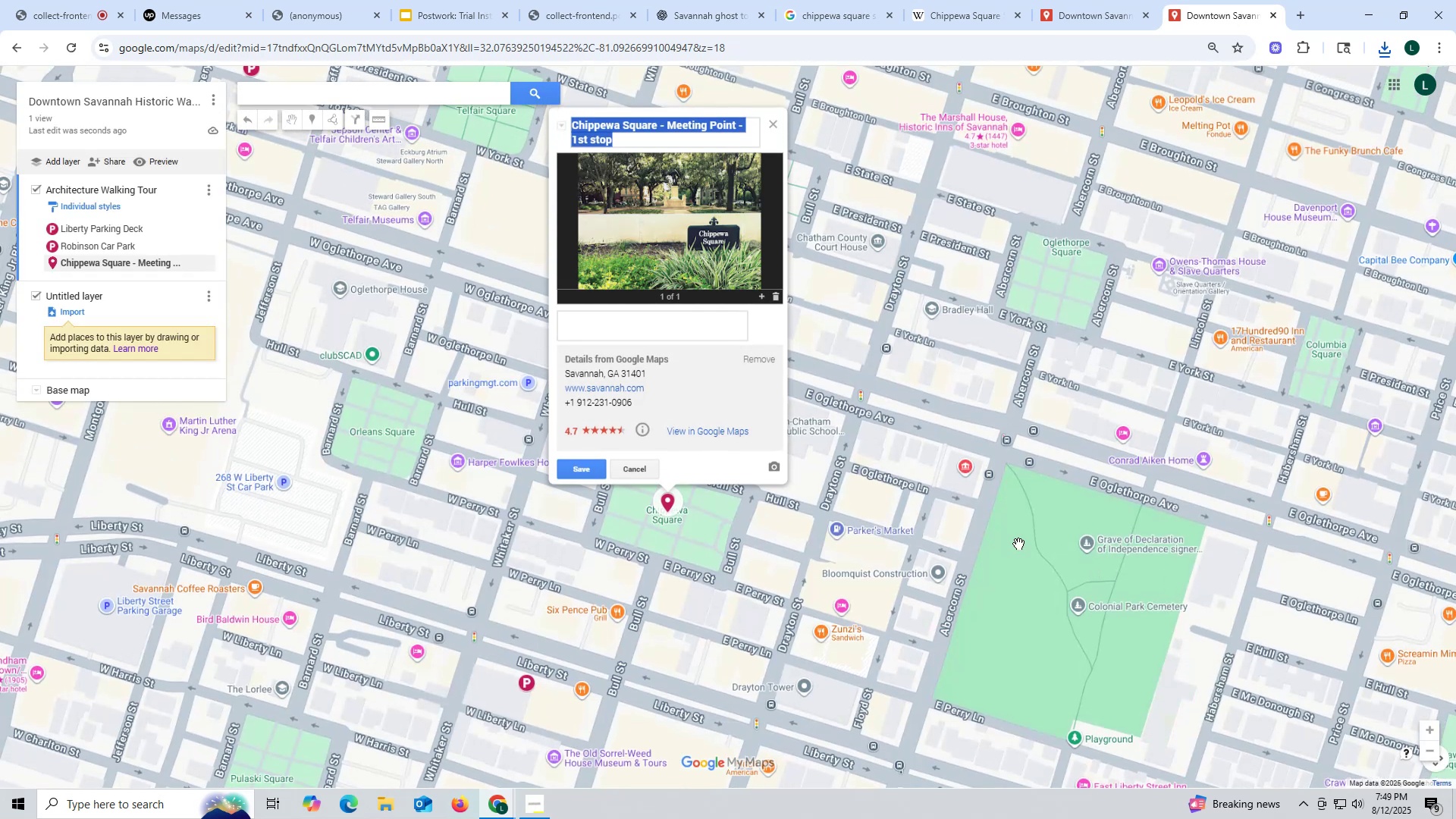 
wait(6.15)
 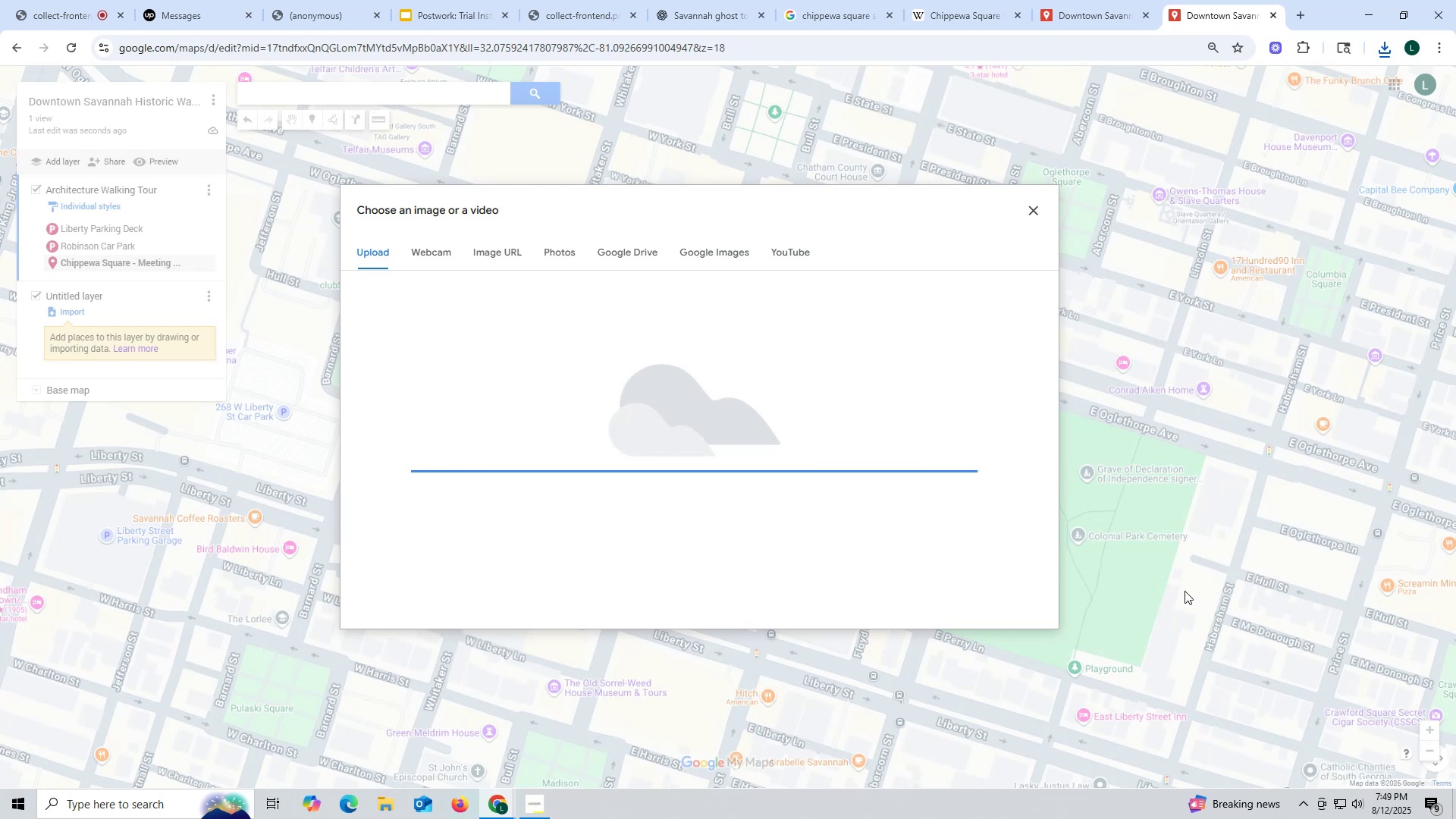 
left_click([585, 471])
 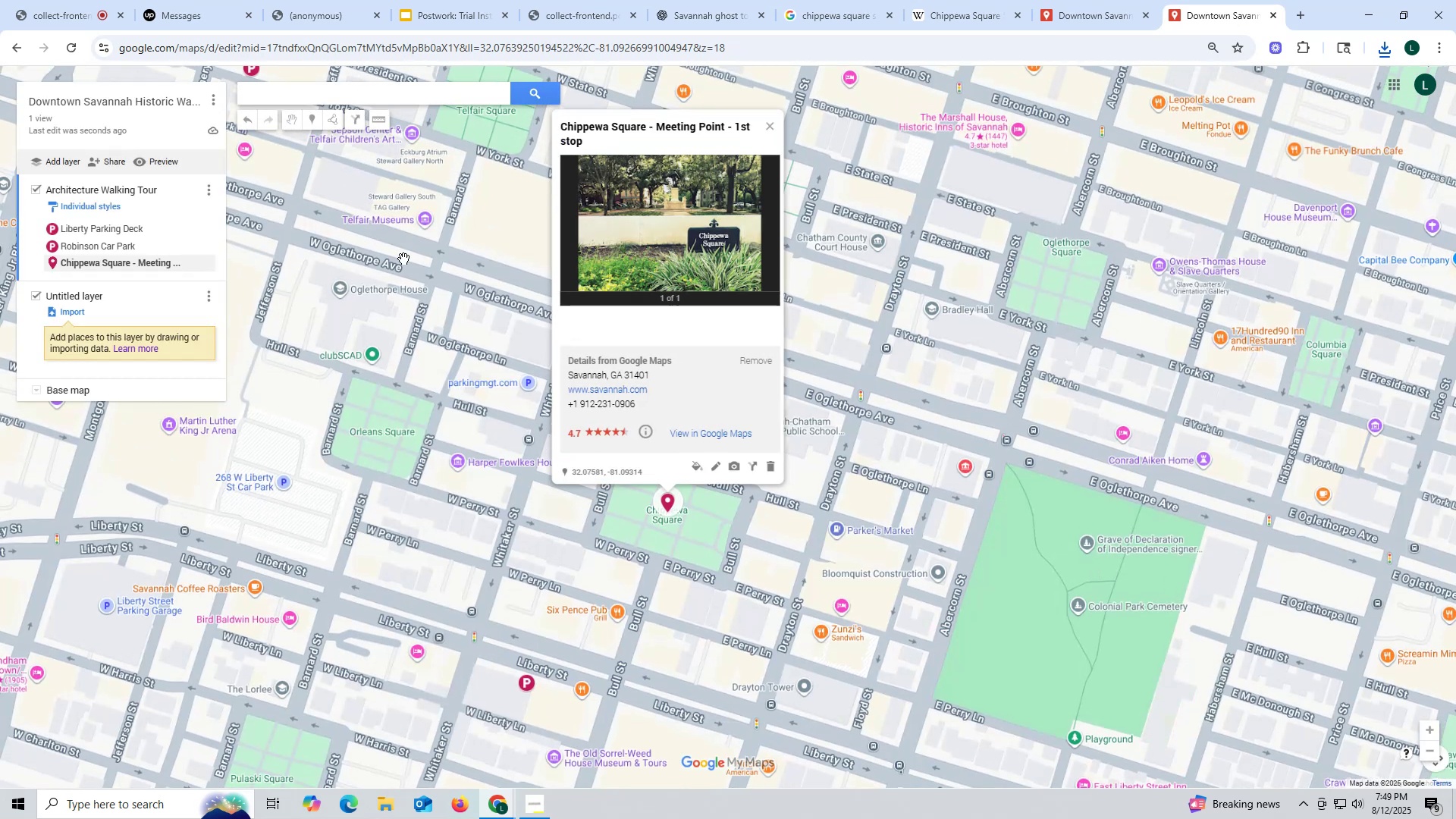 
mouse_move([194, 284])
 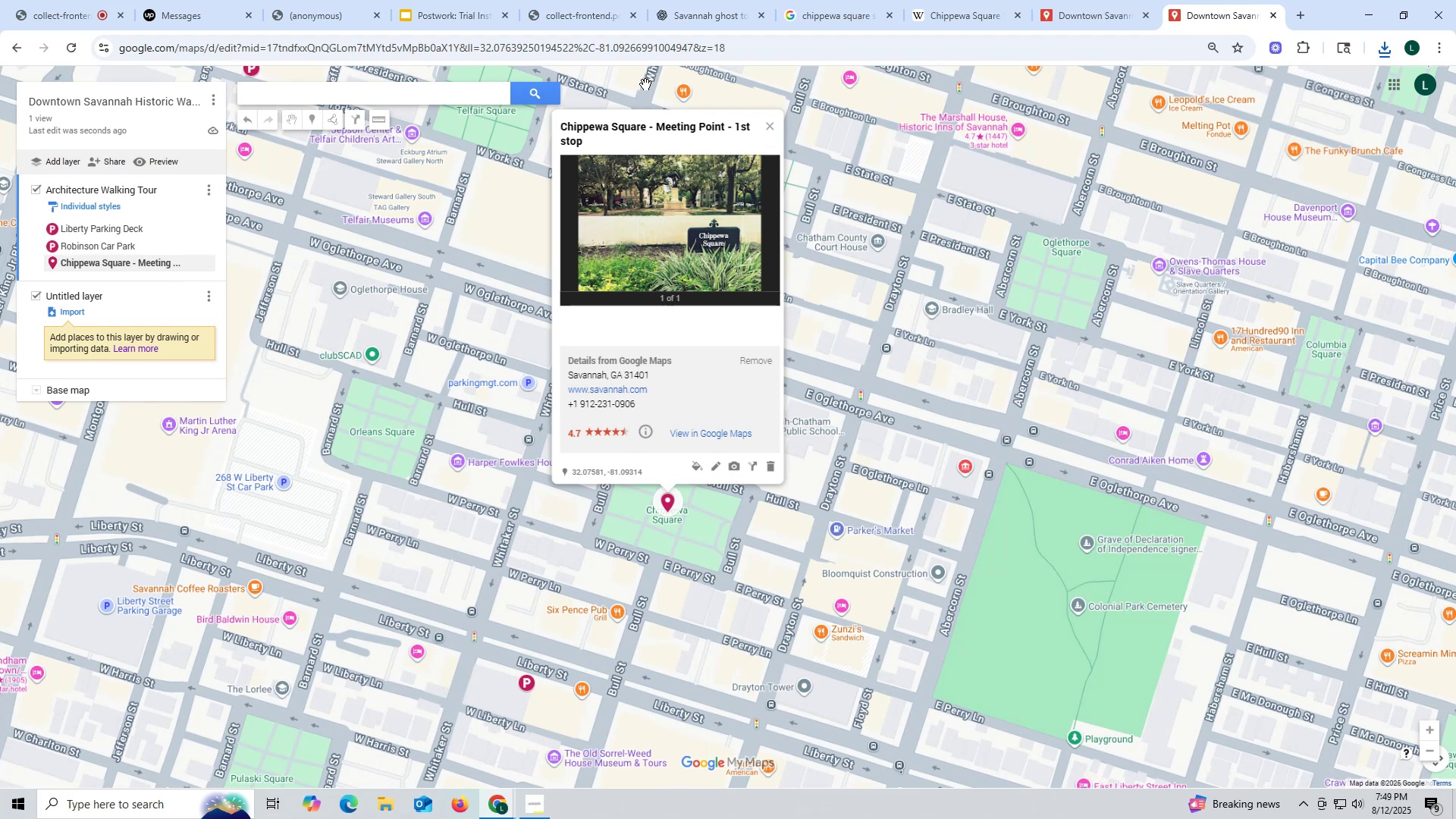 
wait(5.28)
 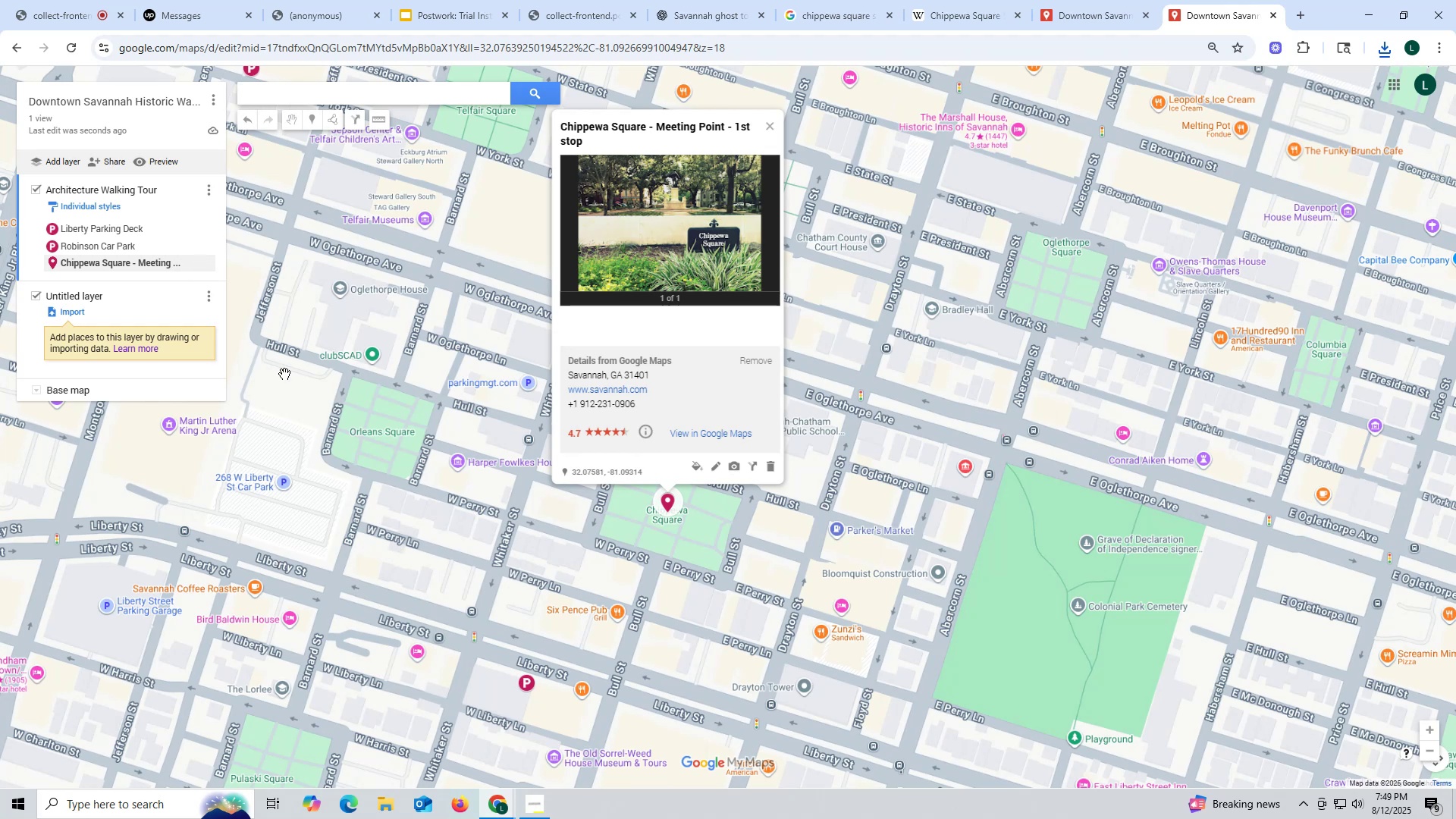 
left_click([699, 13])
 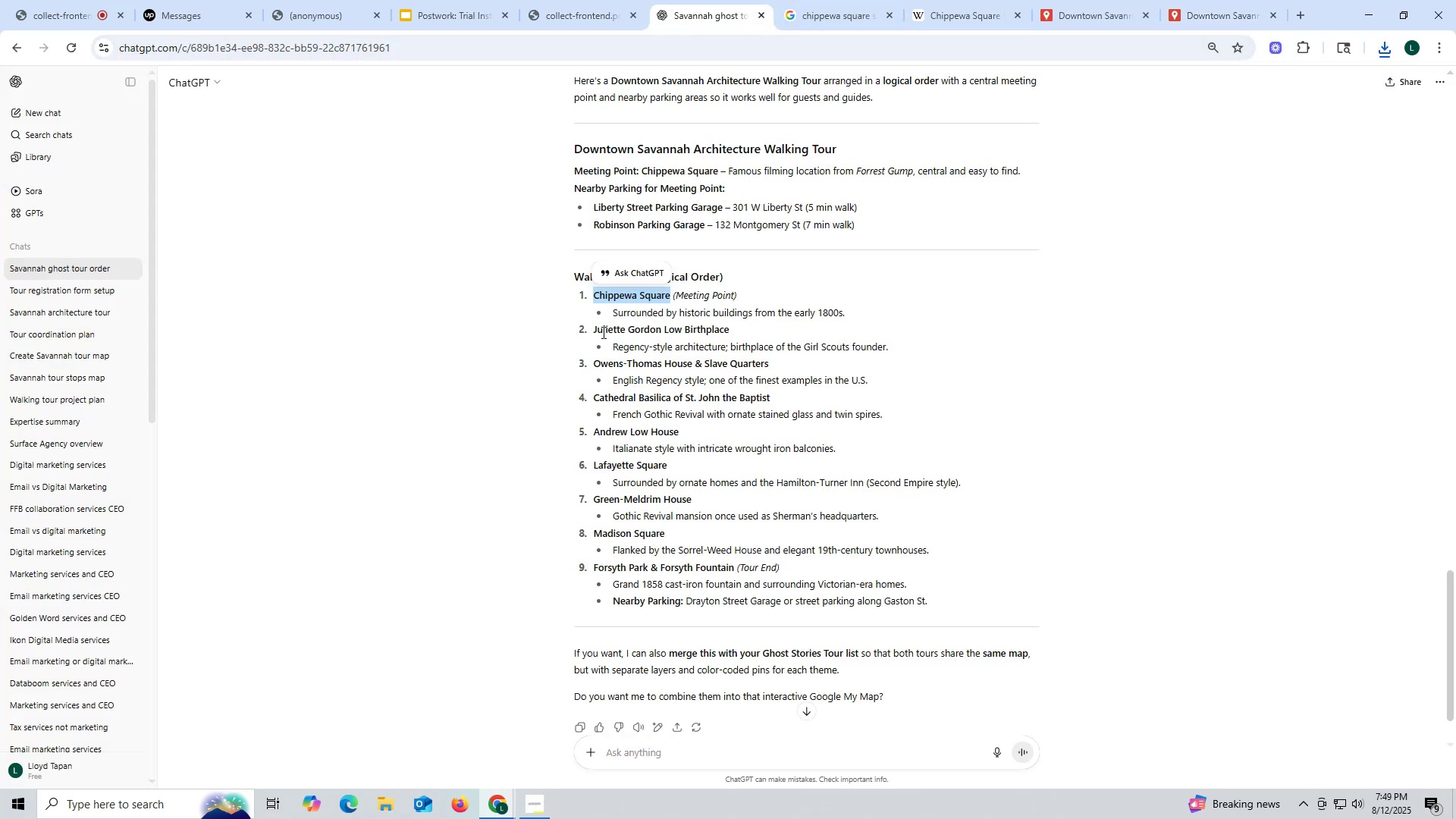 
left_click_drag(start_coordinate=[592, 331], to_coordinate=[731, 328])
 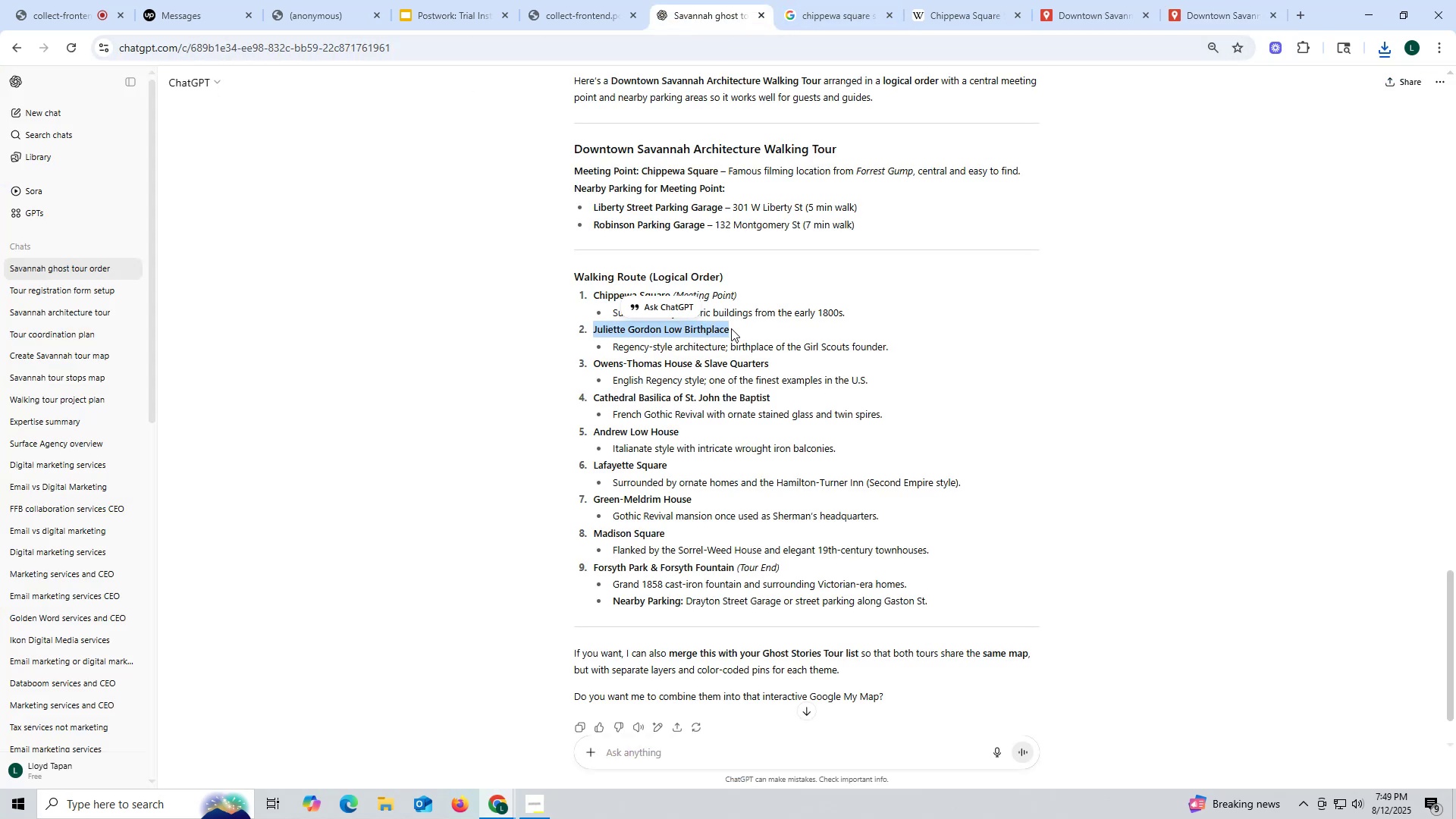 
key(Control+ControlLeft)
 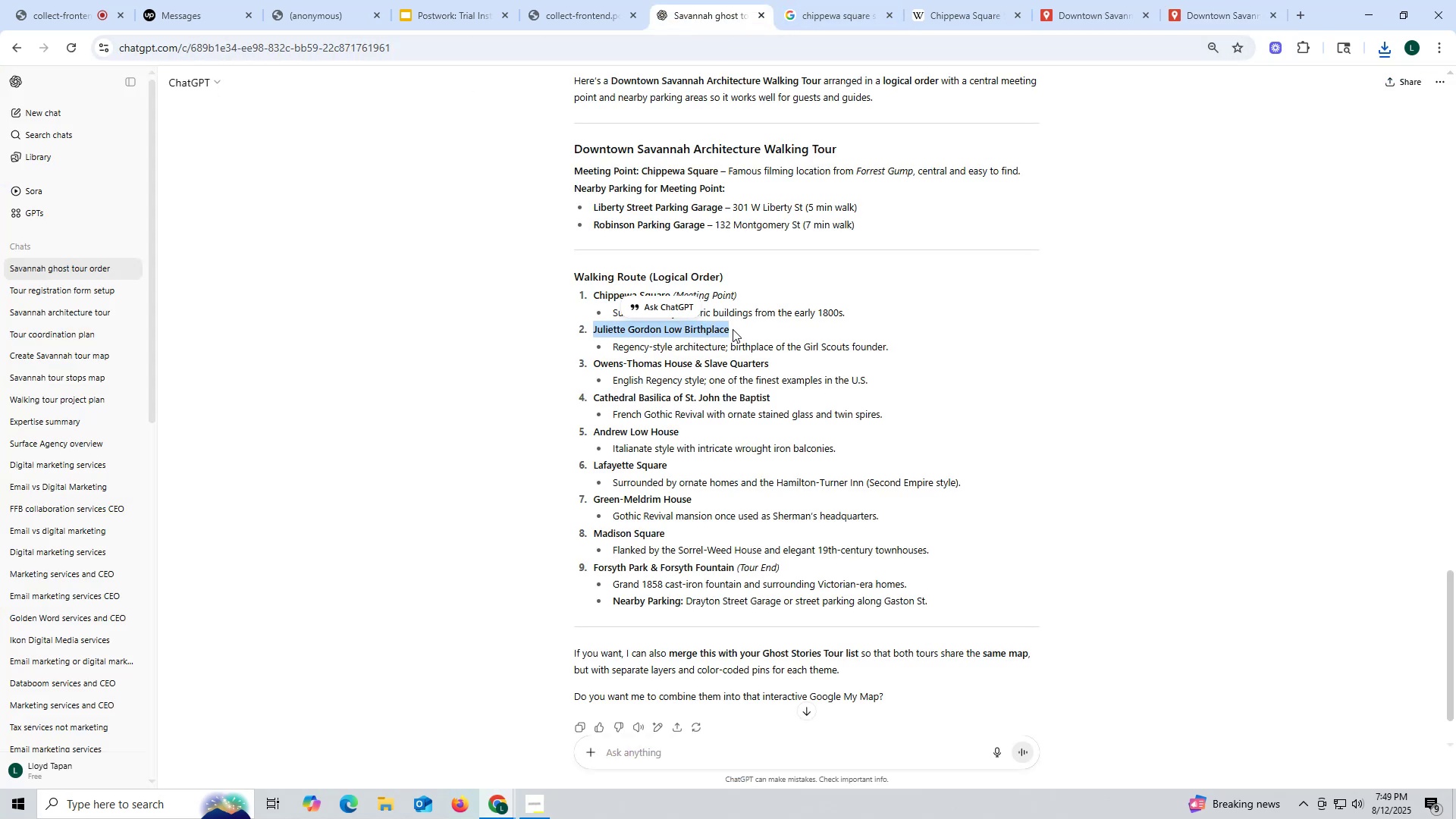 
key(Control+C)
 